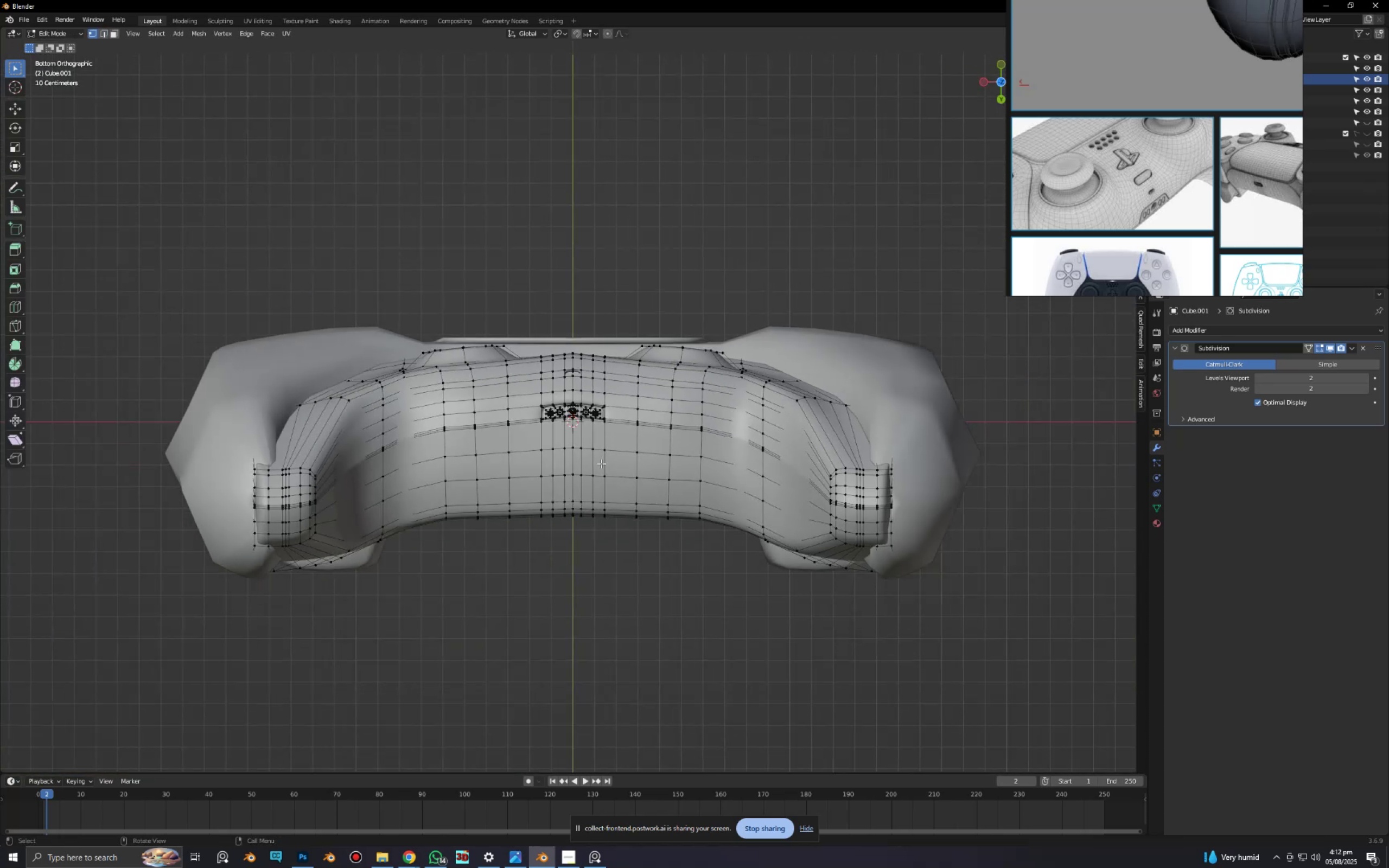 
scroll: coordinate [601, 463], scroll_direction: down, amount: 15.0
 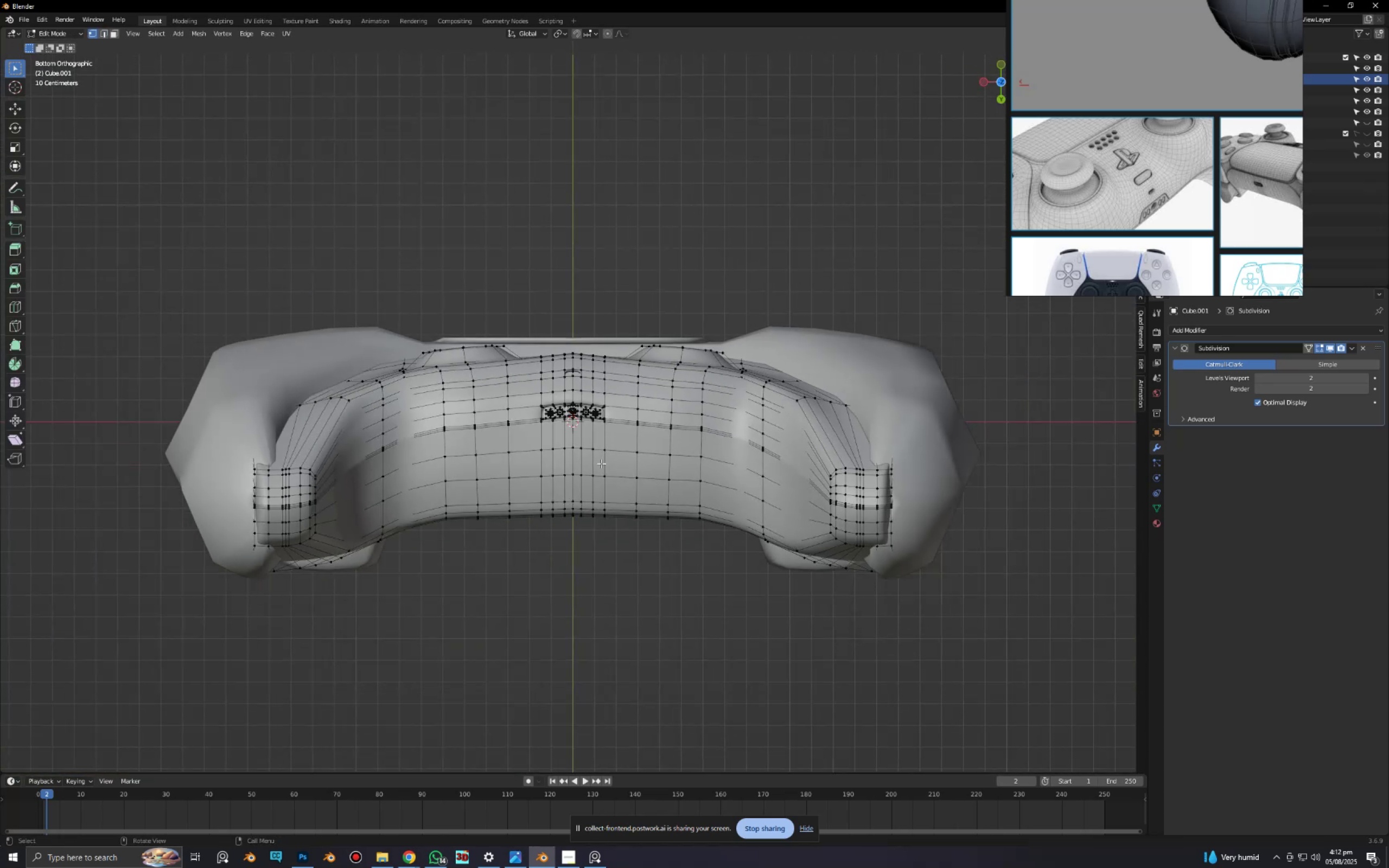 
key(Alt+AltLeft)
 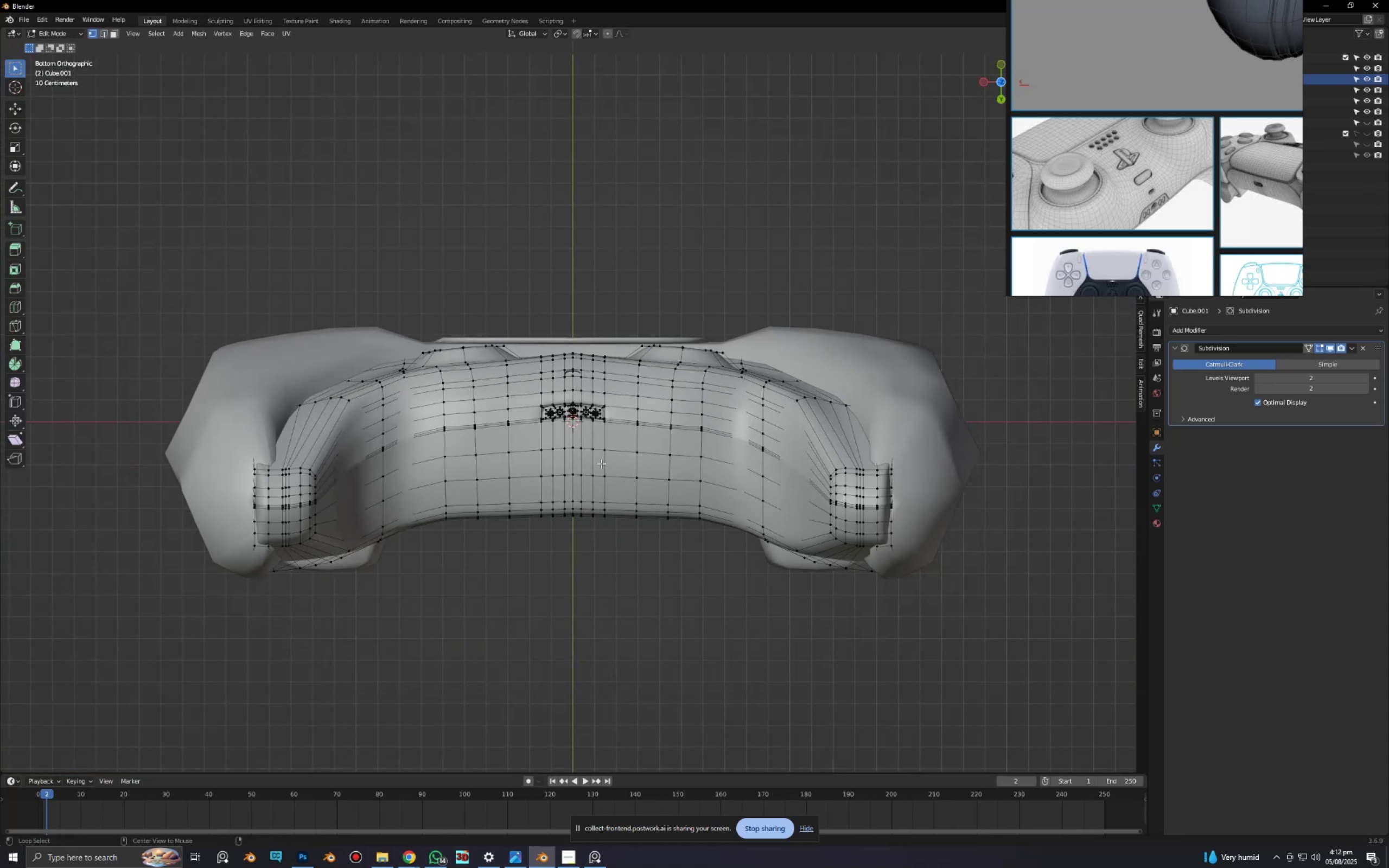 
key(Alt+Z)
 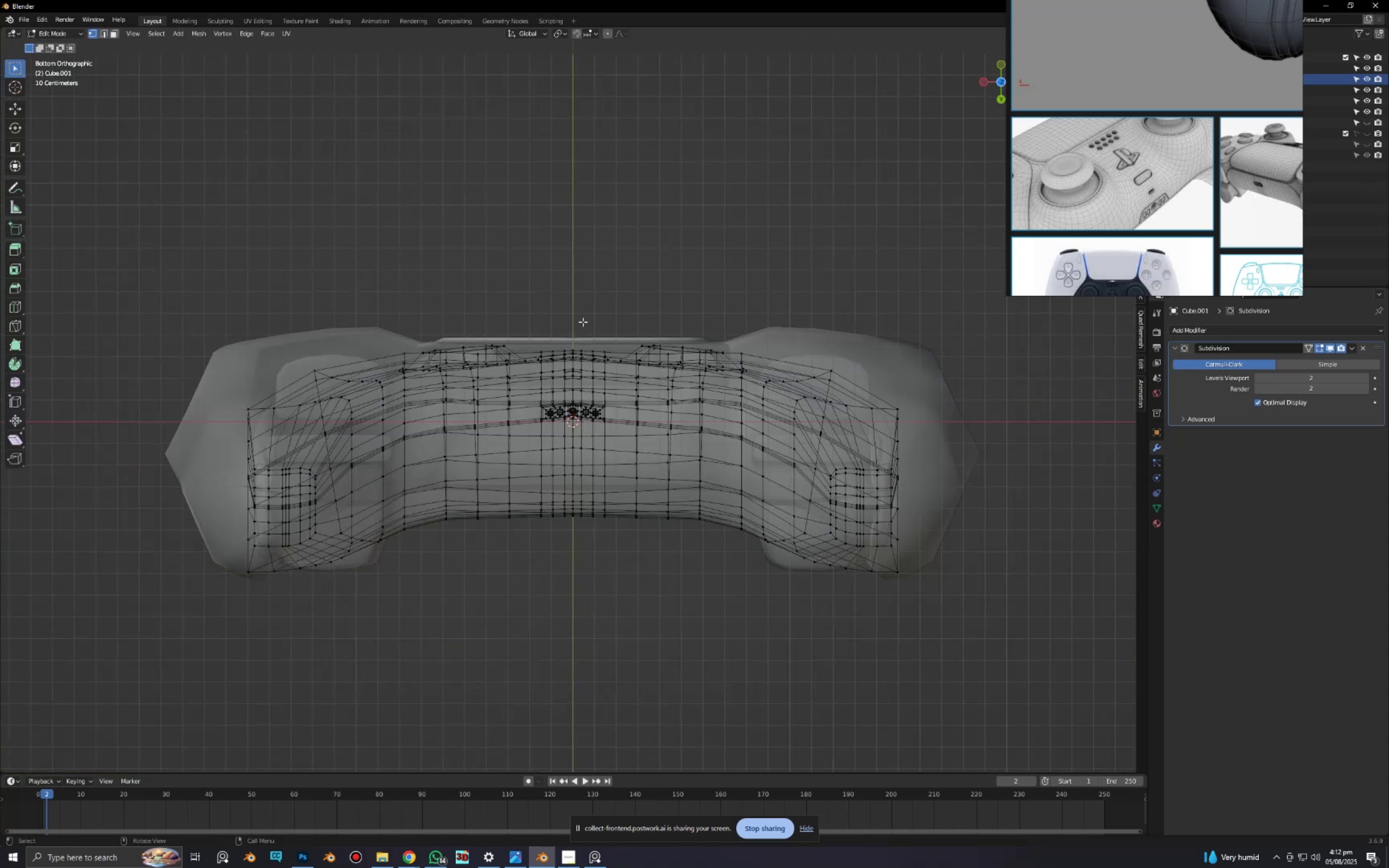 
left_click_drag(start_coordinate=[578, 302], to_coordinate=[1003, 681])
 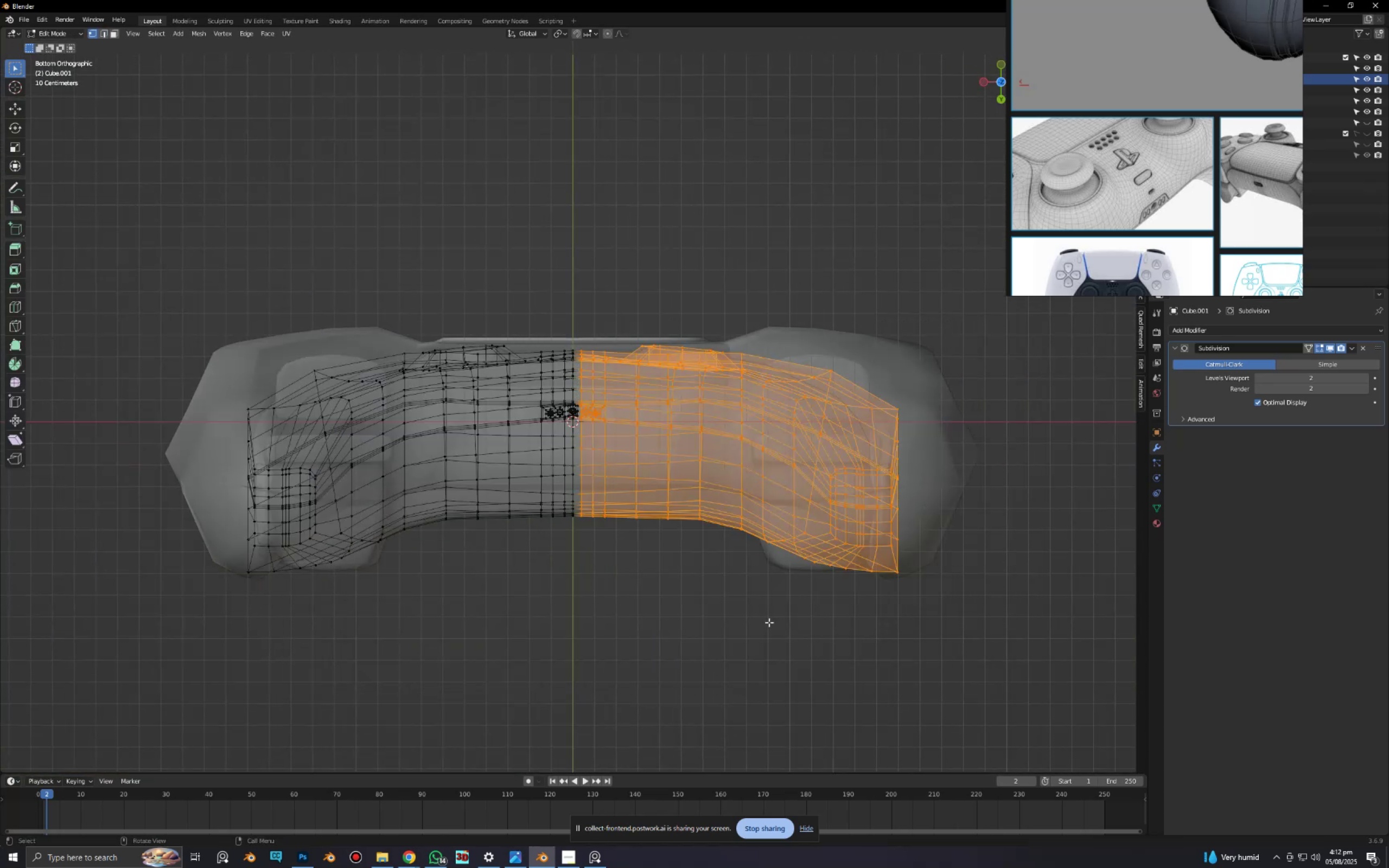 
scroll: coordinate [628, 478], scroll_direction: up, amount: 12.0
 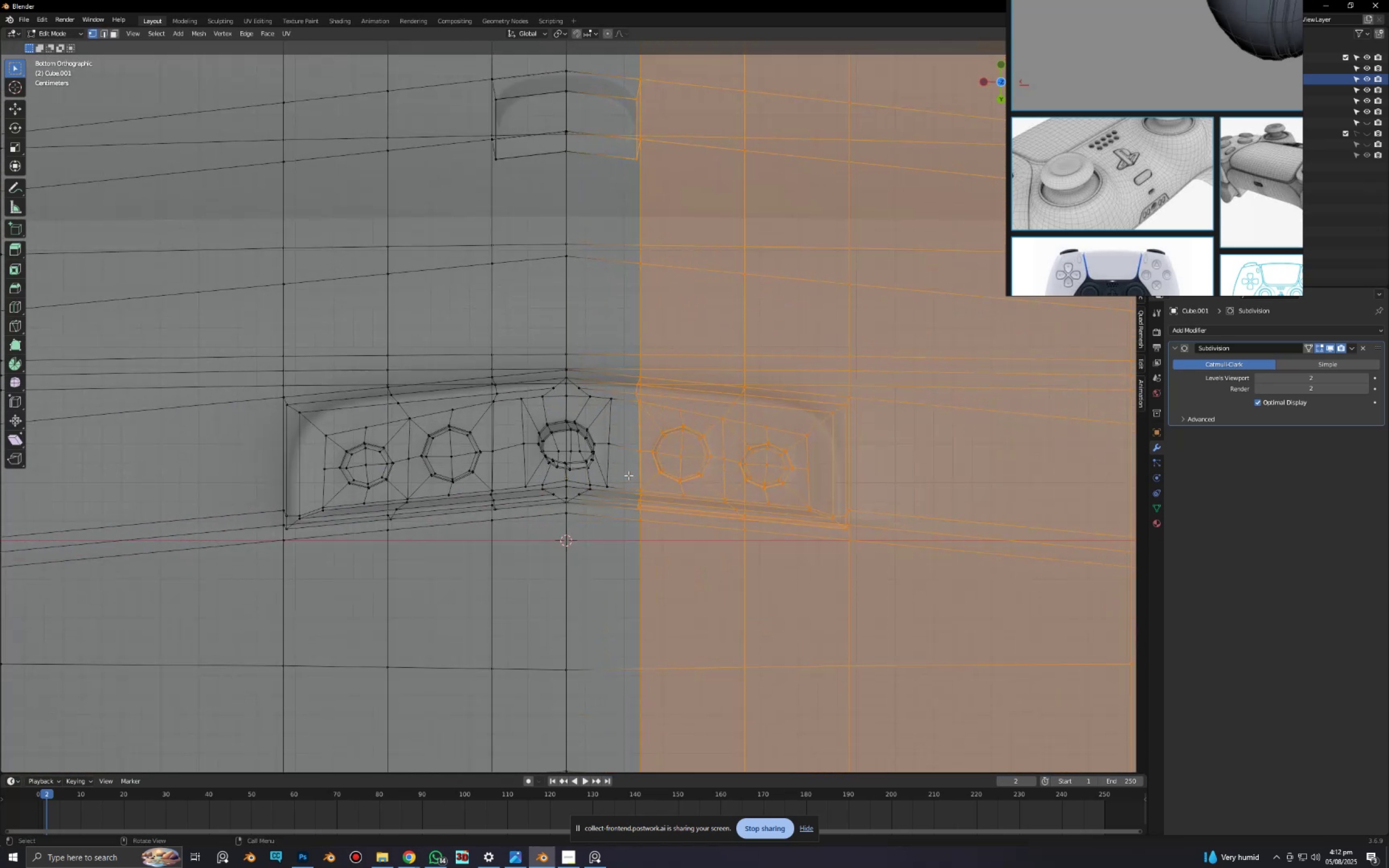 
hold_key(key=ShiftLeft, duration=3.02)
left_click_drag(start_coordinate=[589, 373], to_coordinate=[721, 630])
 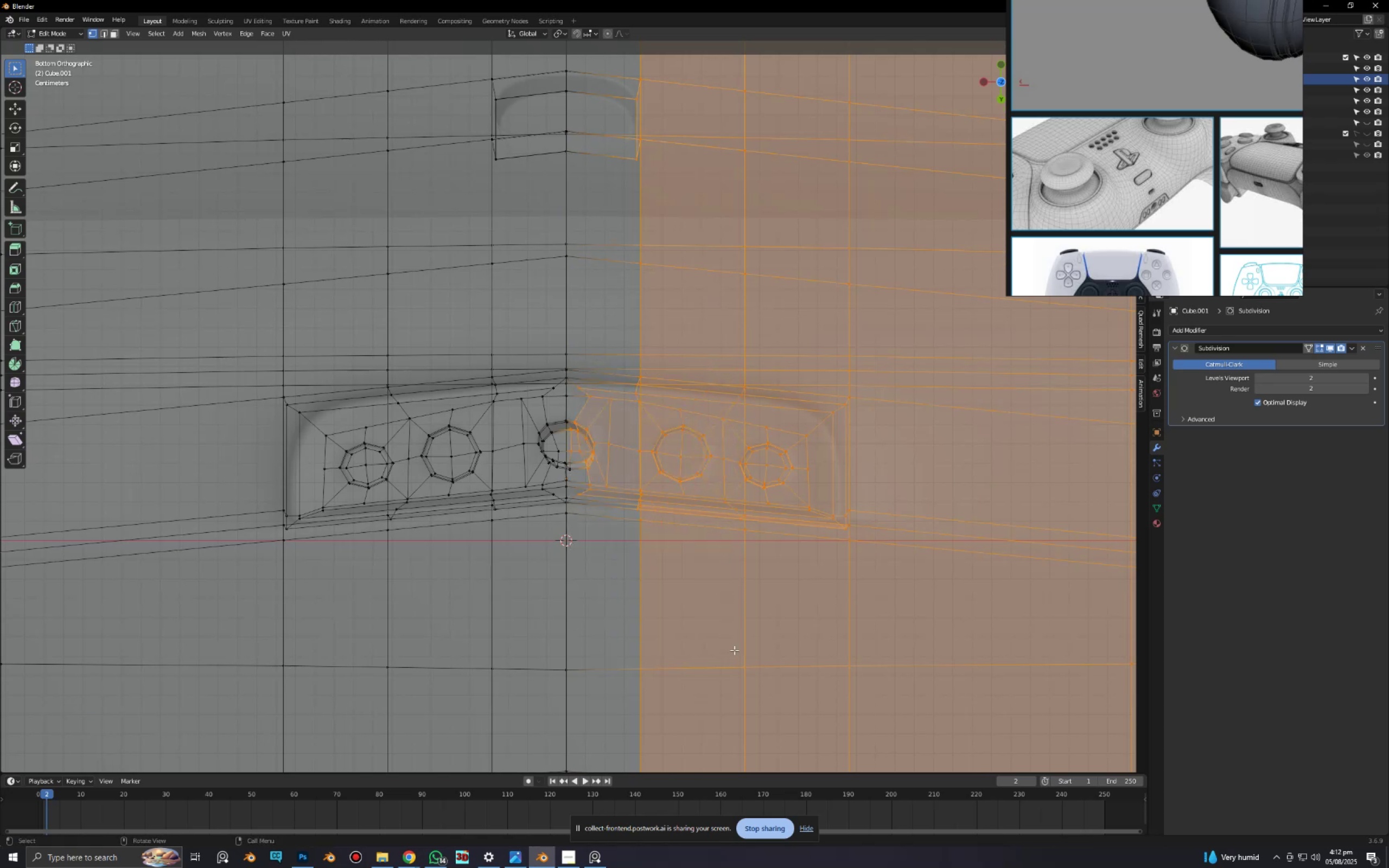 
hold_key(key=Space, duration=1.5)
 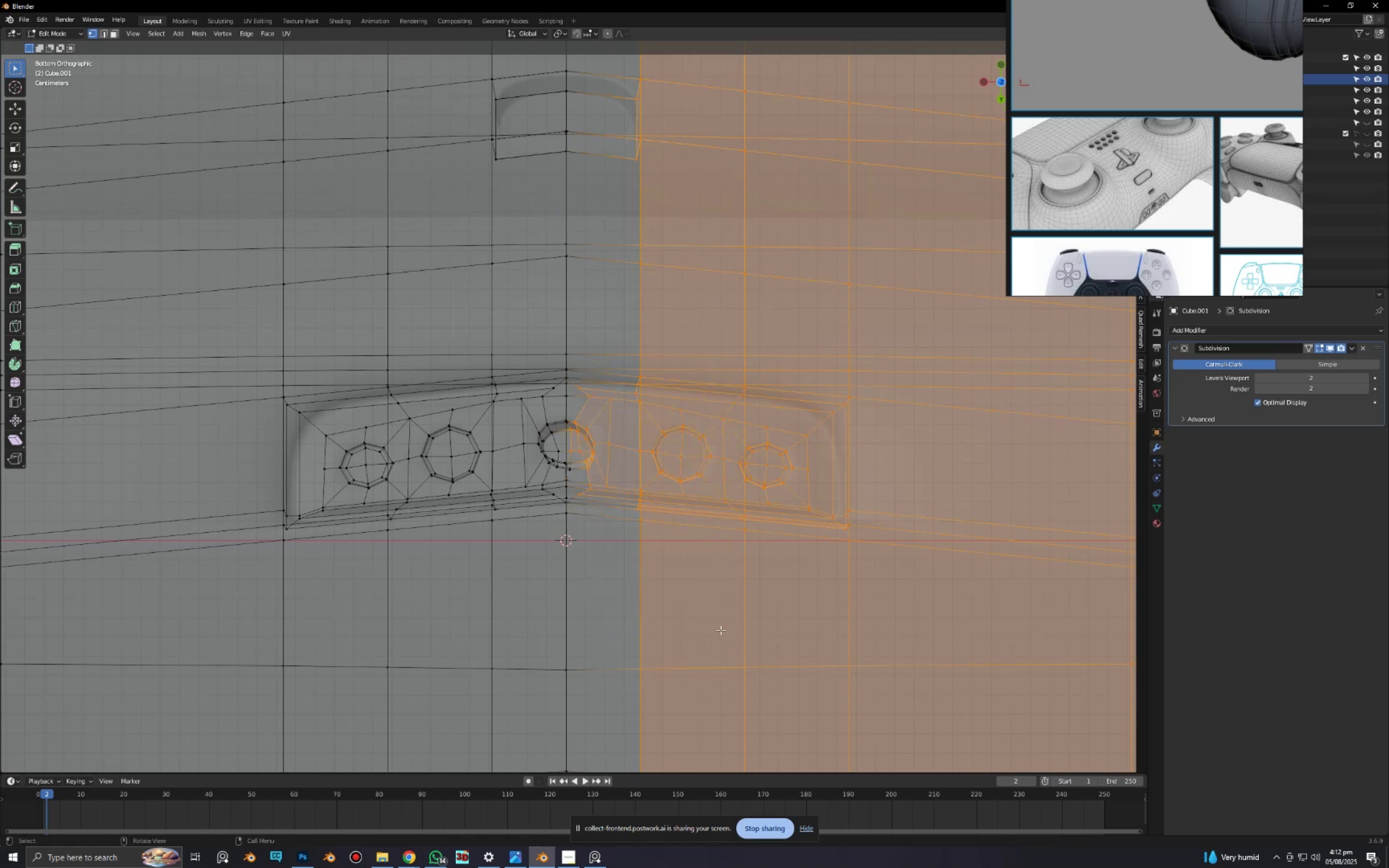 
hold_key(key=Space, duration=0.34)
 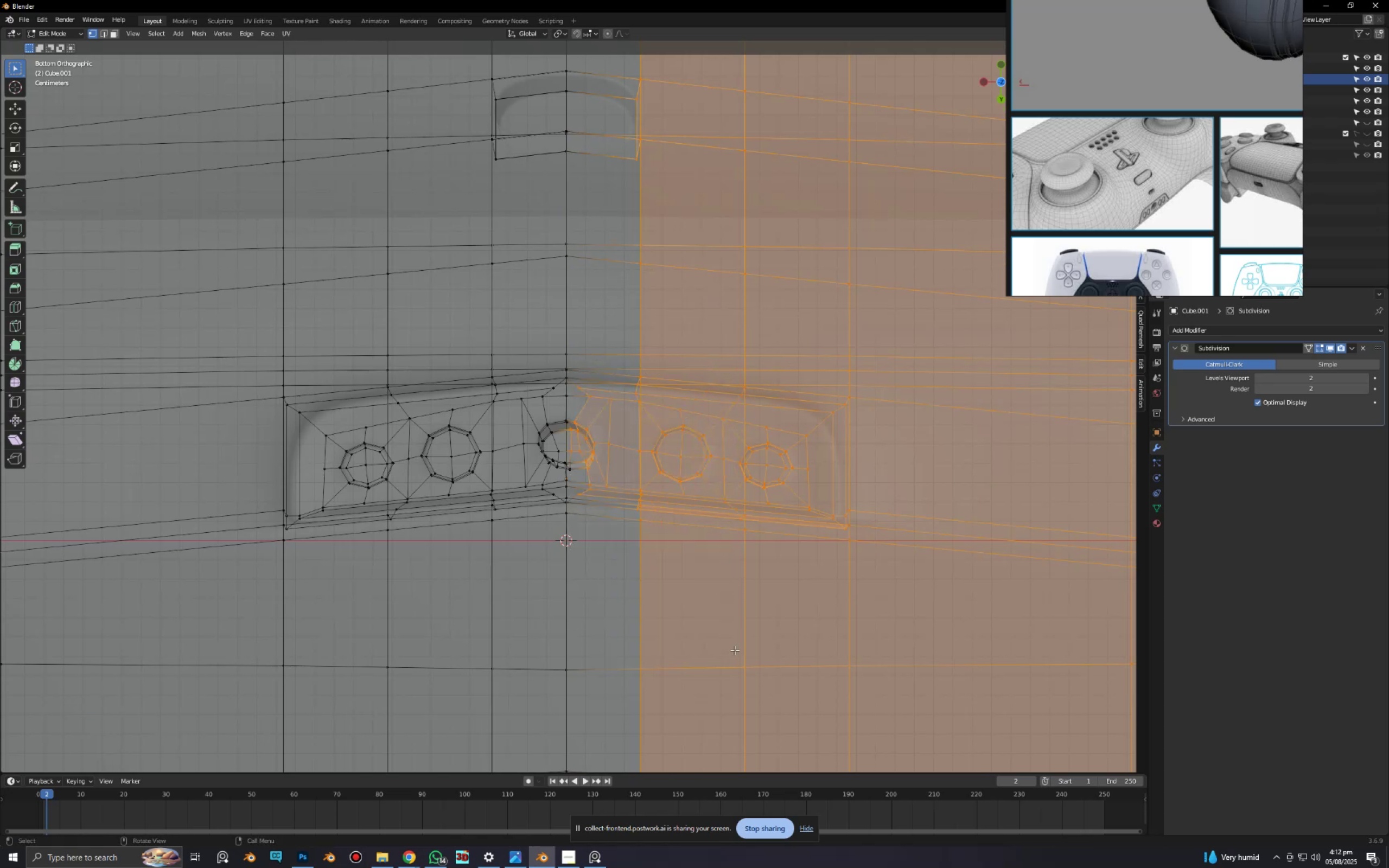 
scroll: coordinate [607, 549], scroll_direction: up, amount: 6.0
 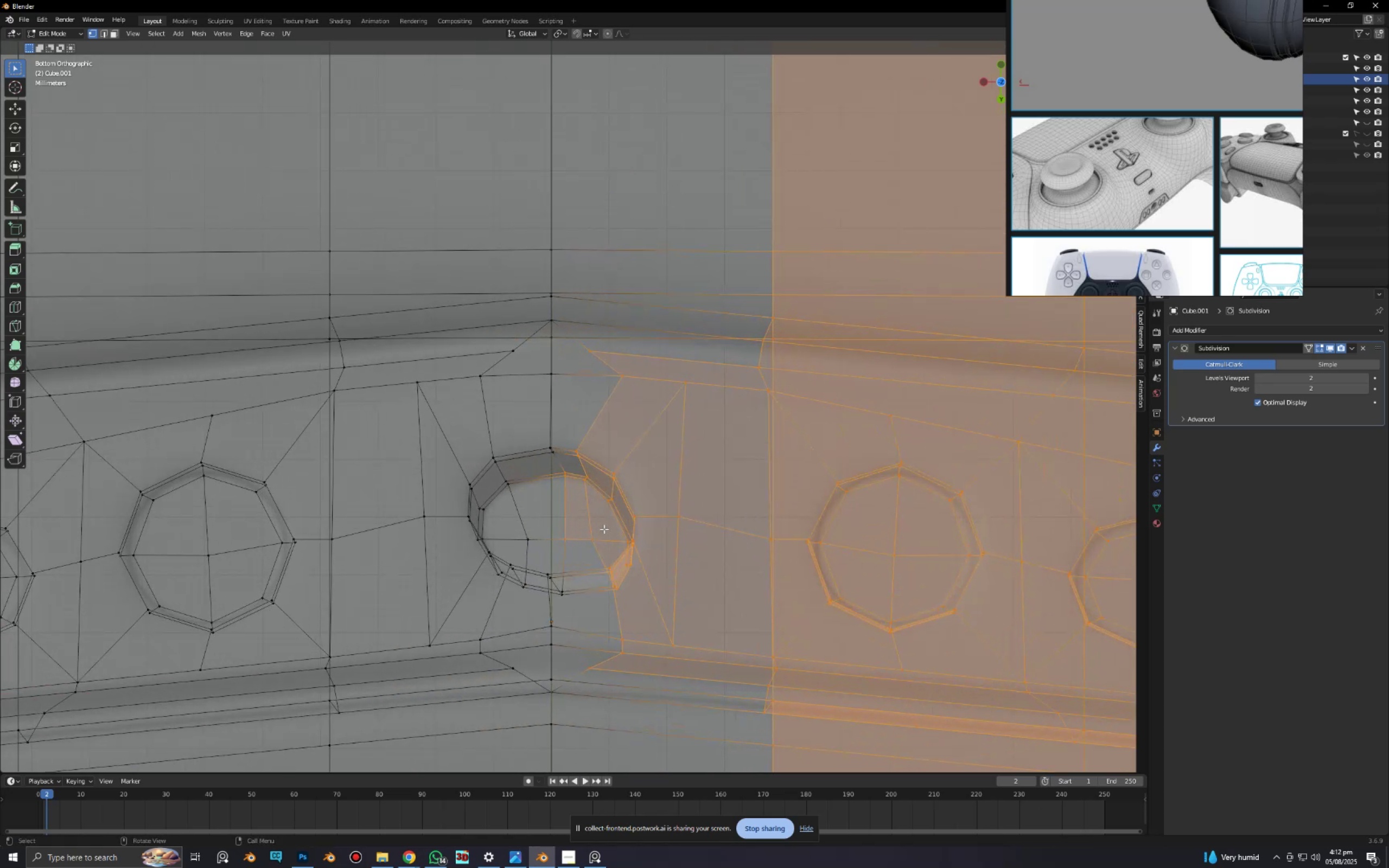 
hold_key(key=ShiftLeft, duration=1.45)
 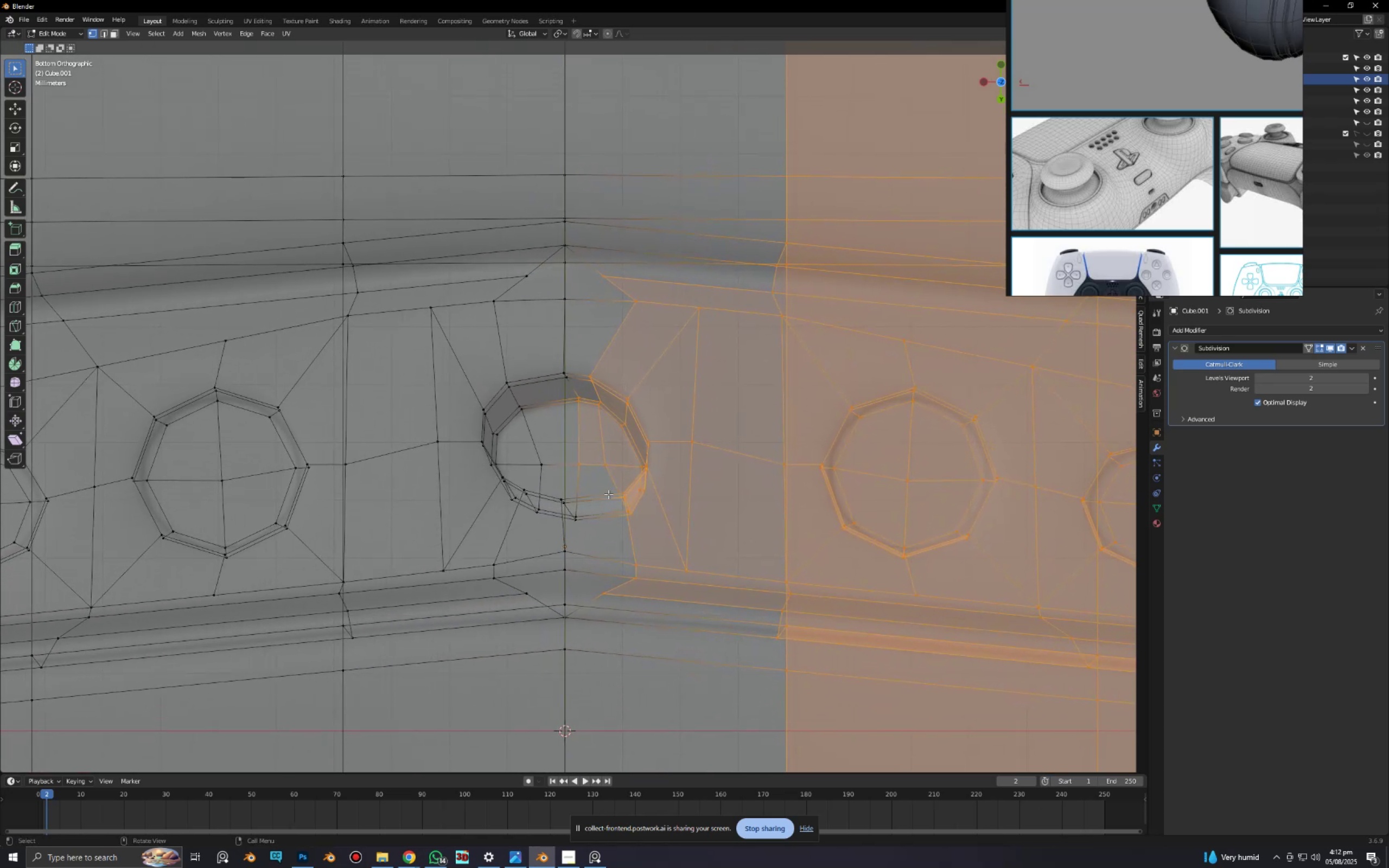 
key(Alt+AltLeft)
 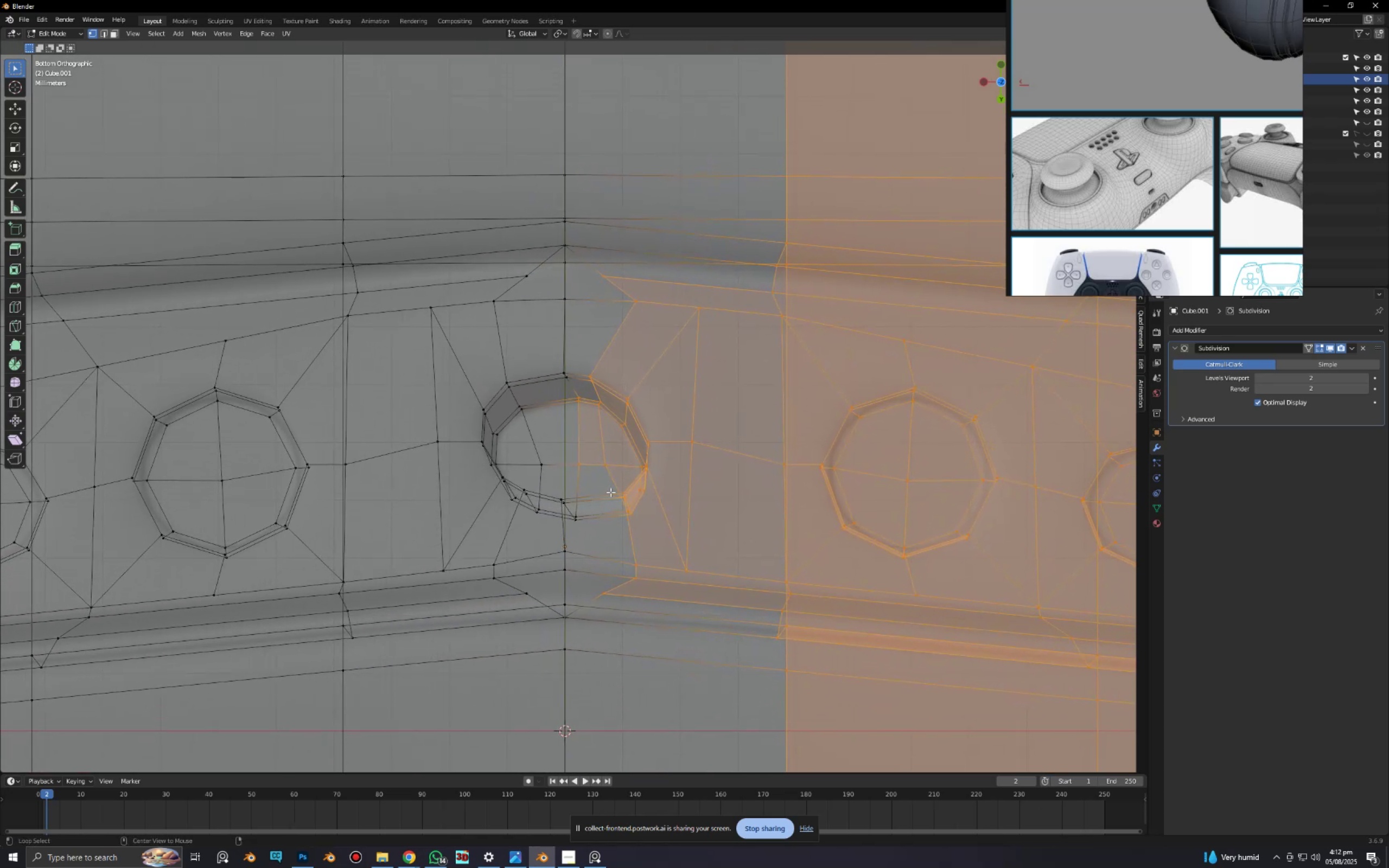 
key(Alt+Z)
 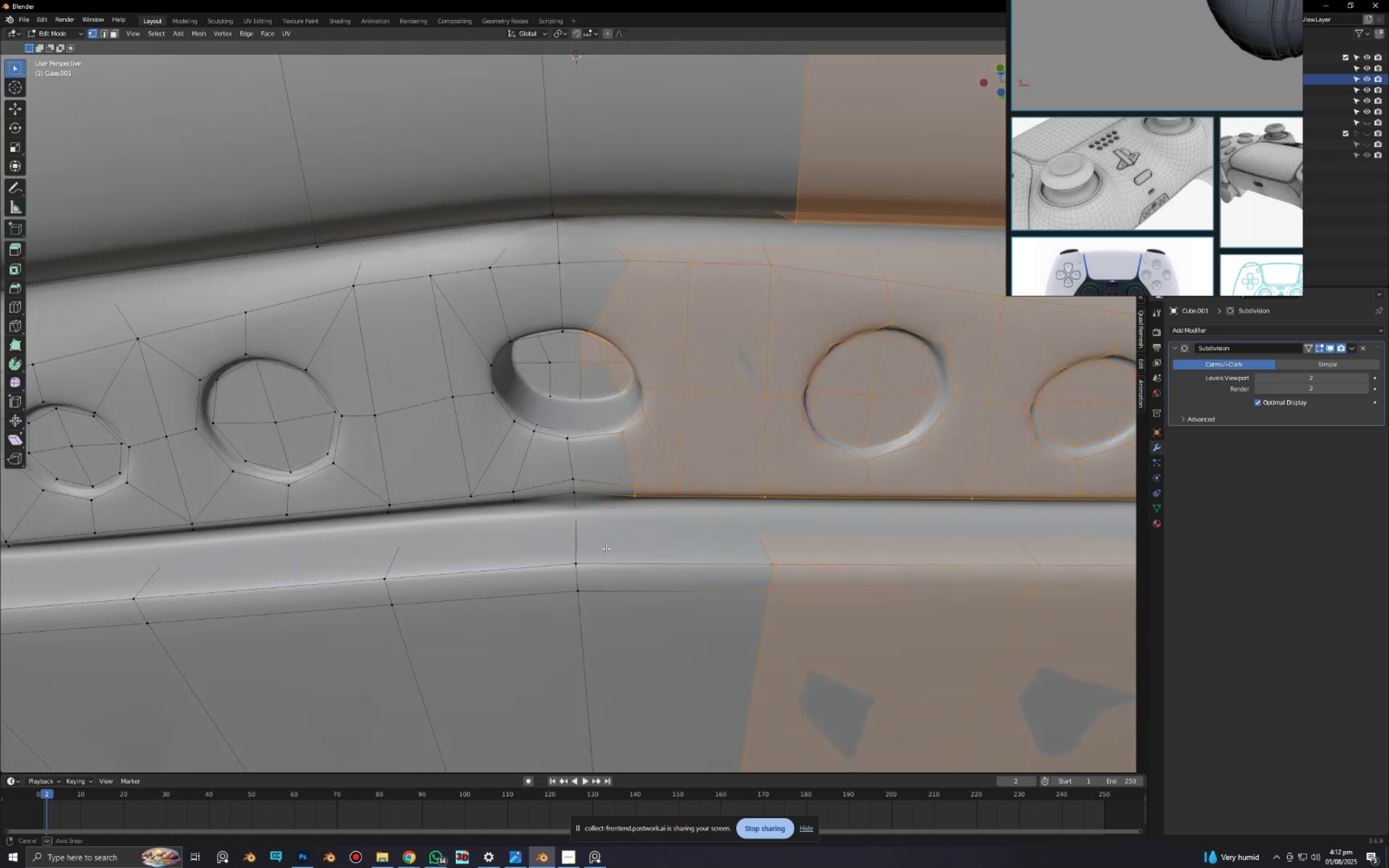 
key(Alt+AltLeft)
 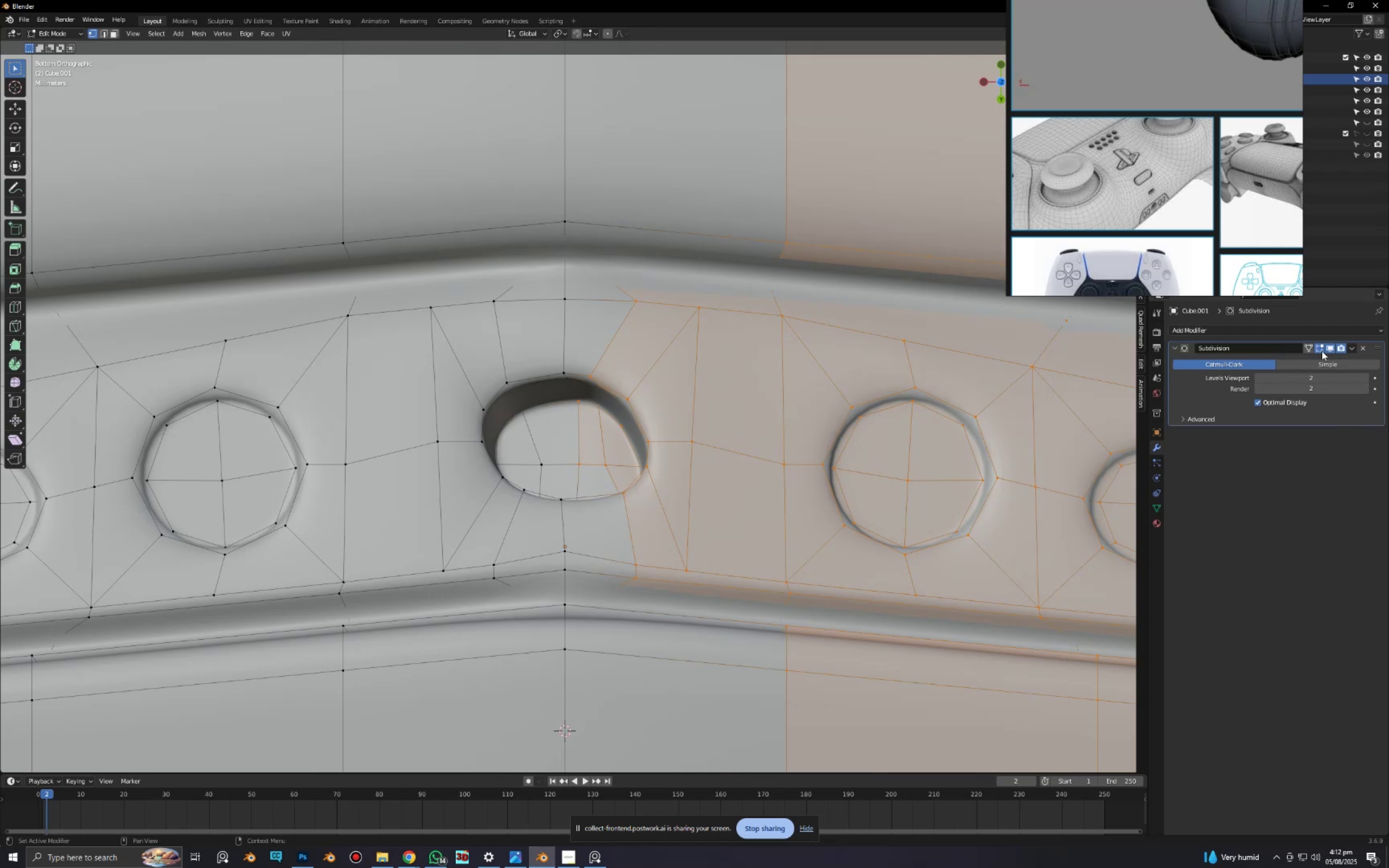 
left_click([1331, 348])
 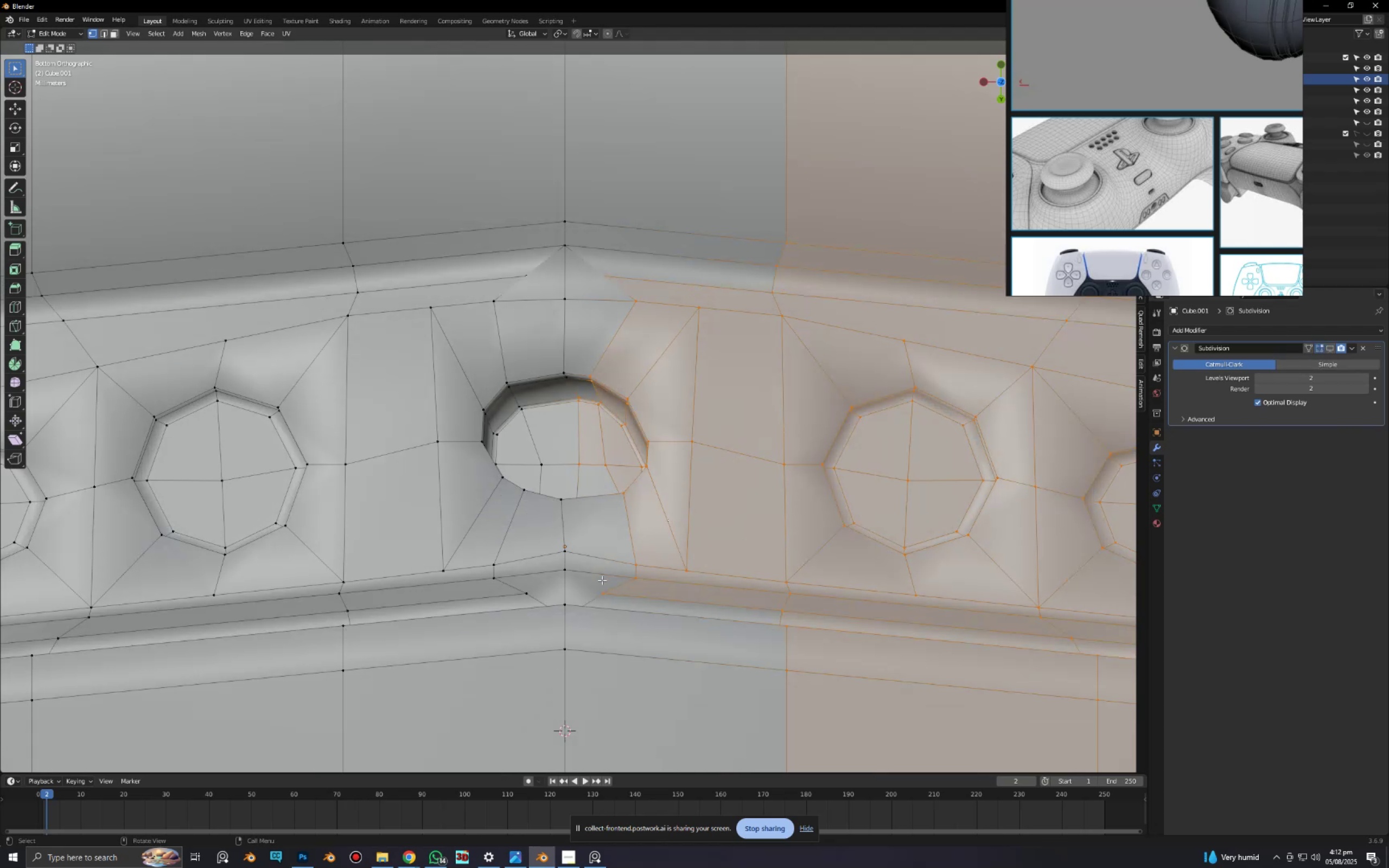 
key(Alt+AltLeft)
 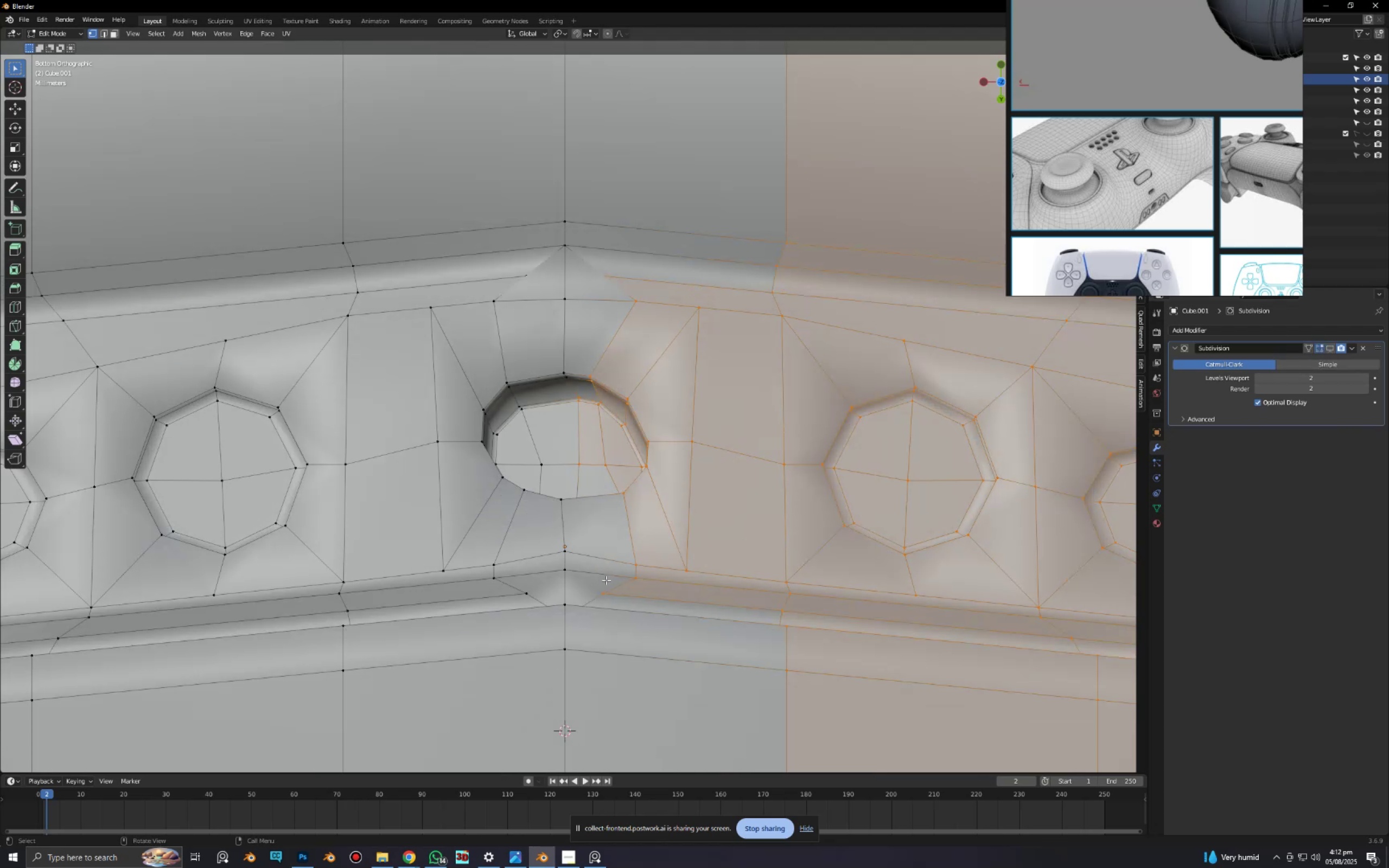 
key(Alt+Z)
 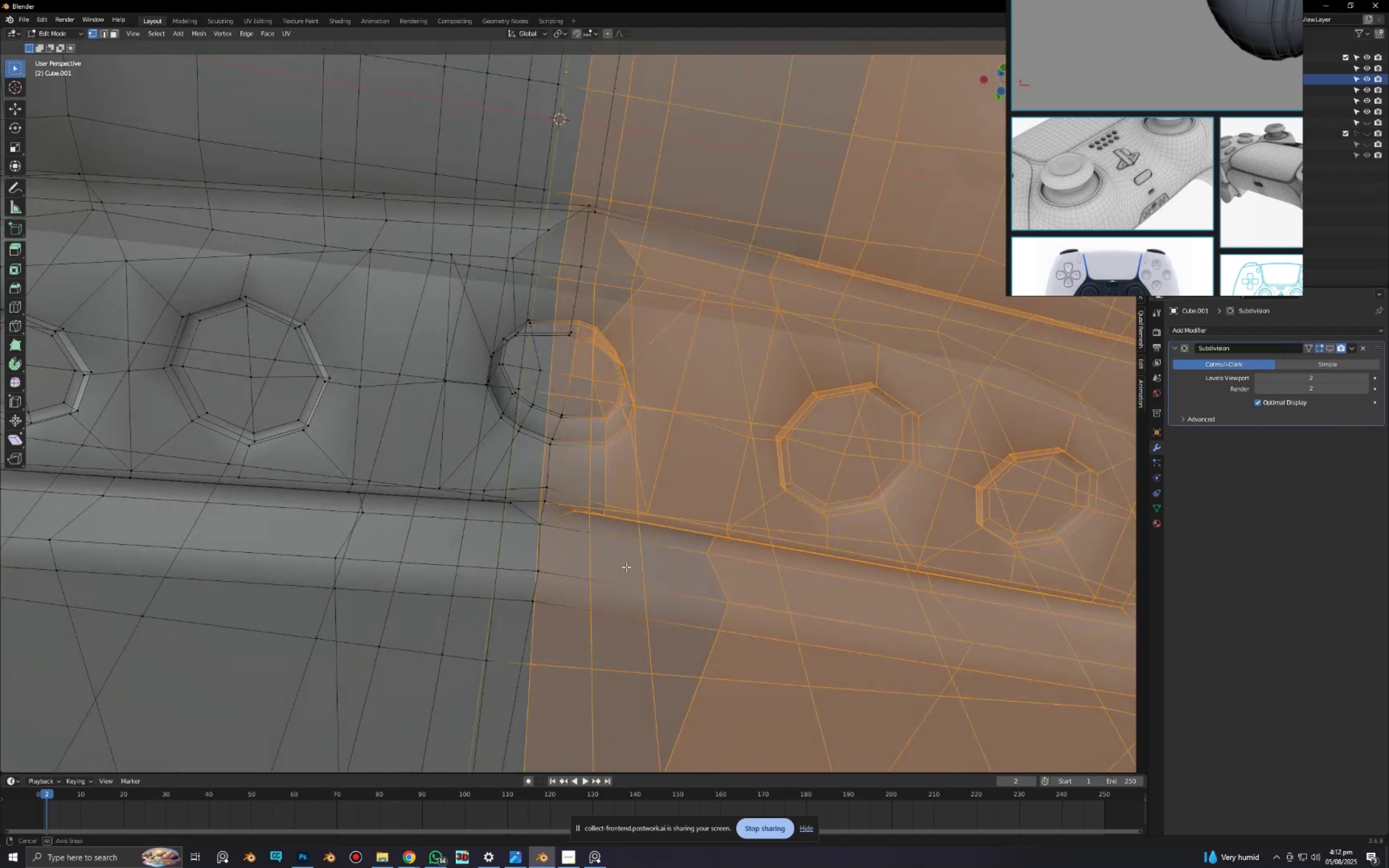 
hold_key(key=ControlLeft, duration=1.38)
left_click_drag(start_coordinate=[568, 388], to_coordinate=[578, 461])
 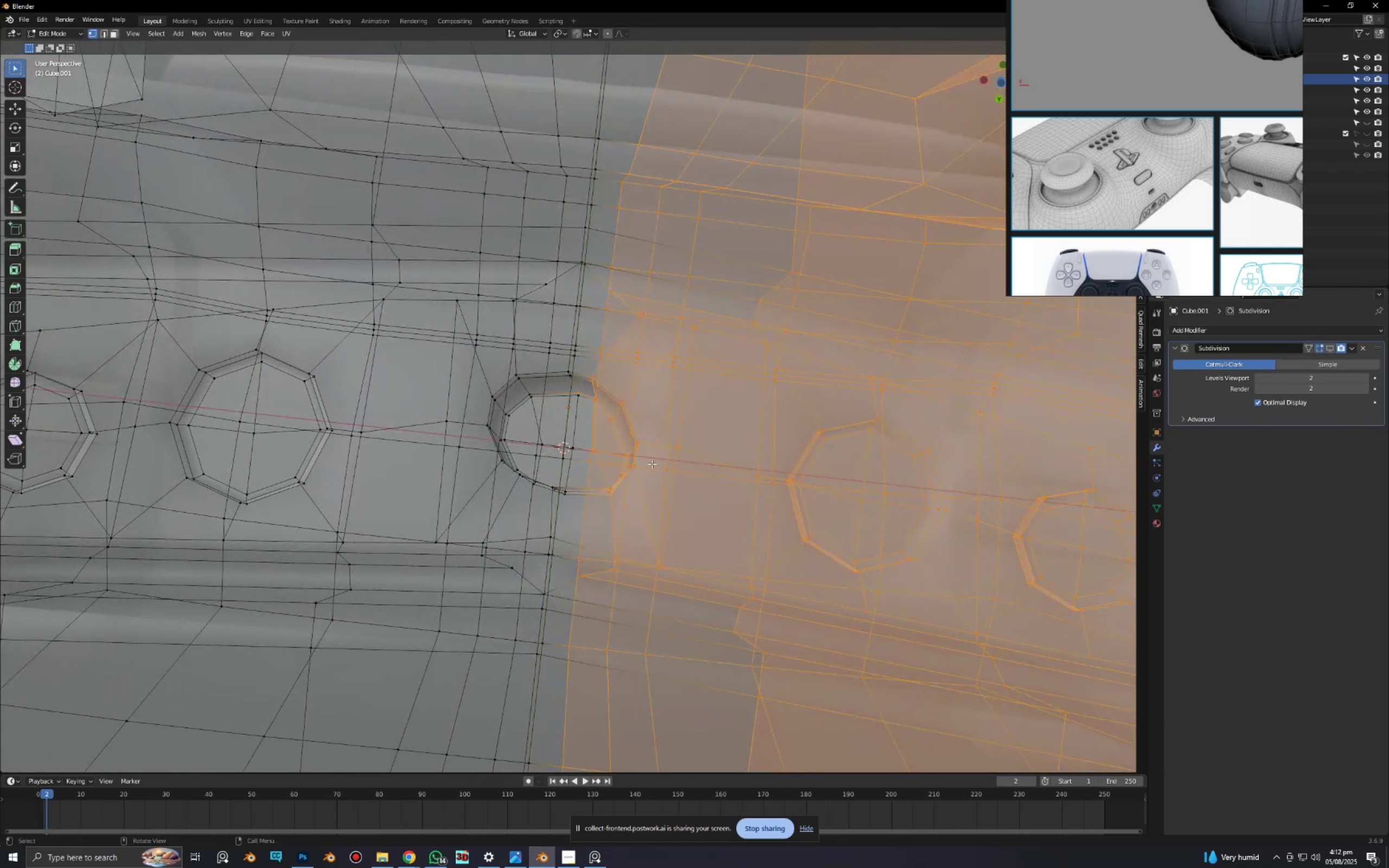 
scroll: coordinate [659, 460], scroll_direction: down, amount: 1.0
 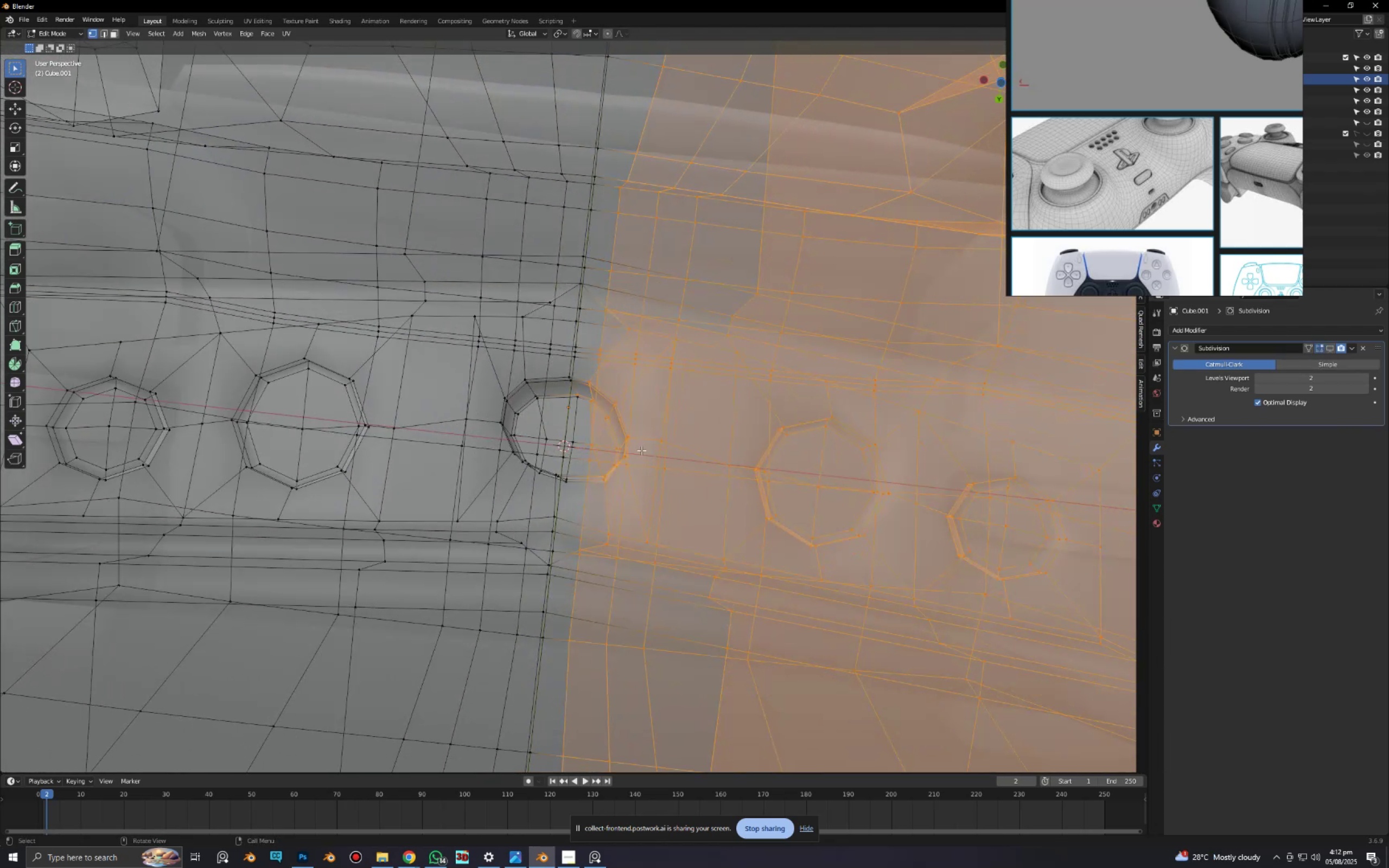 
hold_key(key=ControlLeft, duration=0.57)
left_click_drag(start_coordinate=[569, 384], to_coordinate=[587, 405])
 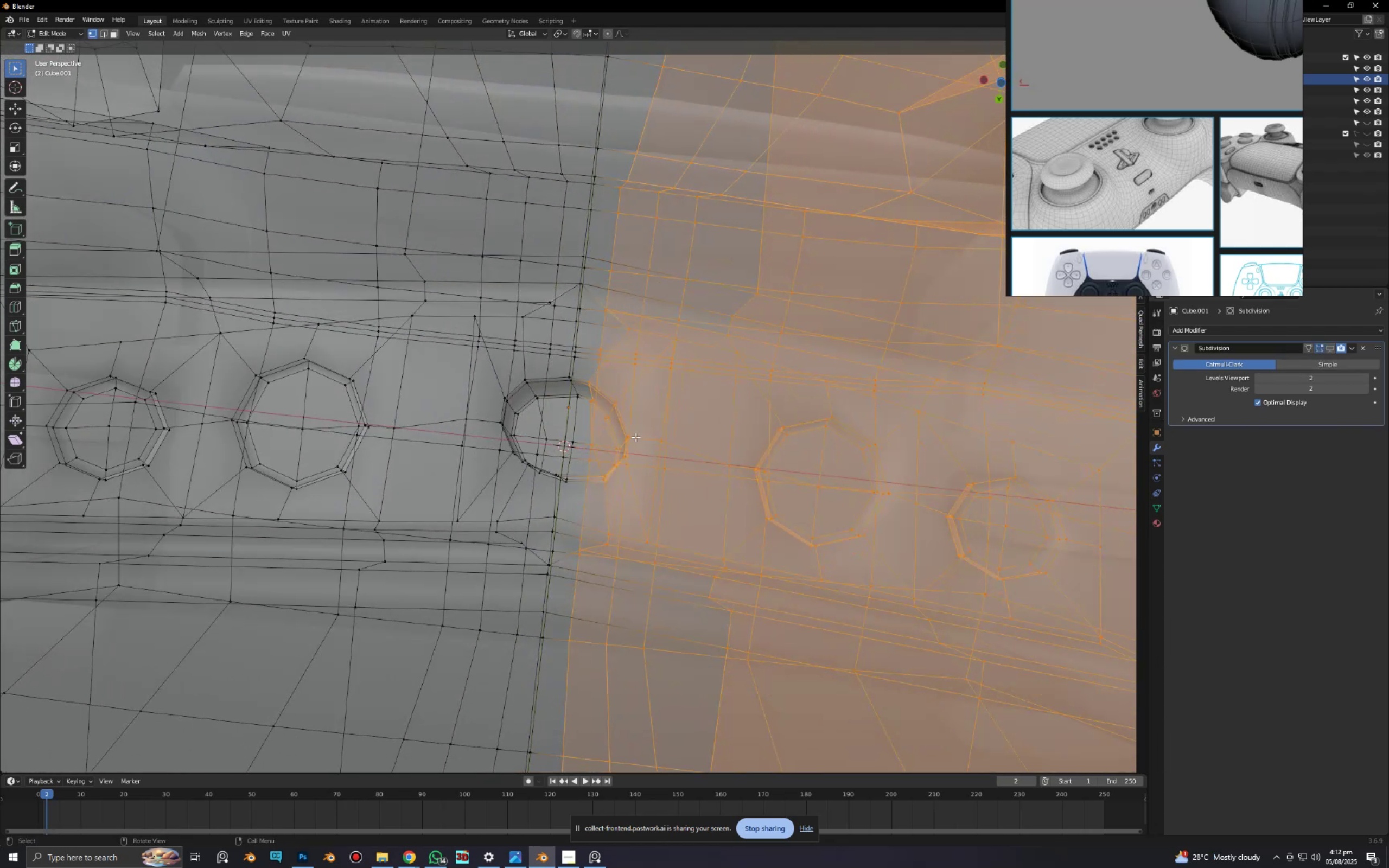 
scroll: coordinate [647, 495], scroll_direction: down, amount: 10.0
 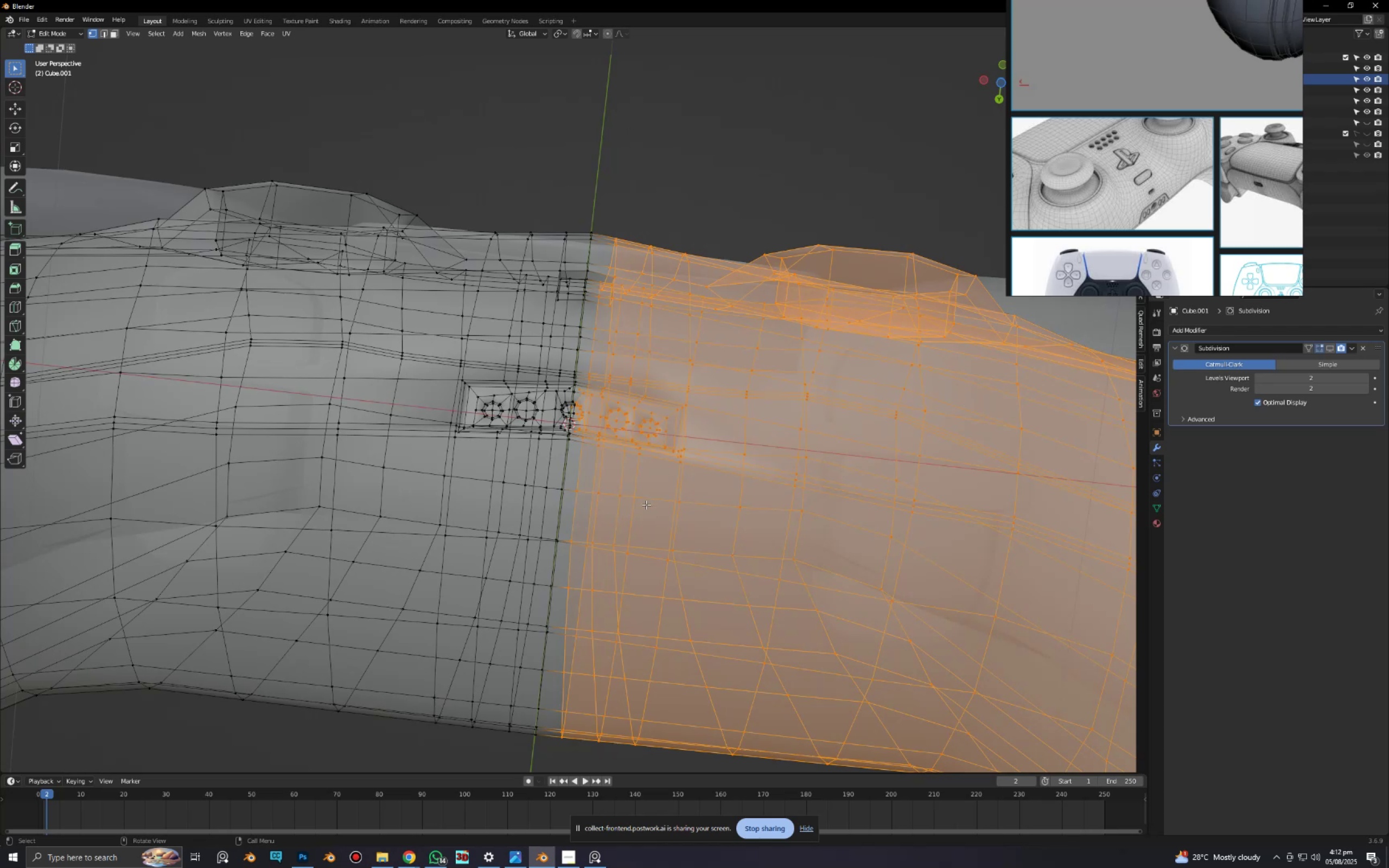 
key(Alt+AltLeft)
 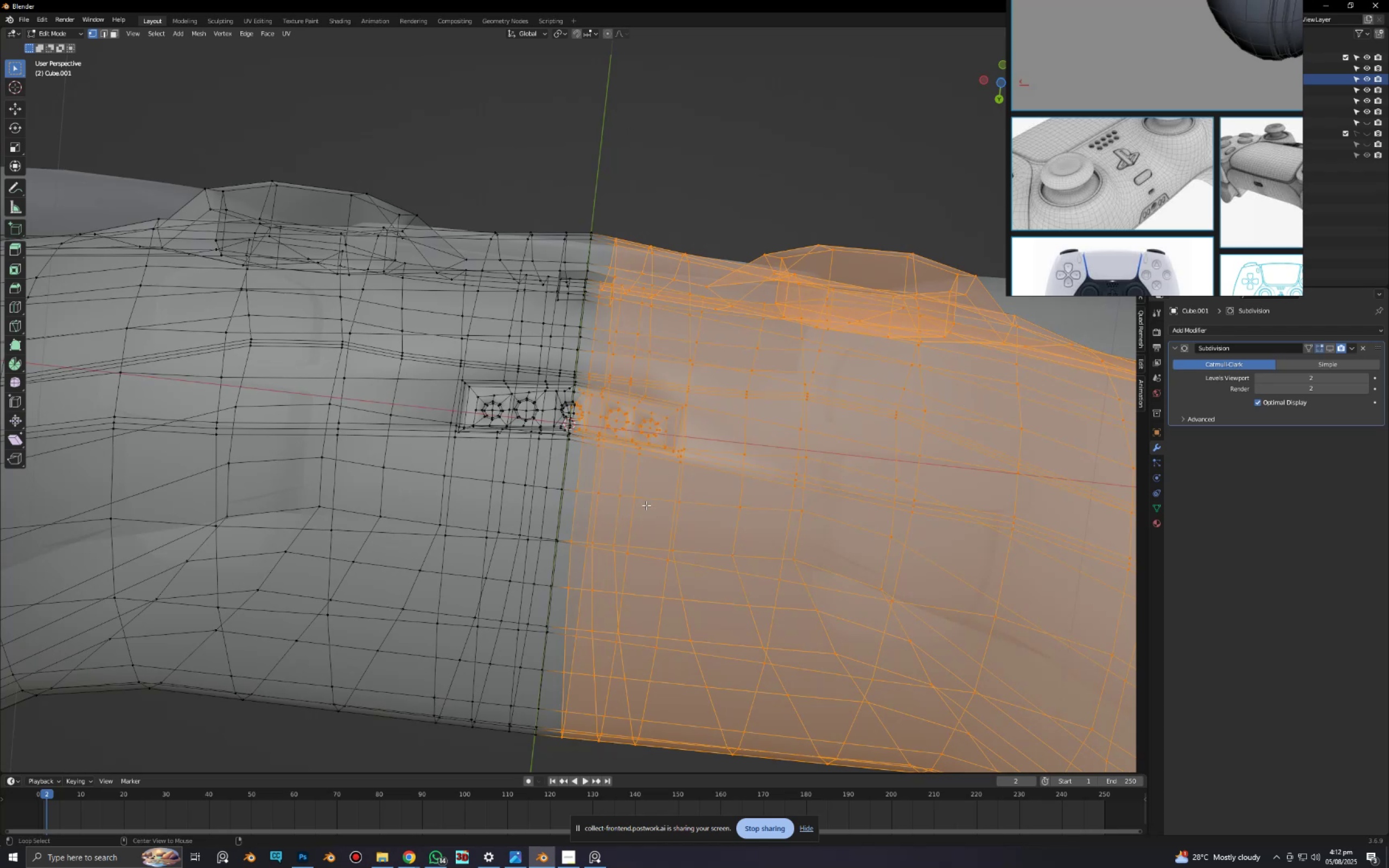 
key(Alt+Z)
 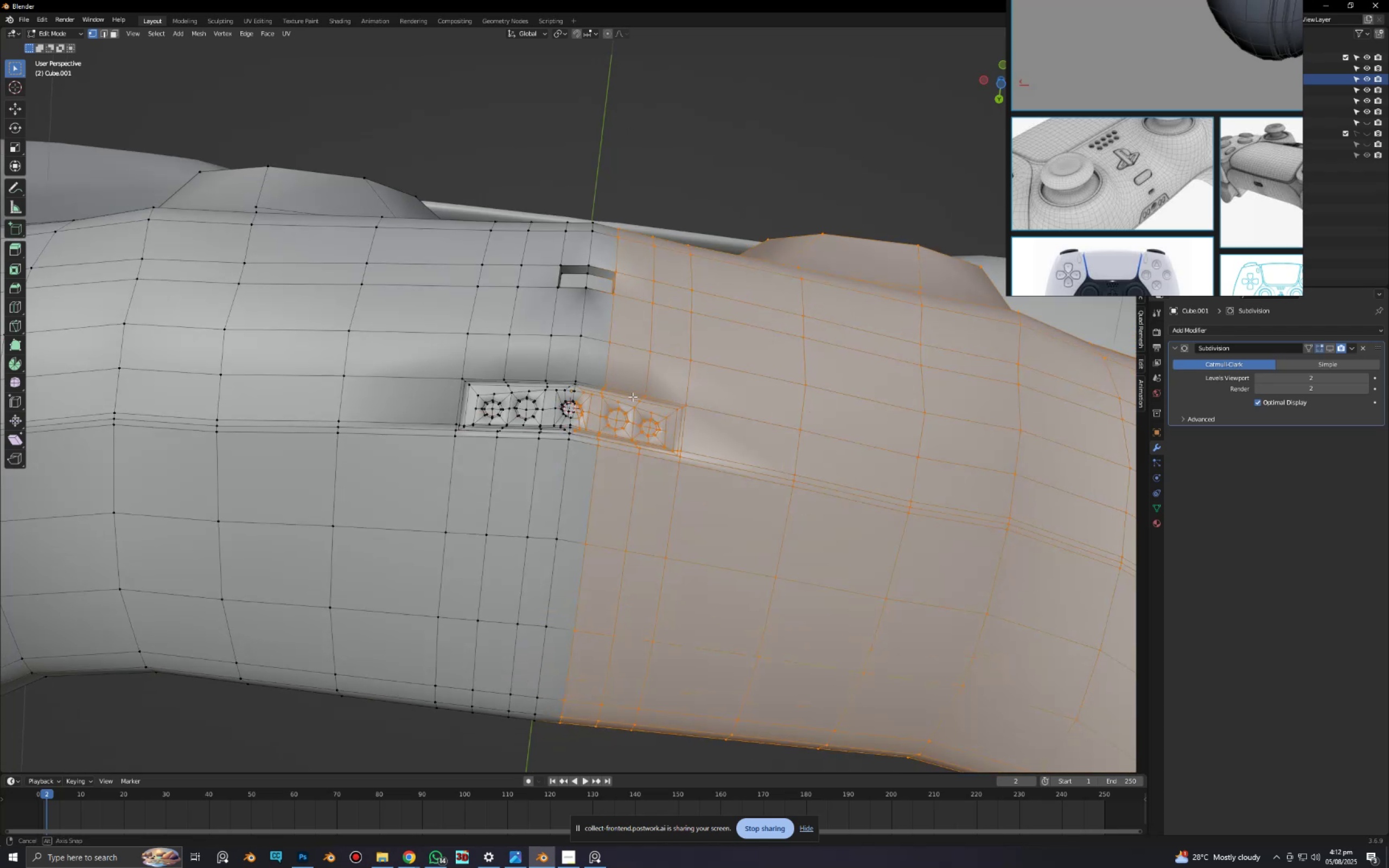 
scroll: coordinate [656, 358], scroll_direction: down, amount: 8.0
 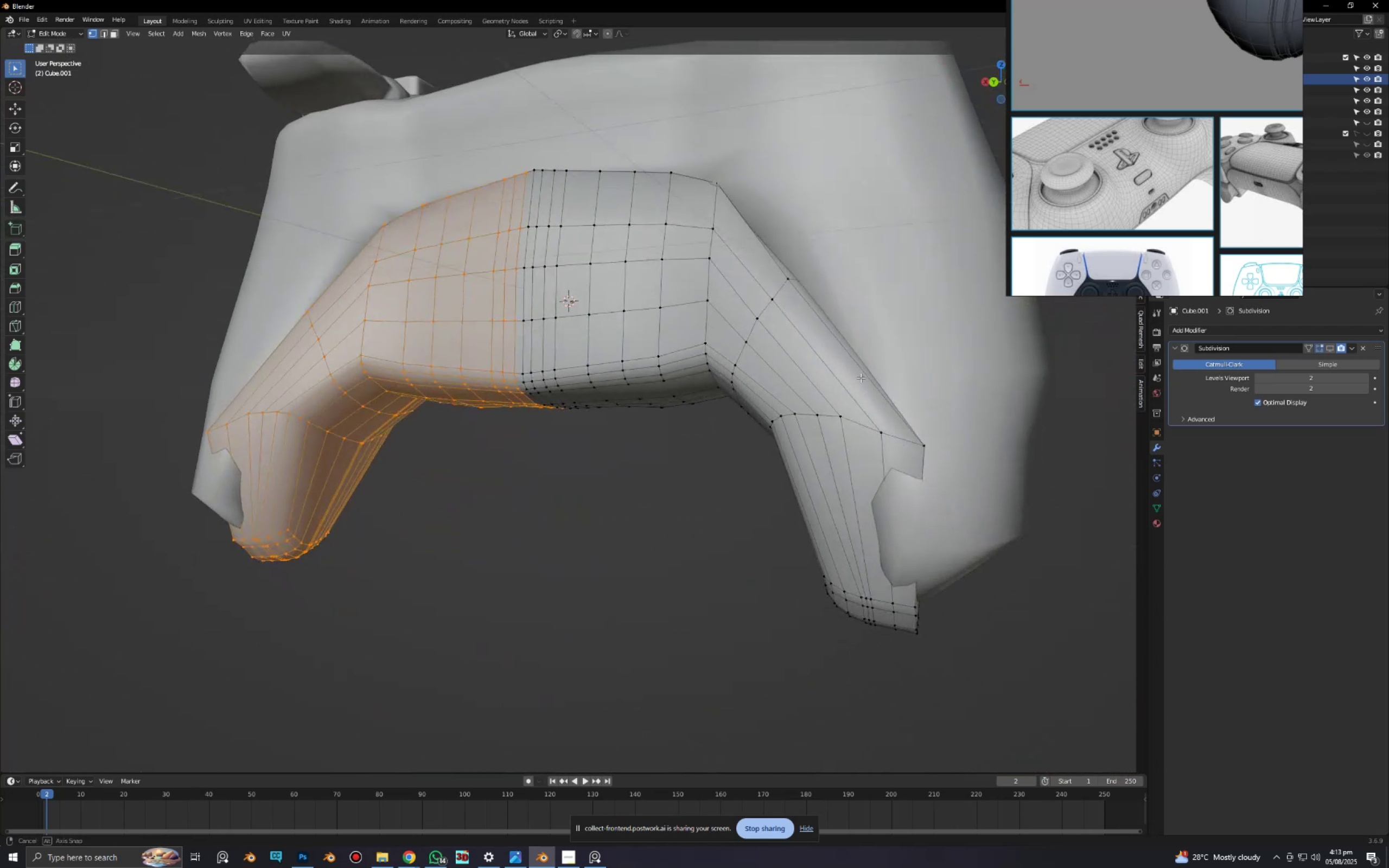 
key(Alt+AltLeft)
 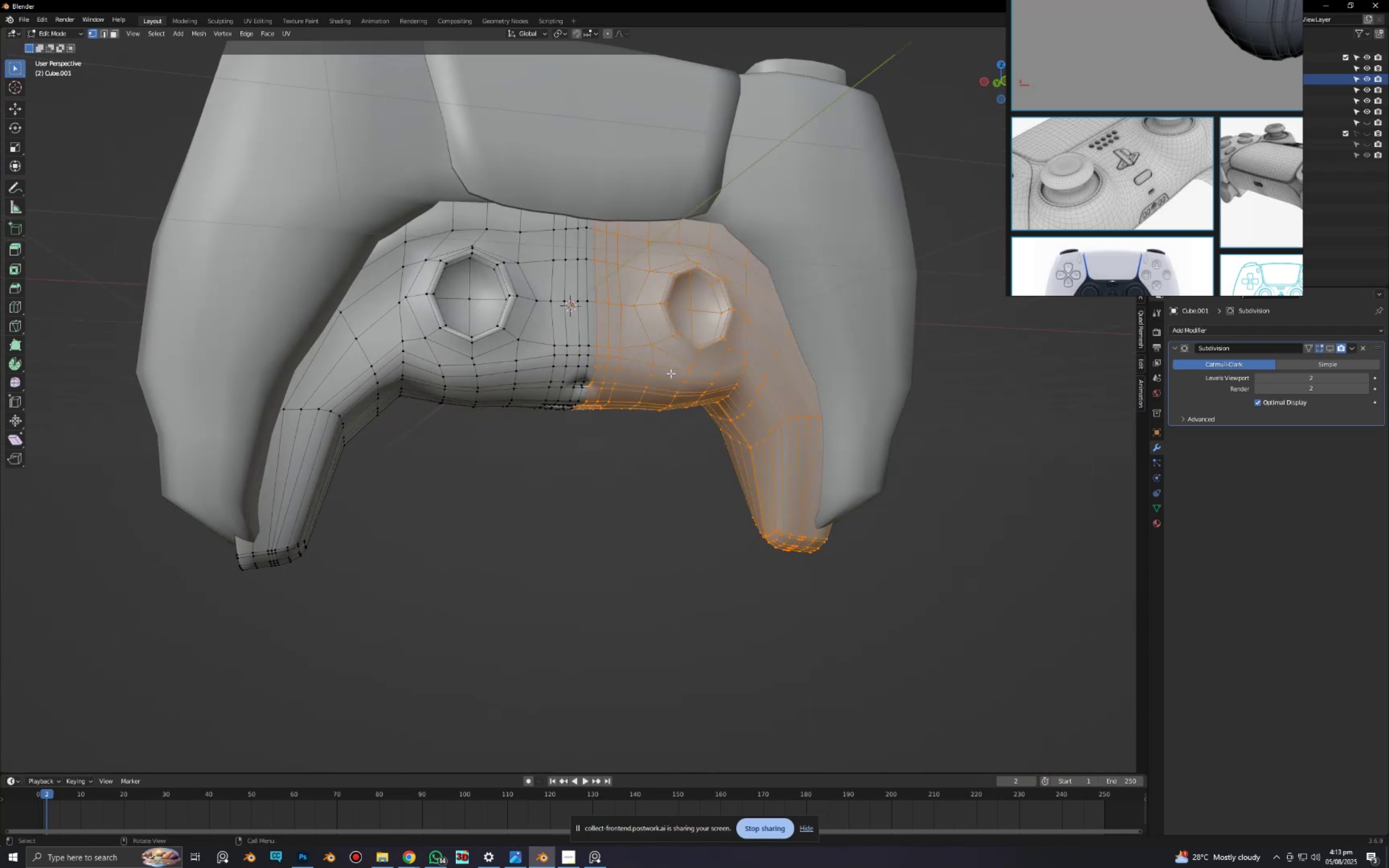 
key(Alt+AltLeft)
 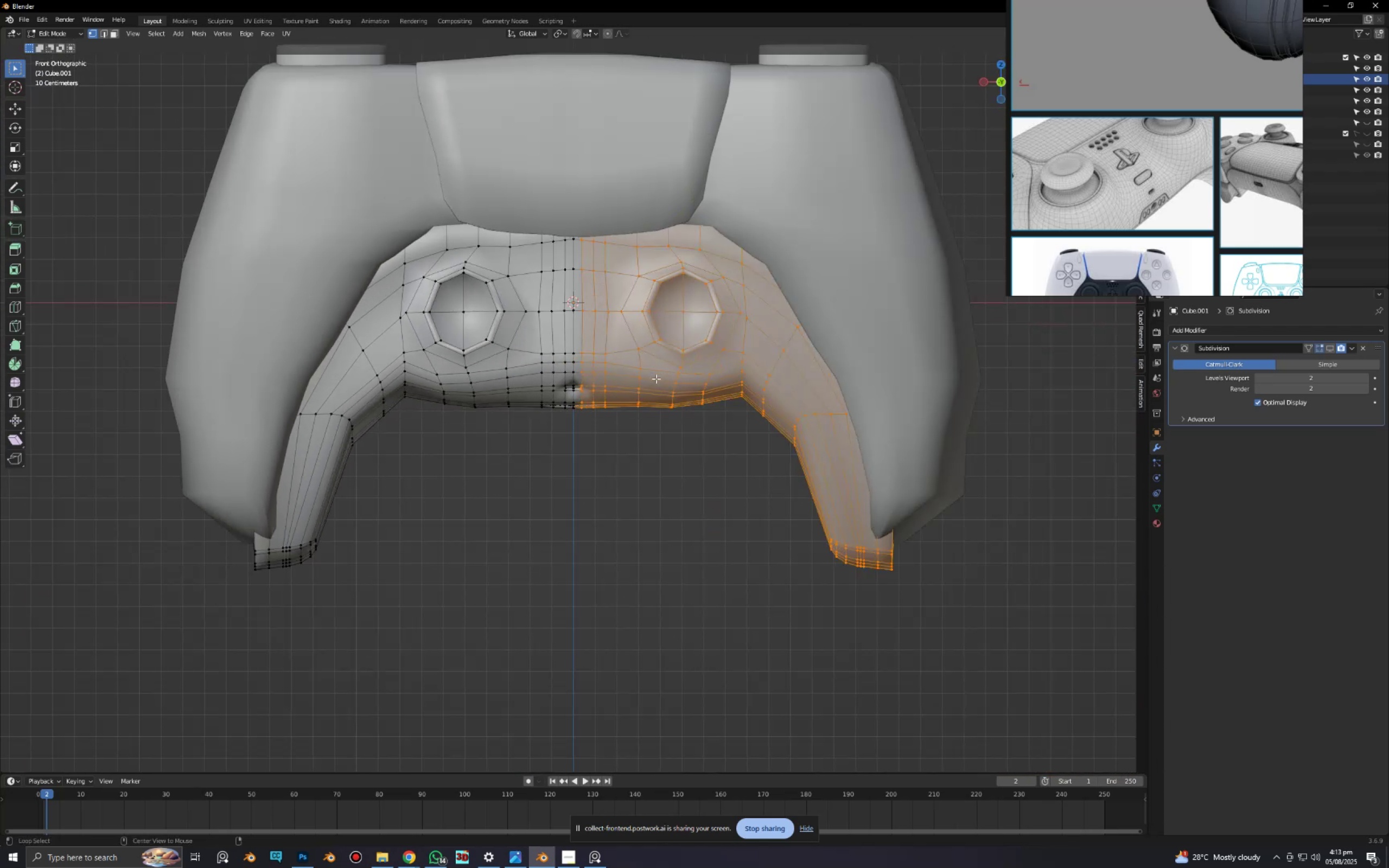 
scroll: coordinate [651, 387], scroll_direction: up, amount: 5.0
 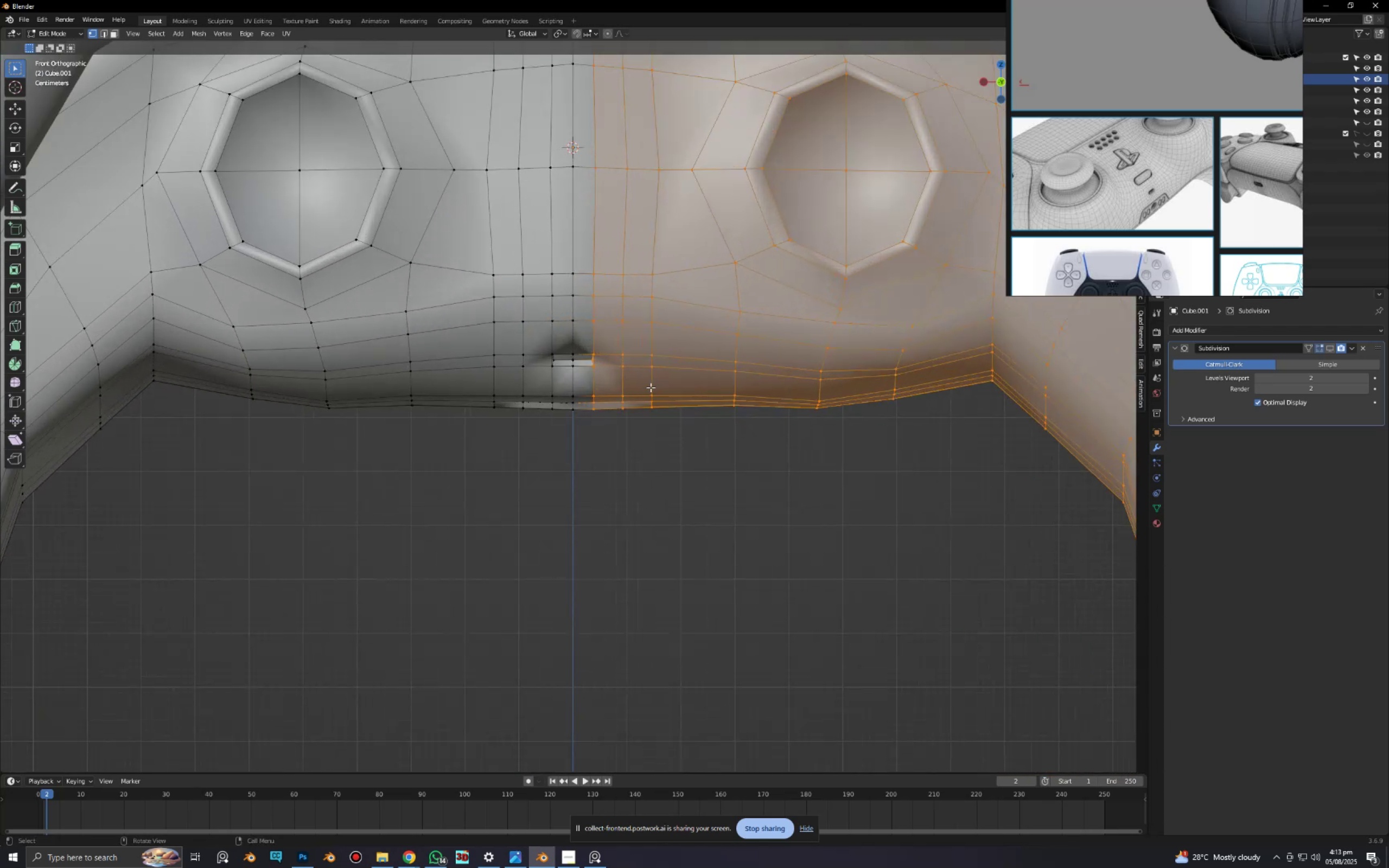 
key(X)
 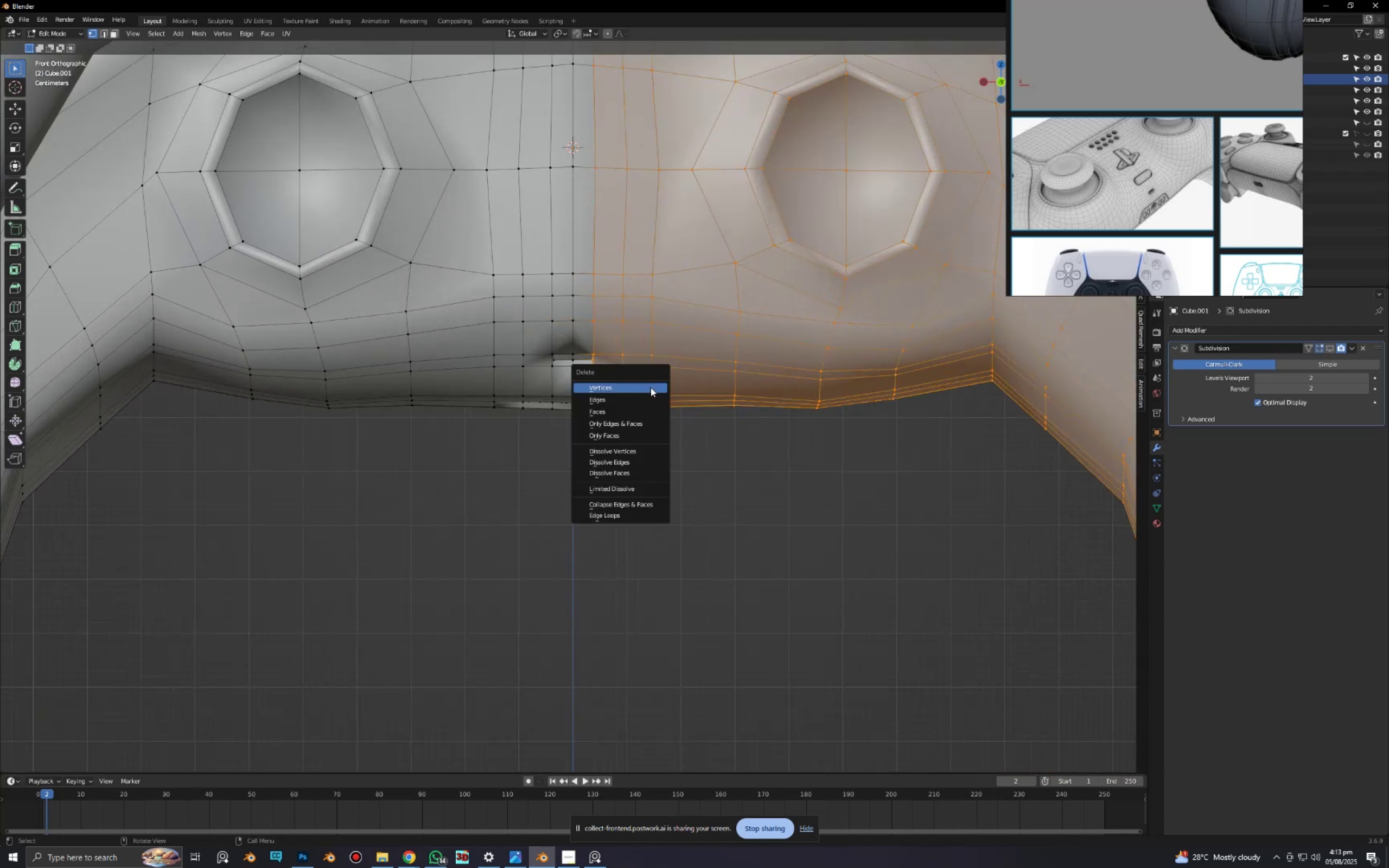 
left_click([651, 387])
 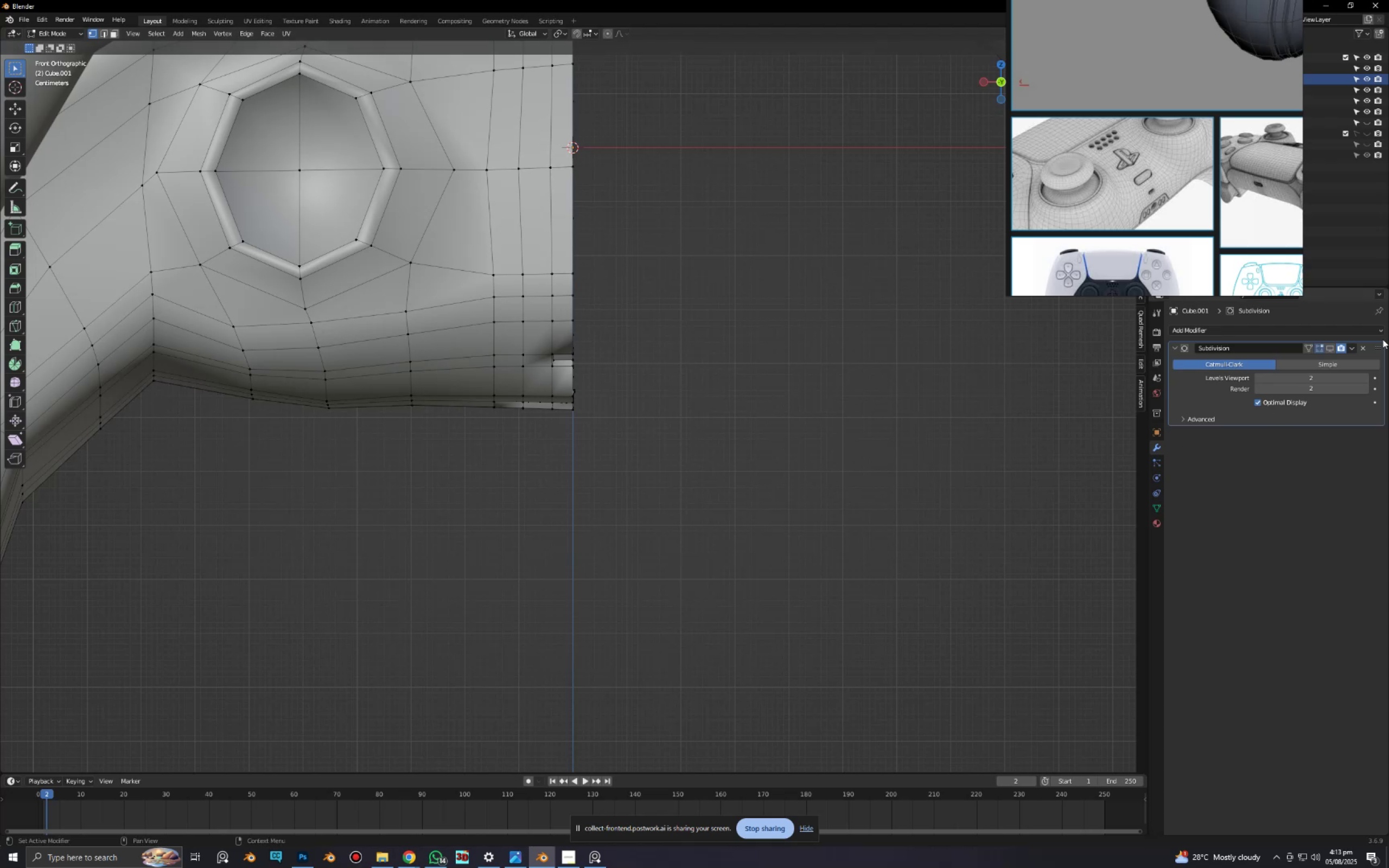 
left_click([1352, 329])
 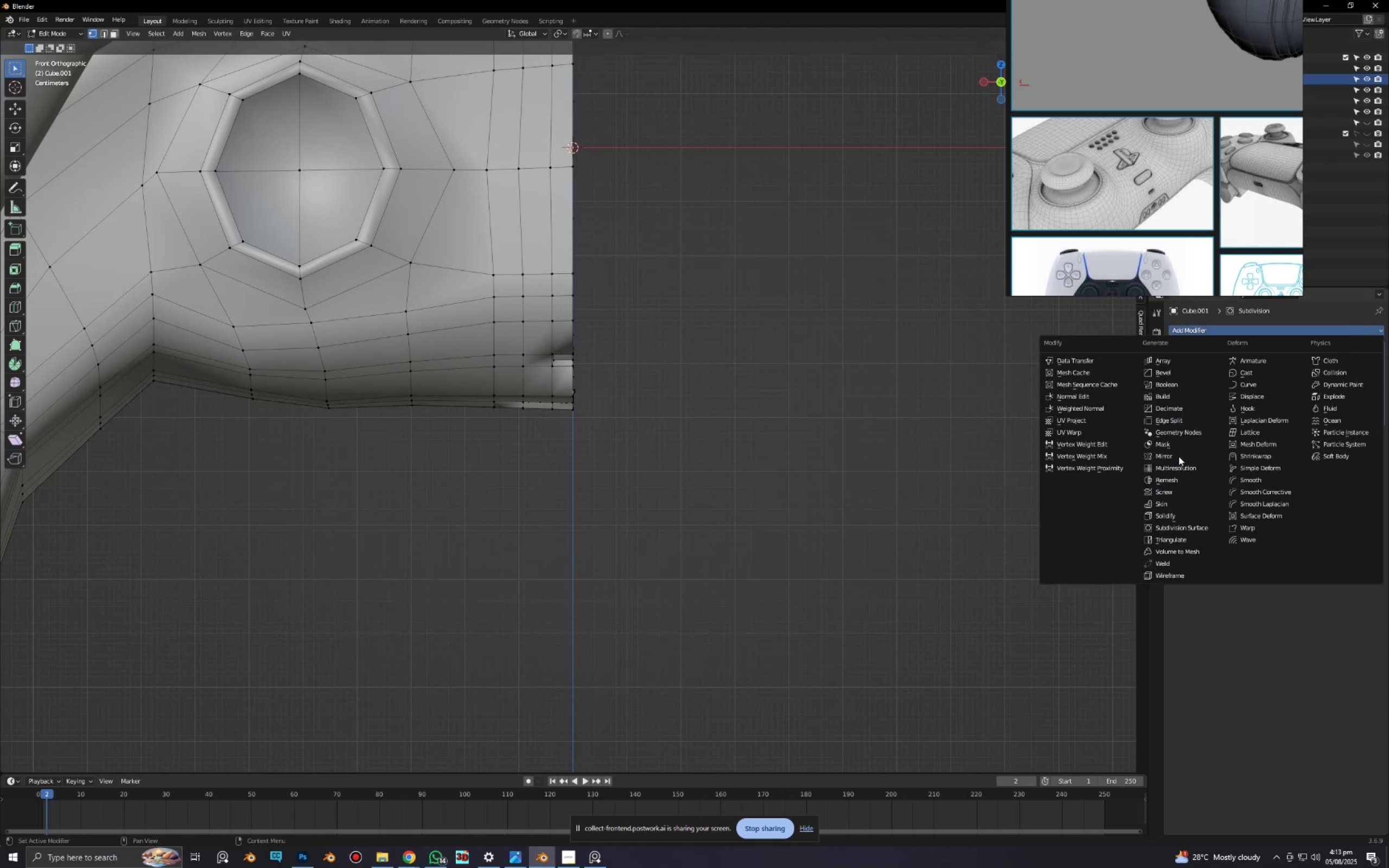 
left_click([1178, 455])
 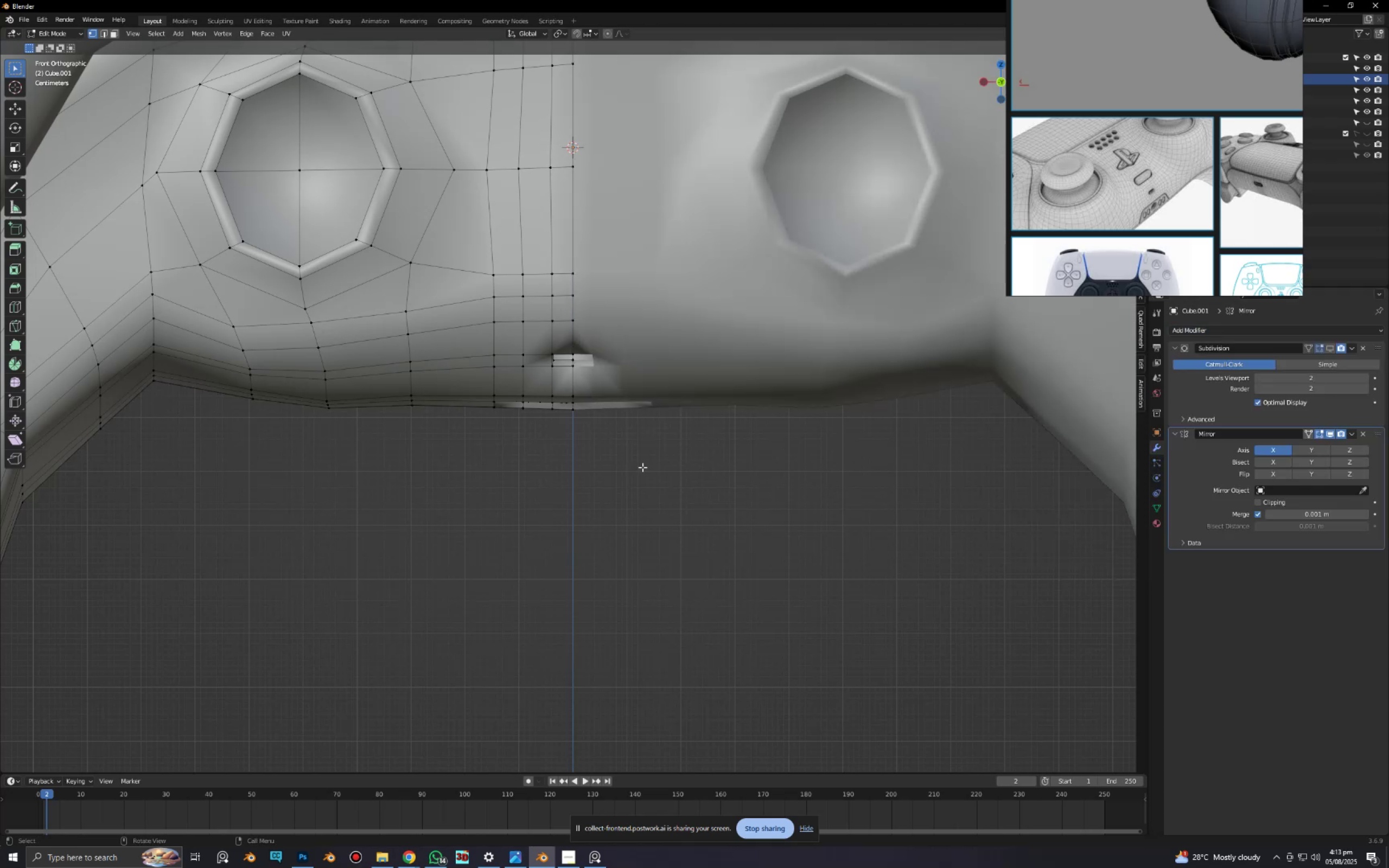 
scroll: coordinate [570, 401], scroll_direction: up, amount: 4.0
 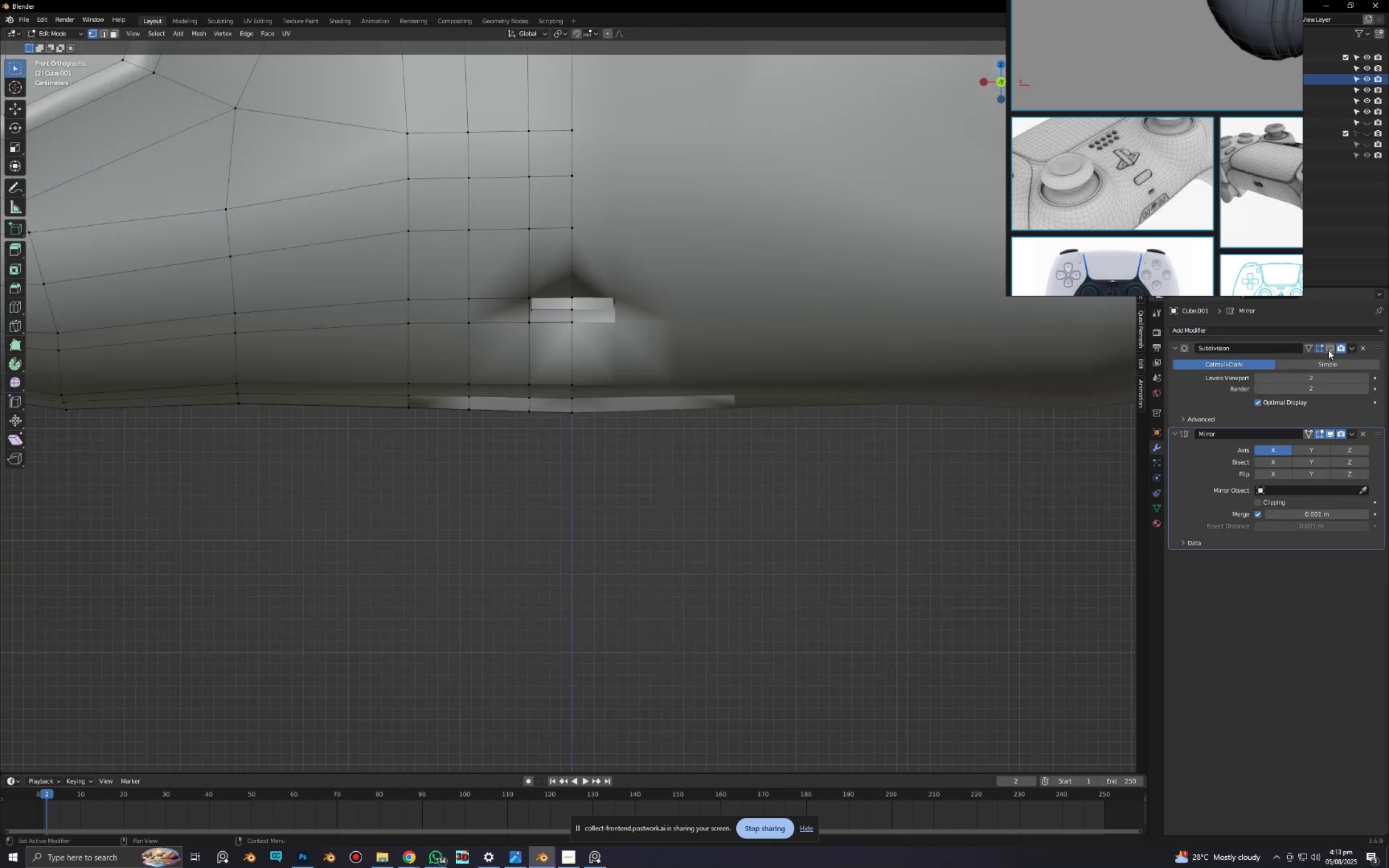 
double_click([672, 575])
 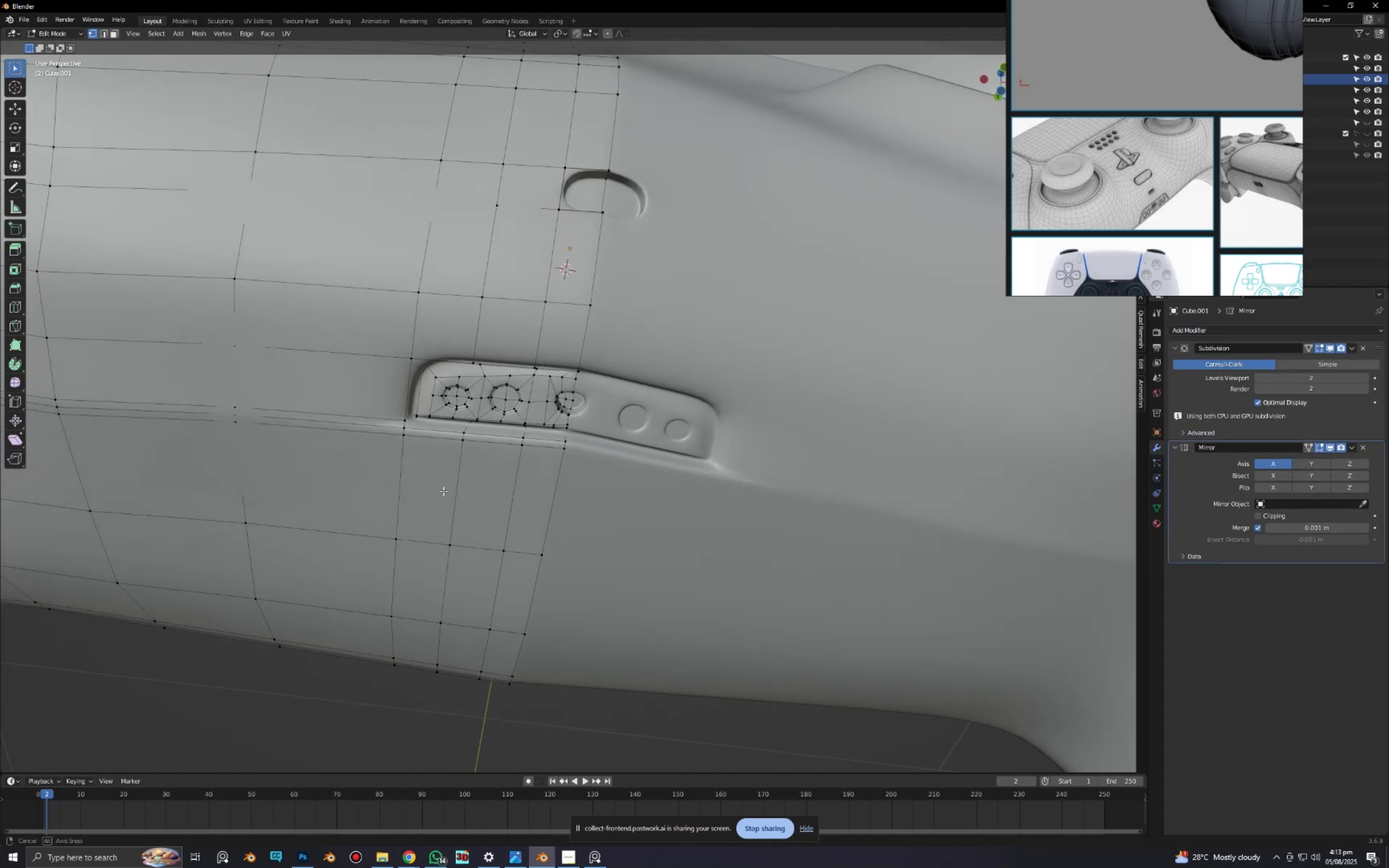 
key(Tab)
 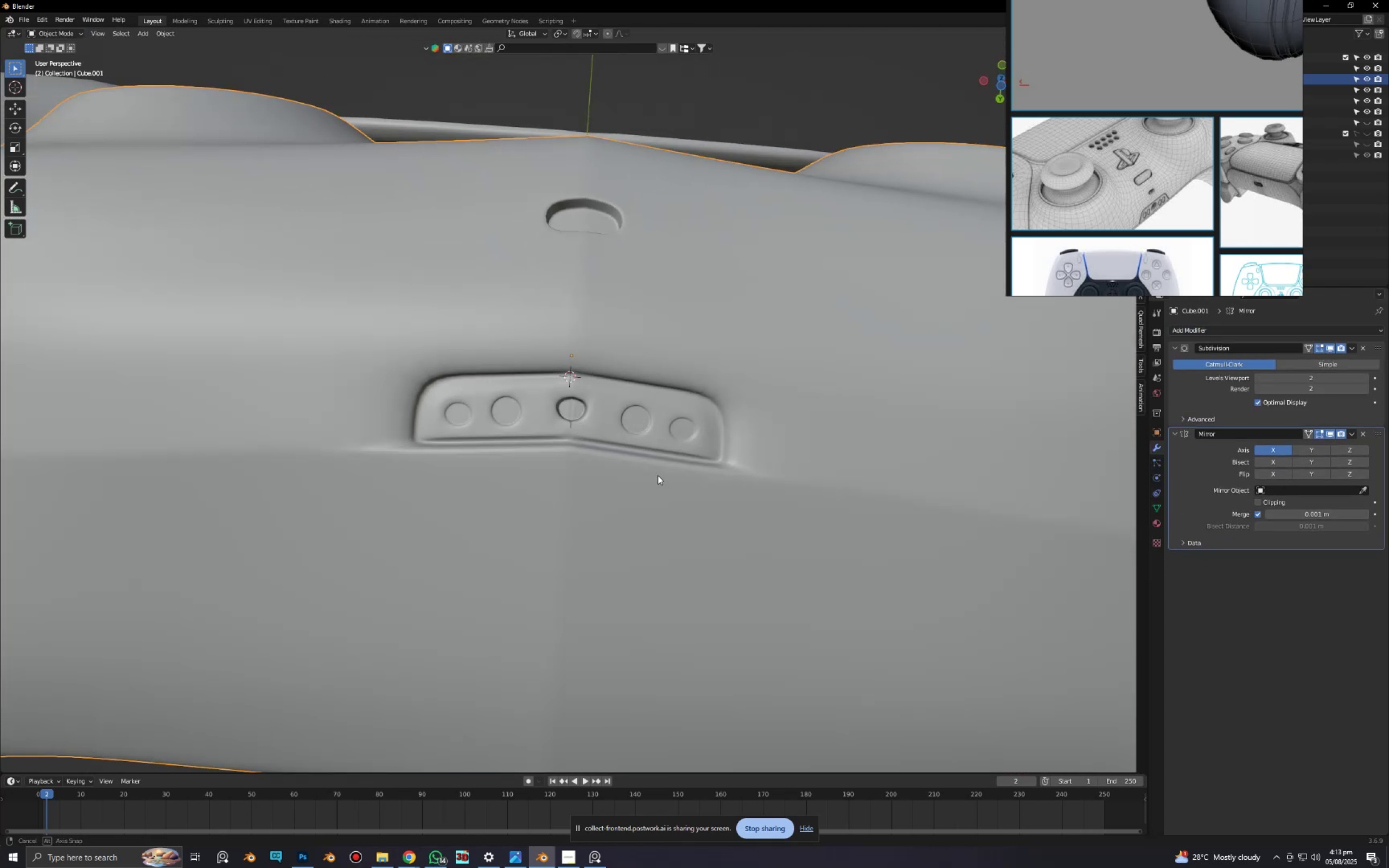 
scroll: coordinate [615, 507], scroll_direction: up, amount: 13.0
 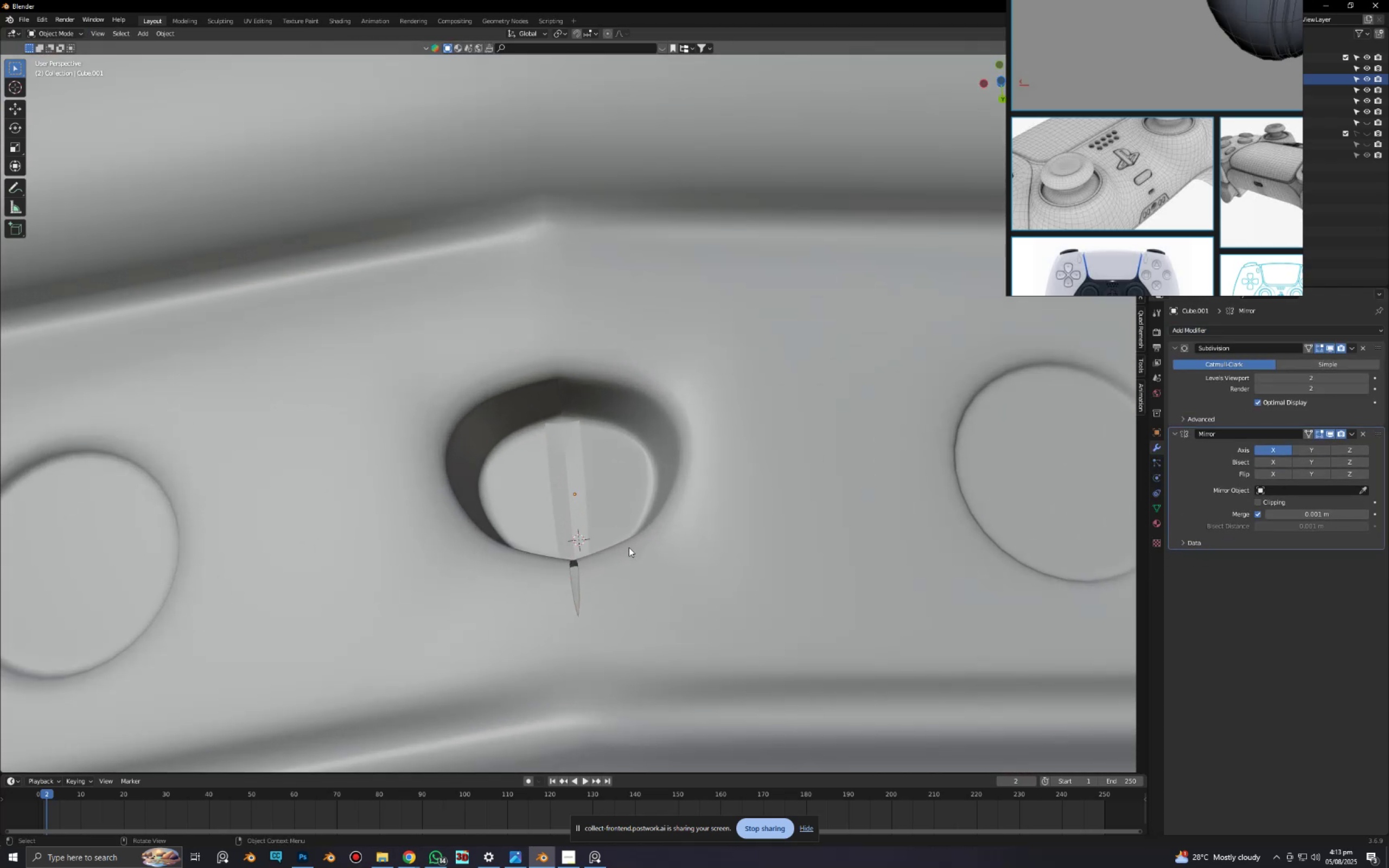 
key(Tab)
 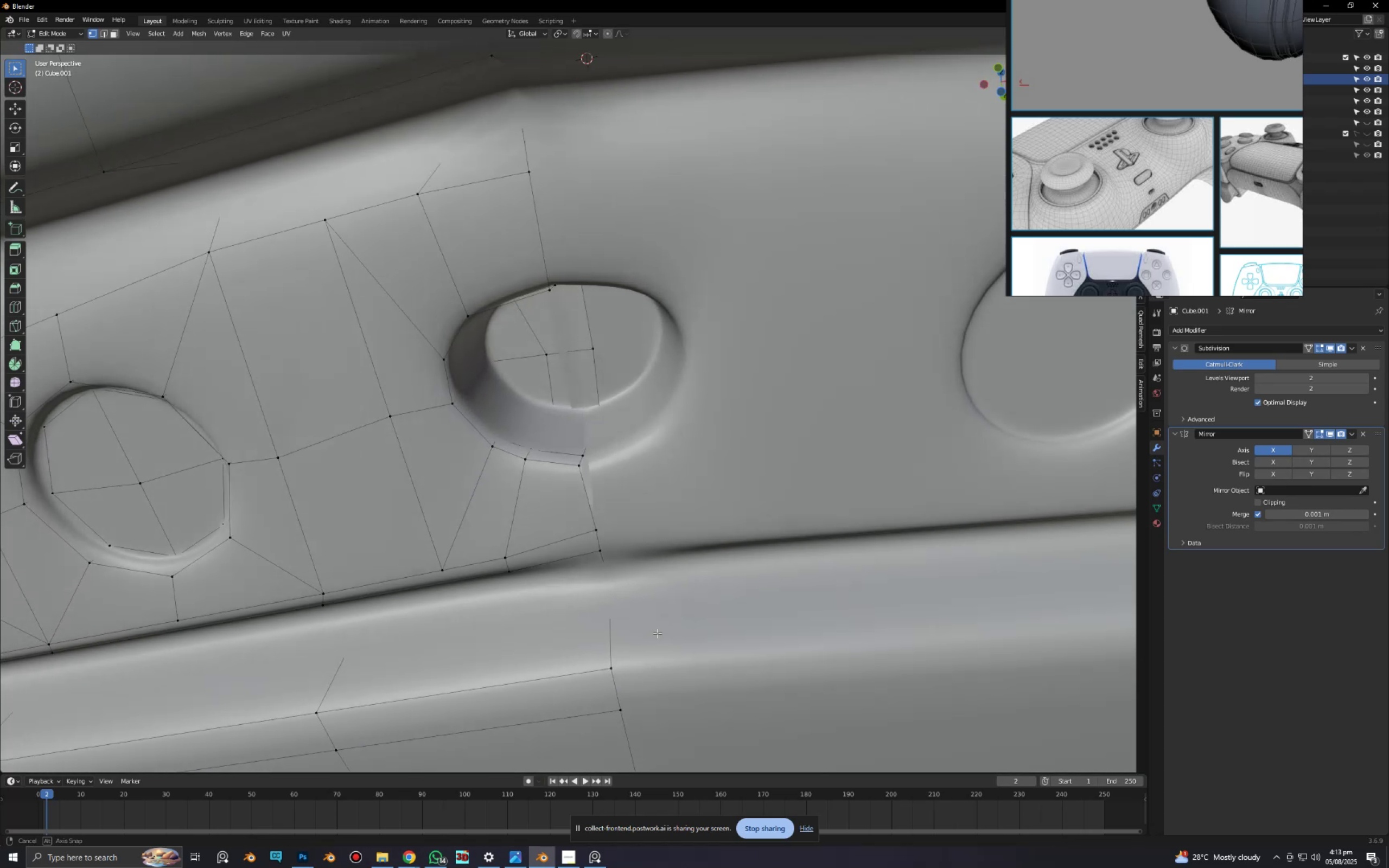 
key(1)
 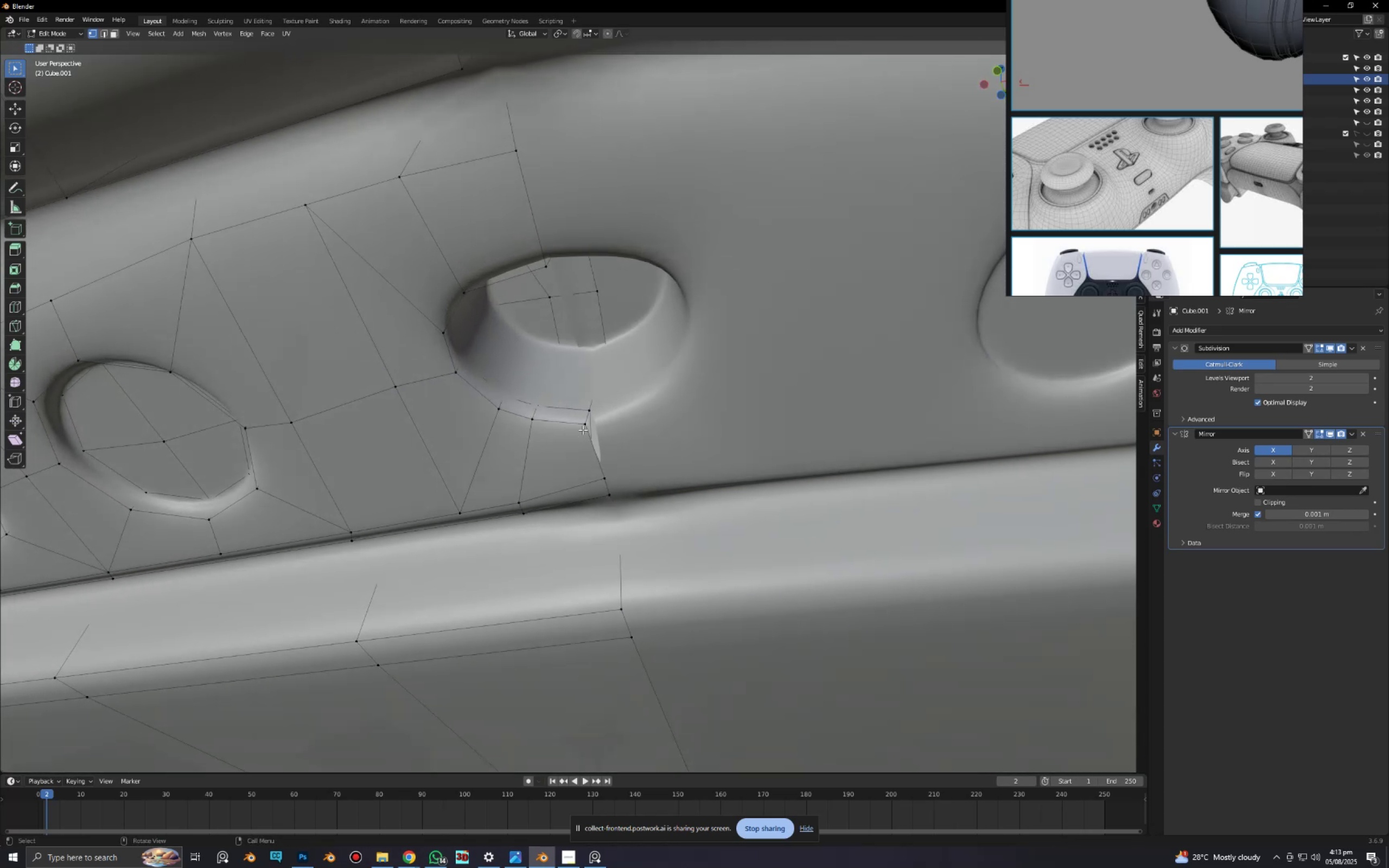 
left_click([583, 429])
 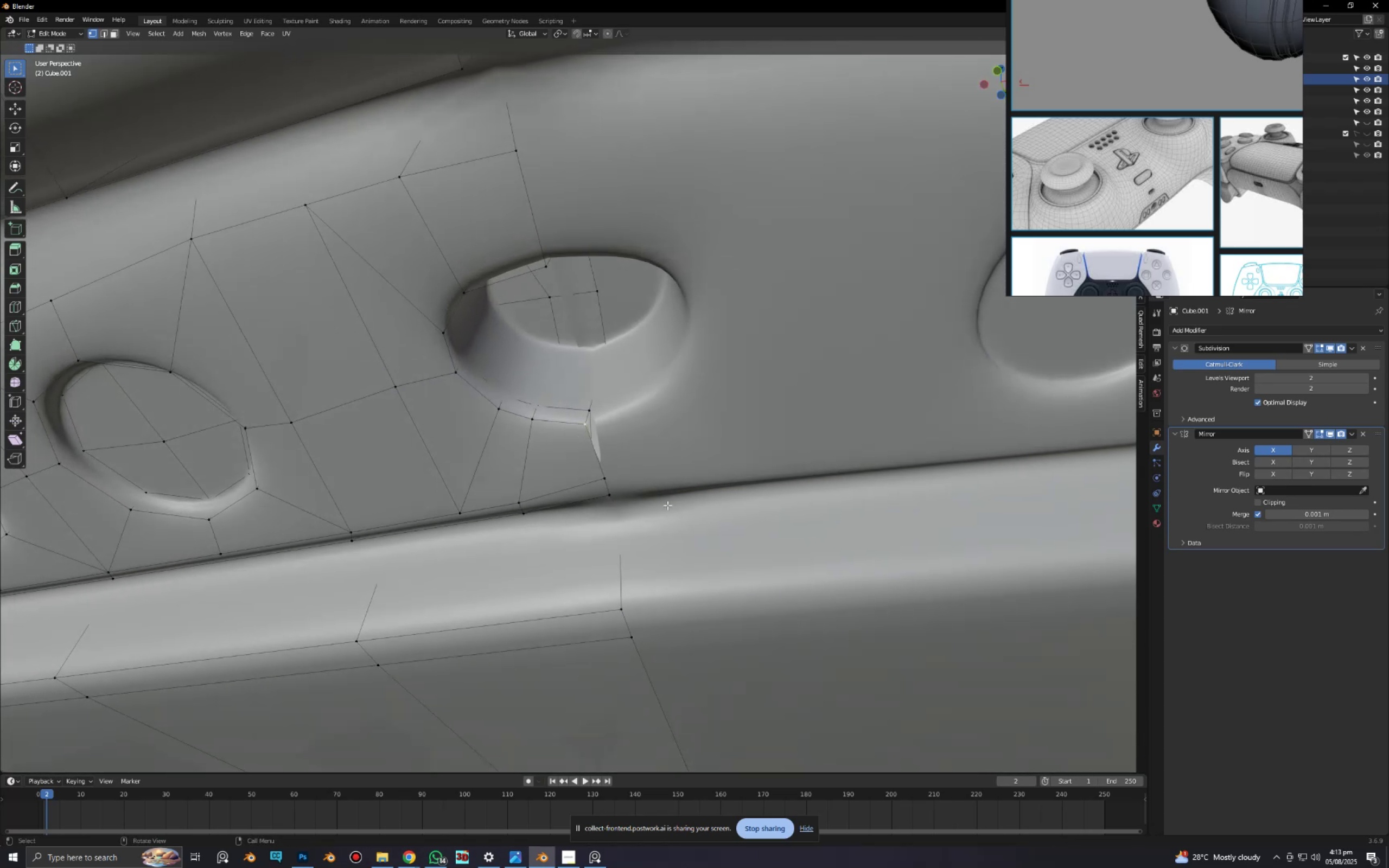 
type(gx)
 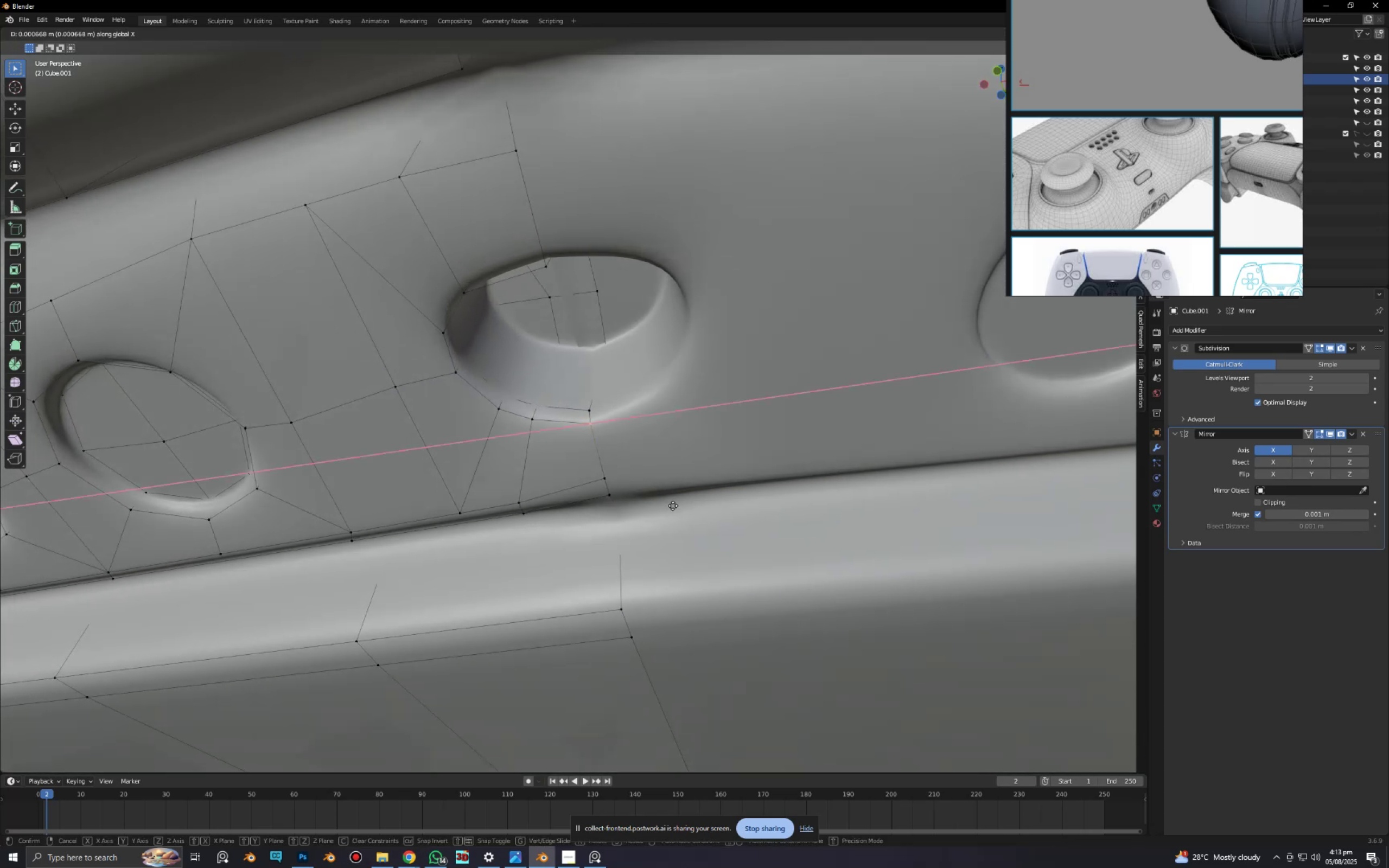 
left_click([673, 506])
 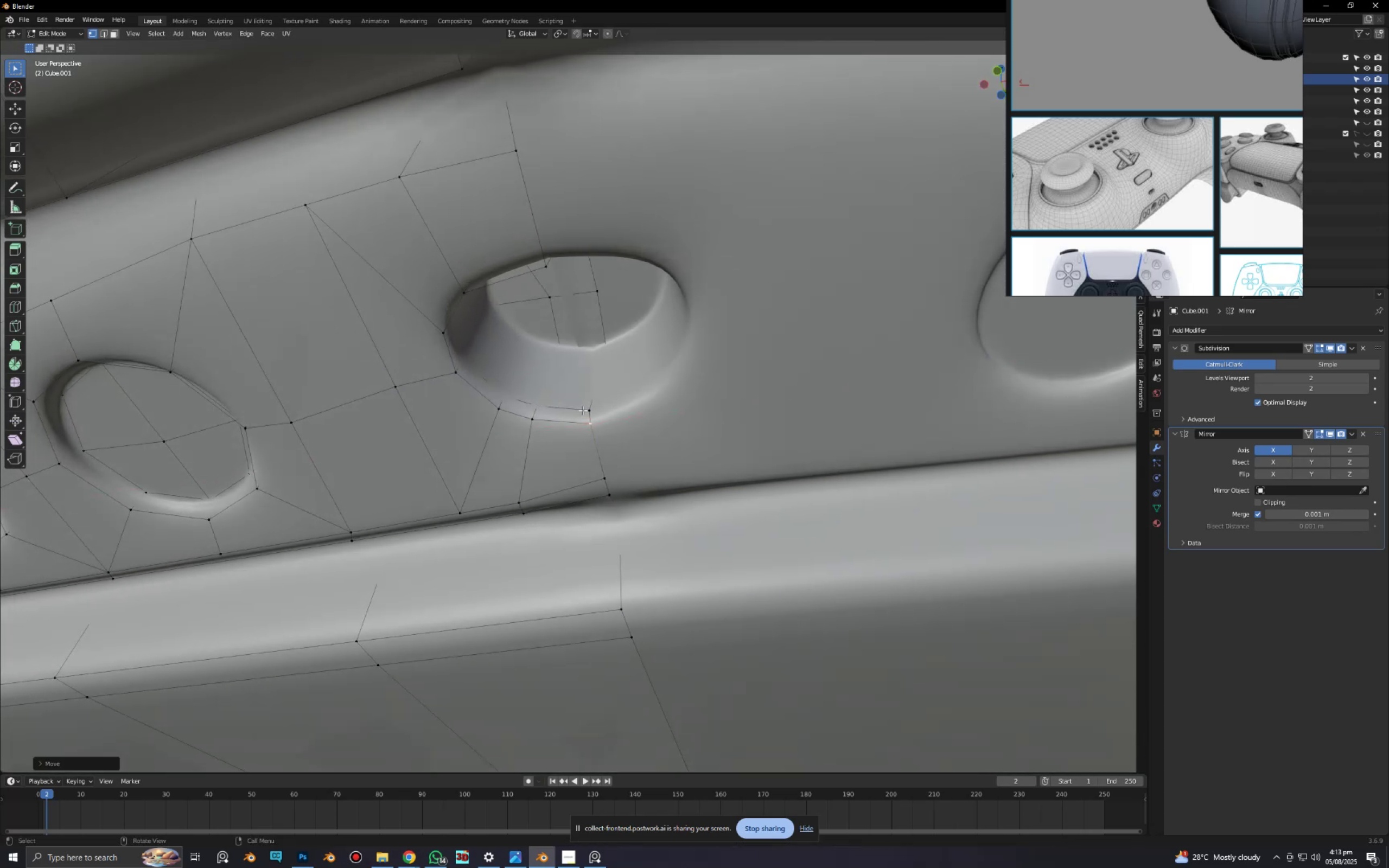 
type(gx)
 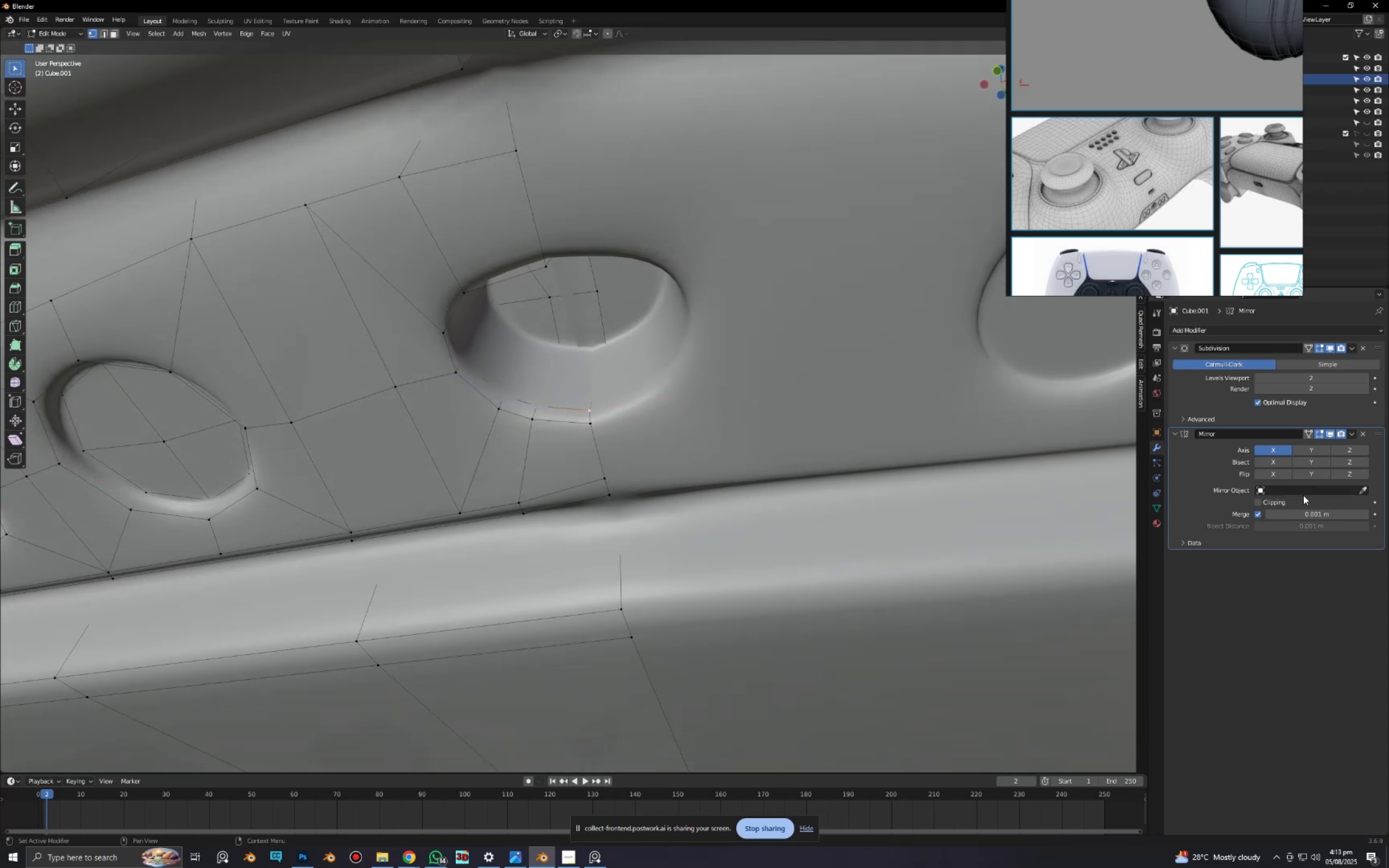 
left_click([1257, 499])
 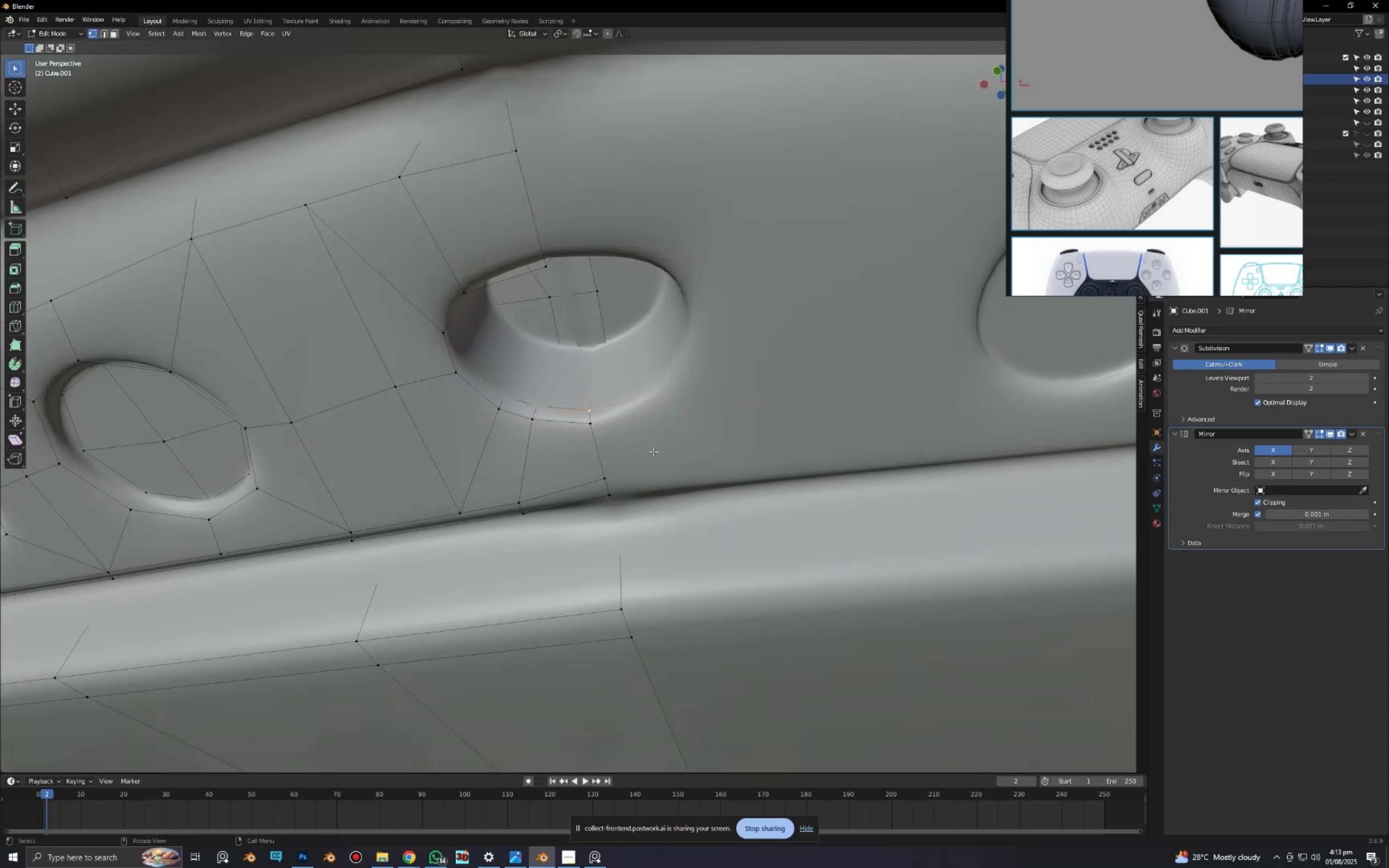 
type(gx)
 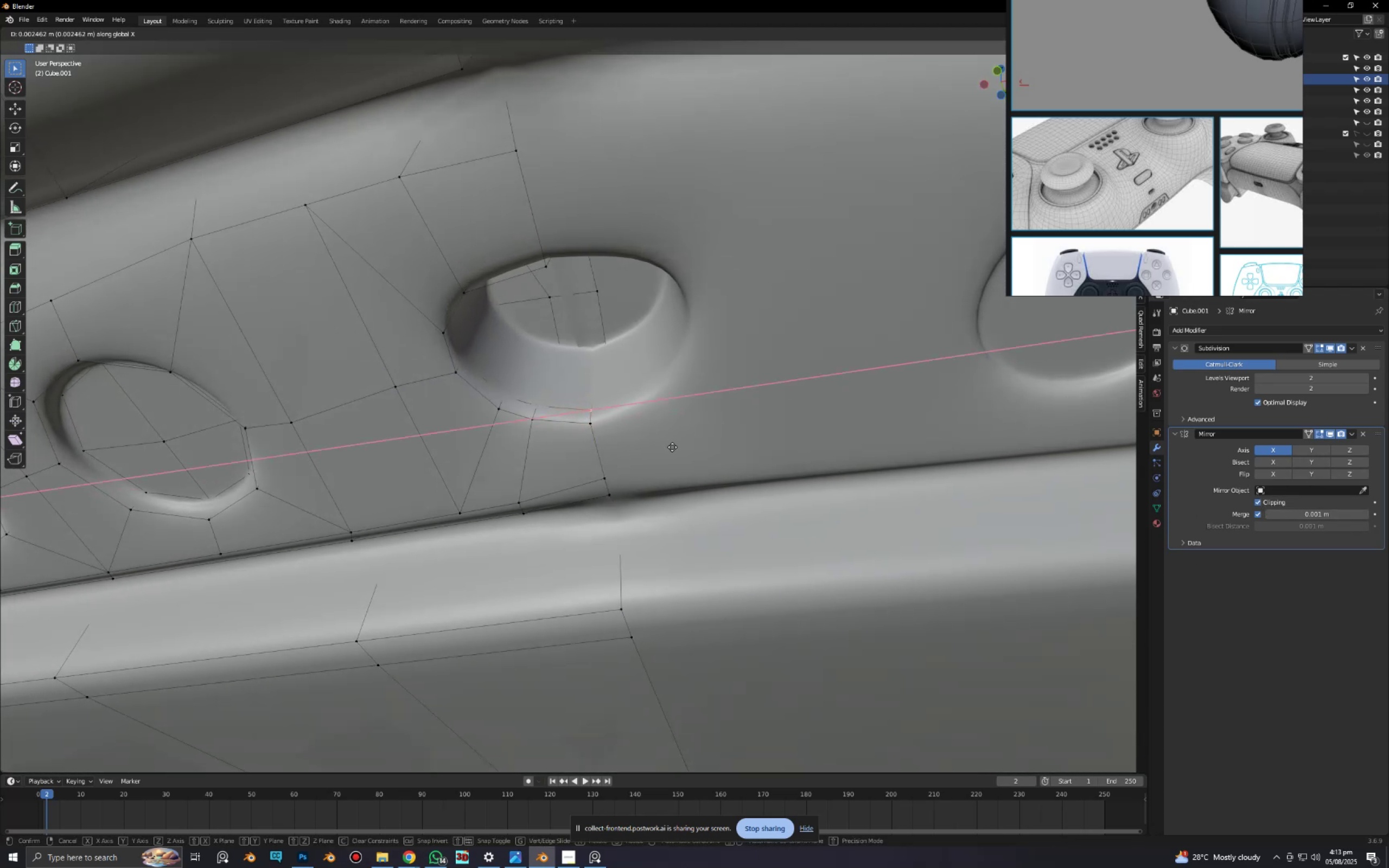 
left_click([691, 447])
 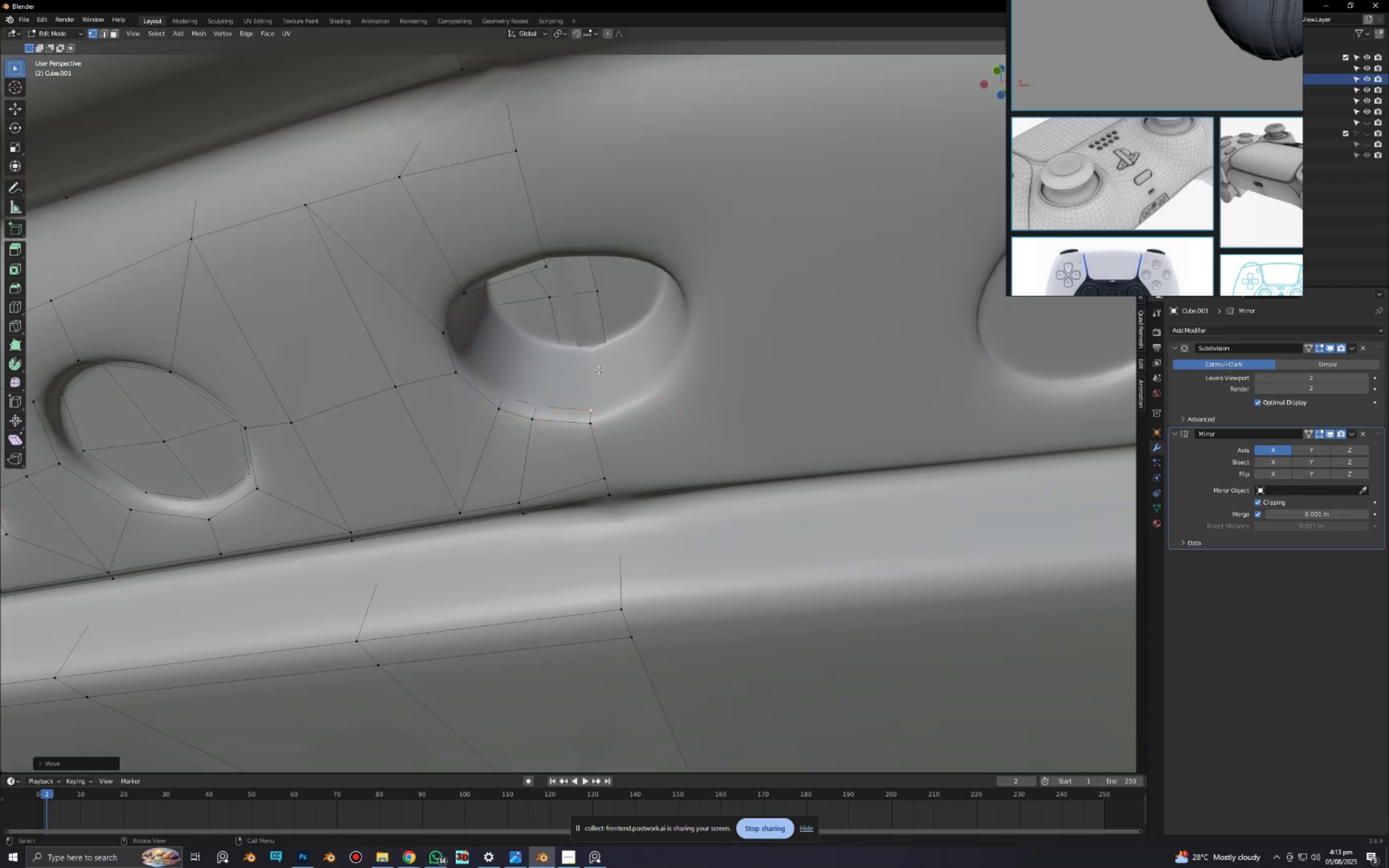 
key(Alt+AltLeft)
 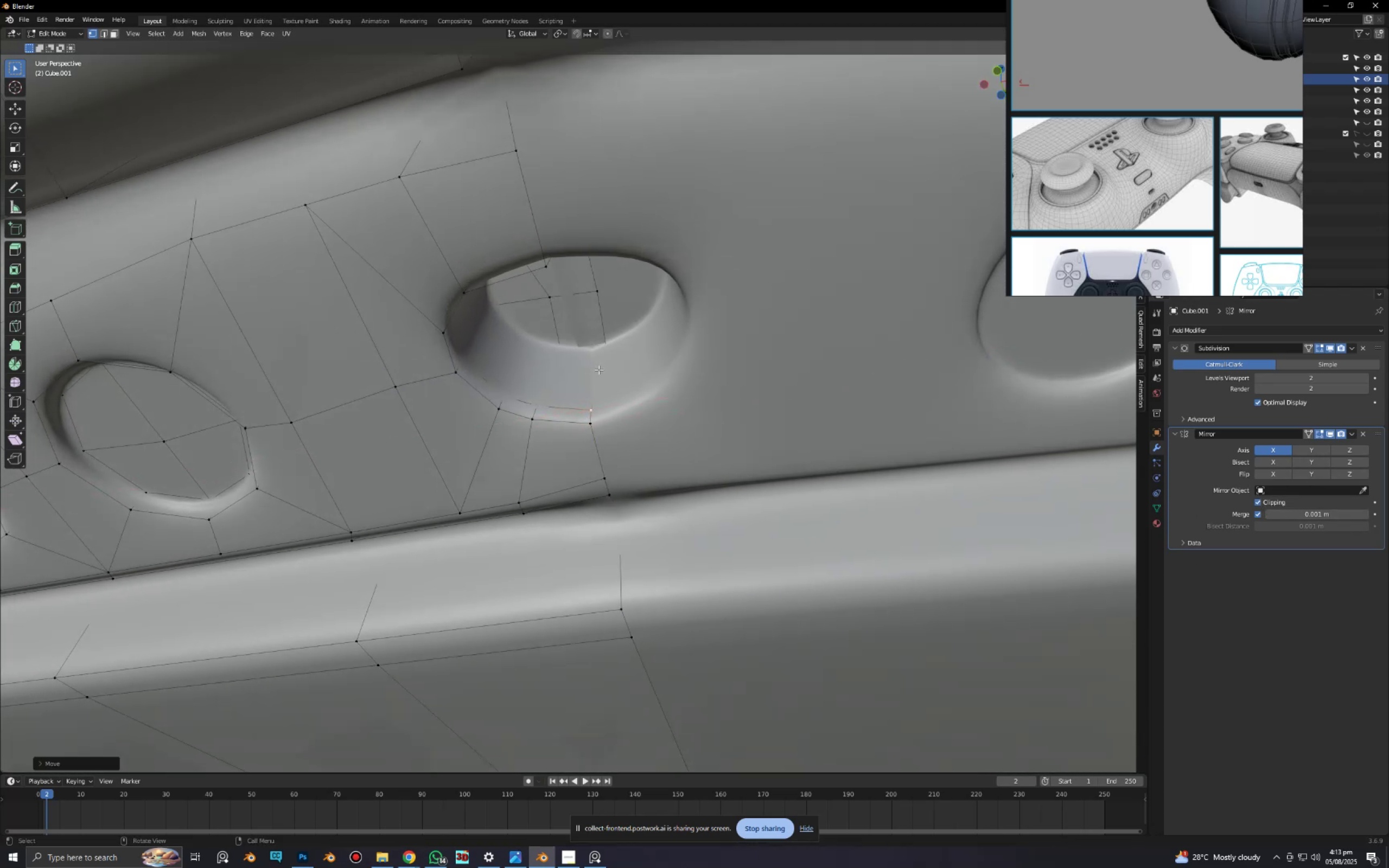 
type(zgx)
 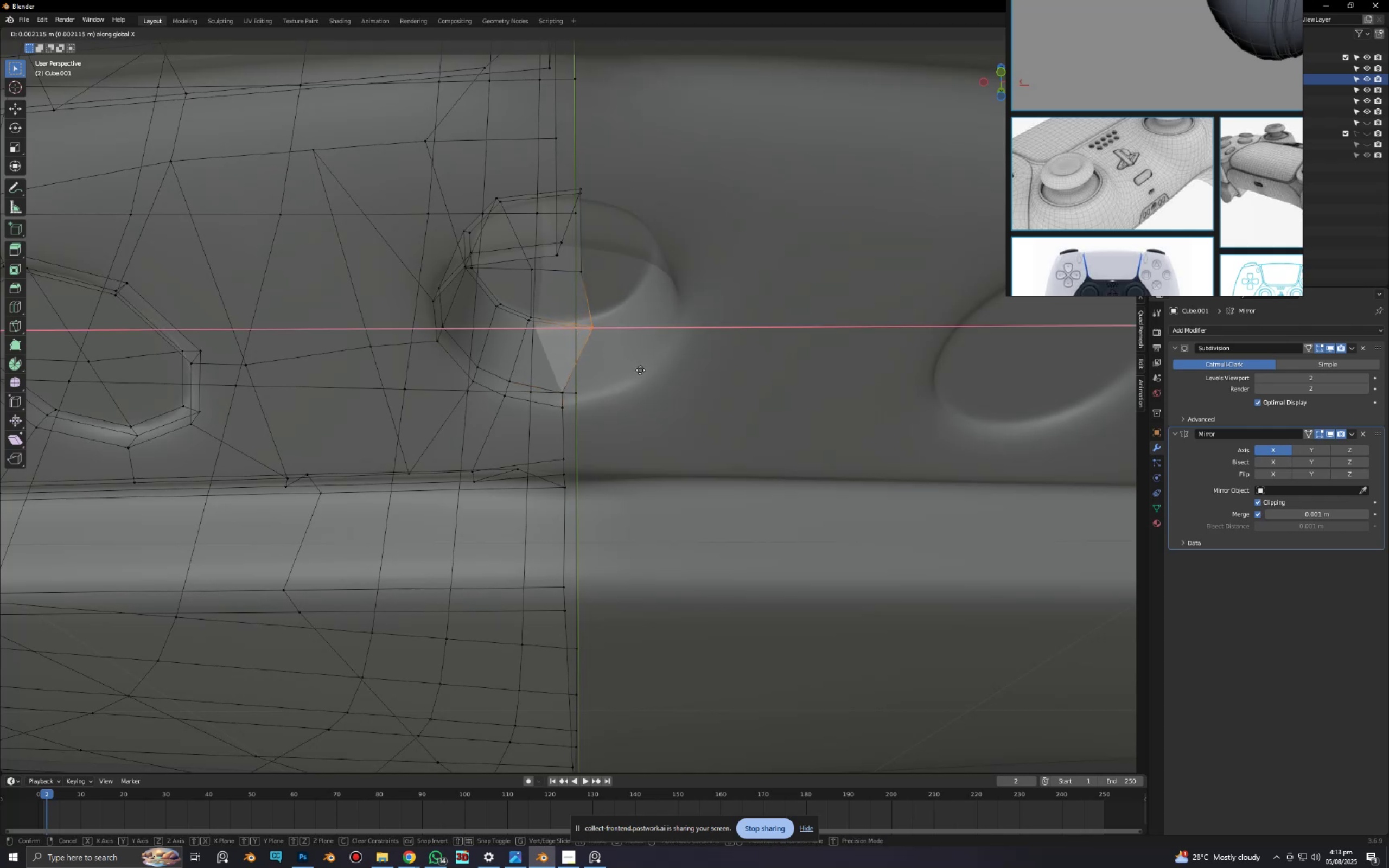 
left_click_drag(start_coordinate=[565, 324], to_coordinate=[607, 346])
 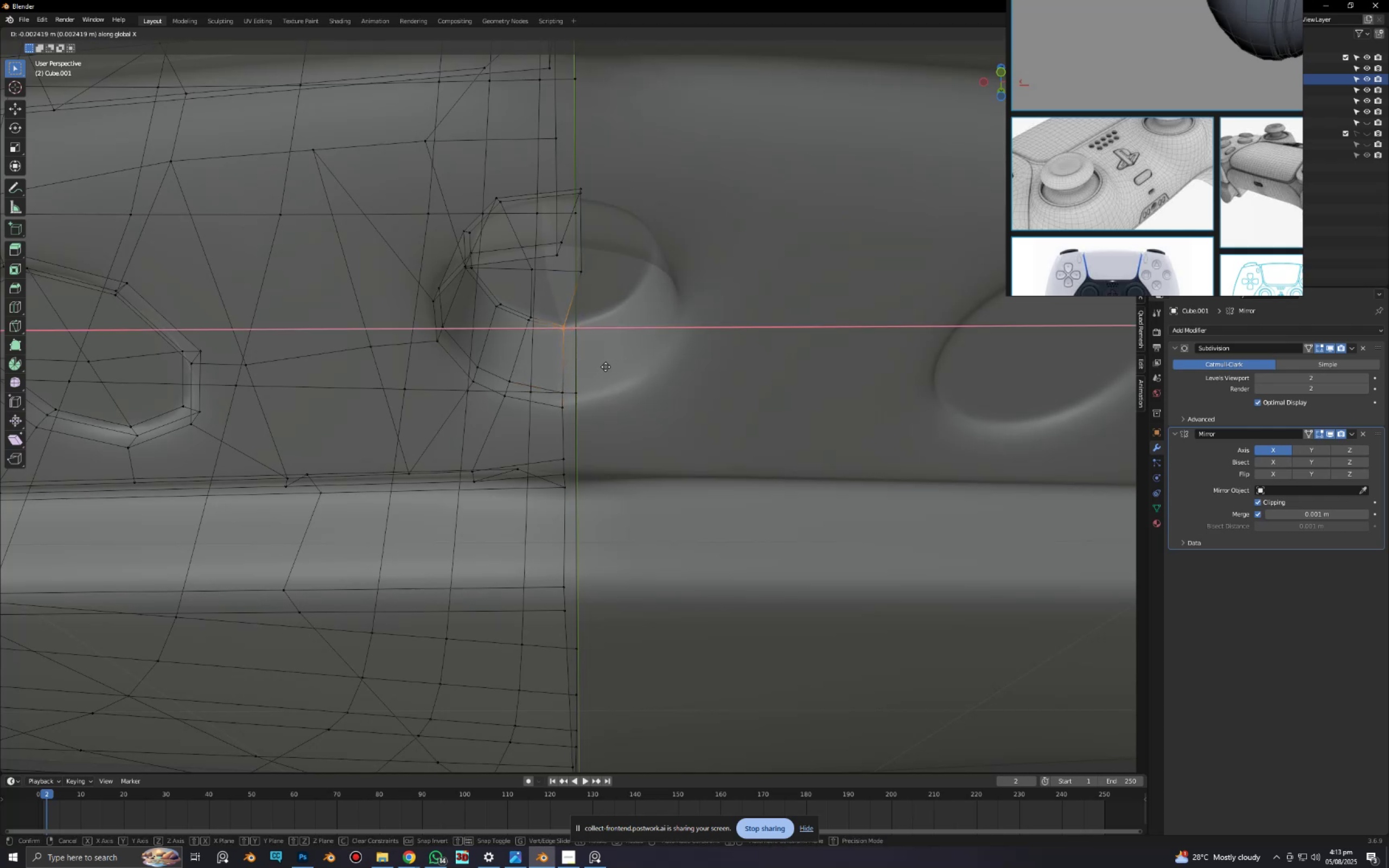 
left_click([603, 367])
 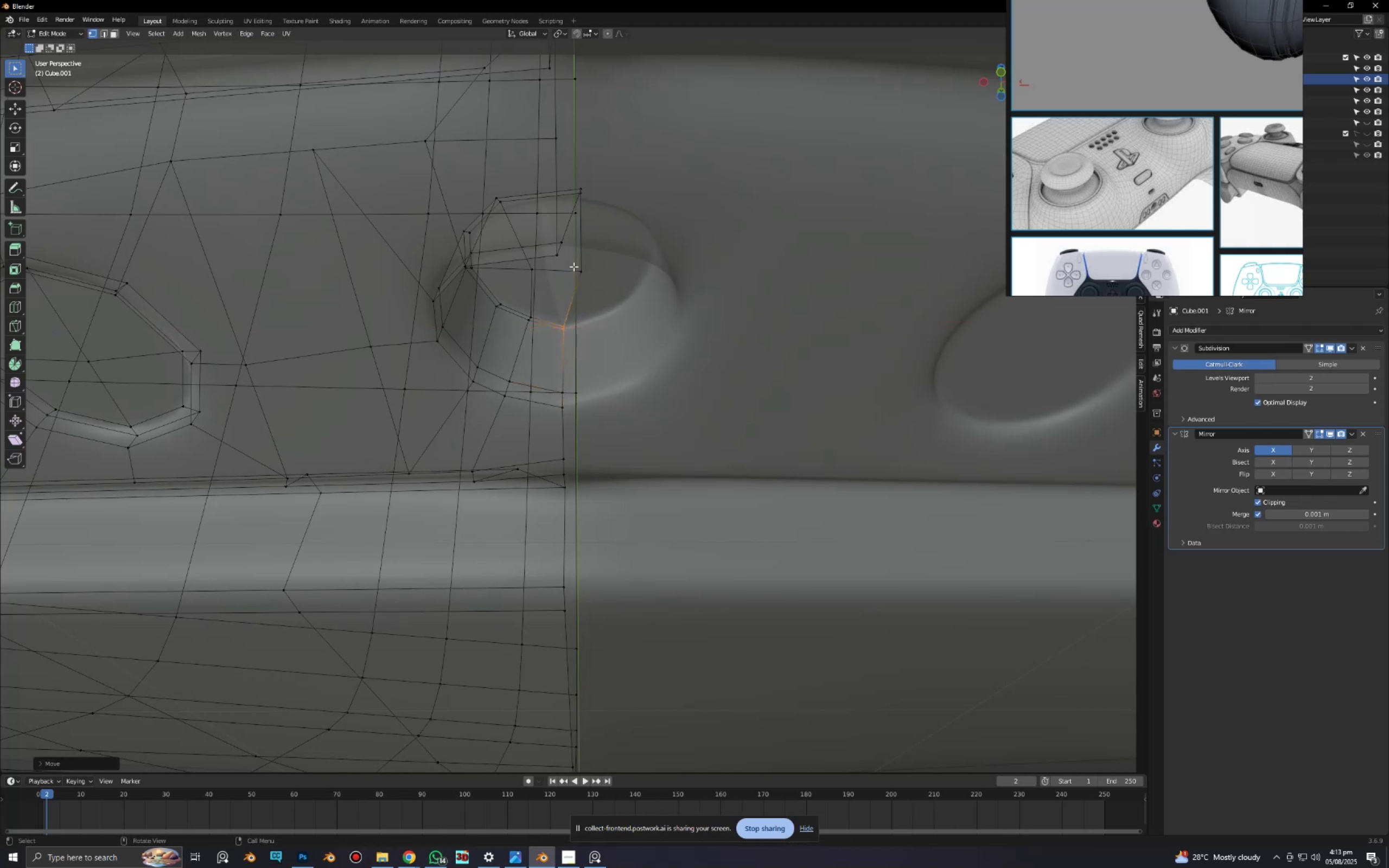 
scroll: coordinate [578, 266], scroll_direction: down, amount: 3.0
 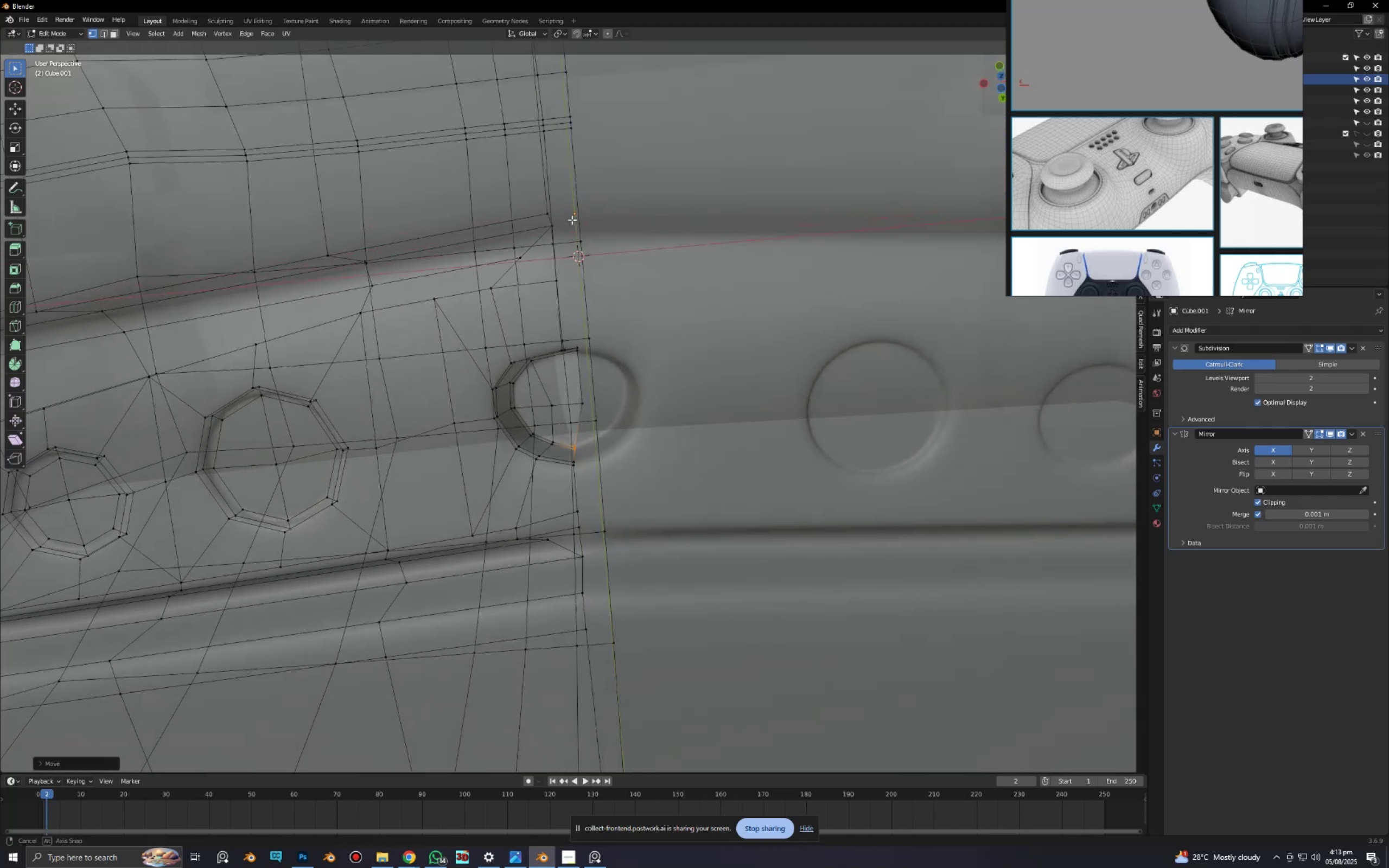 
key(Alt+AltLeft)
 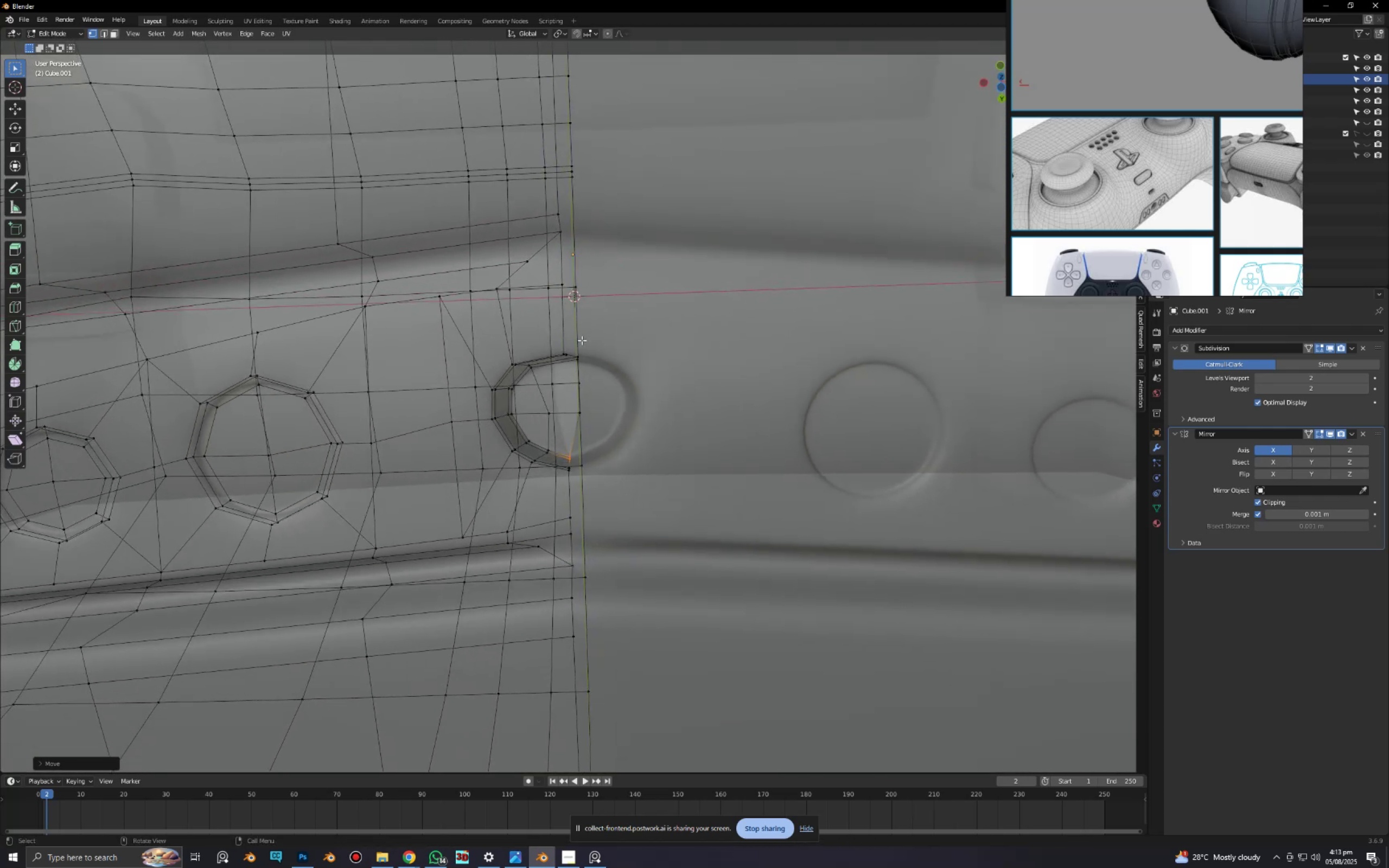 
key(Alt+AltLeft)
 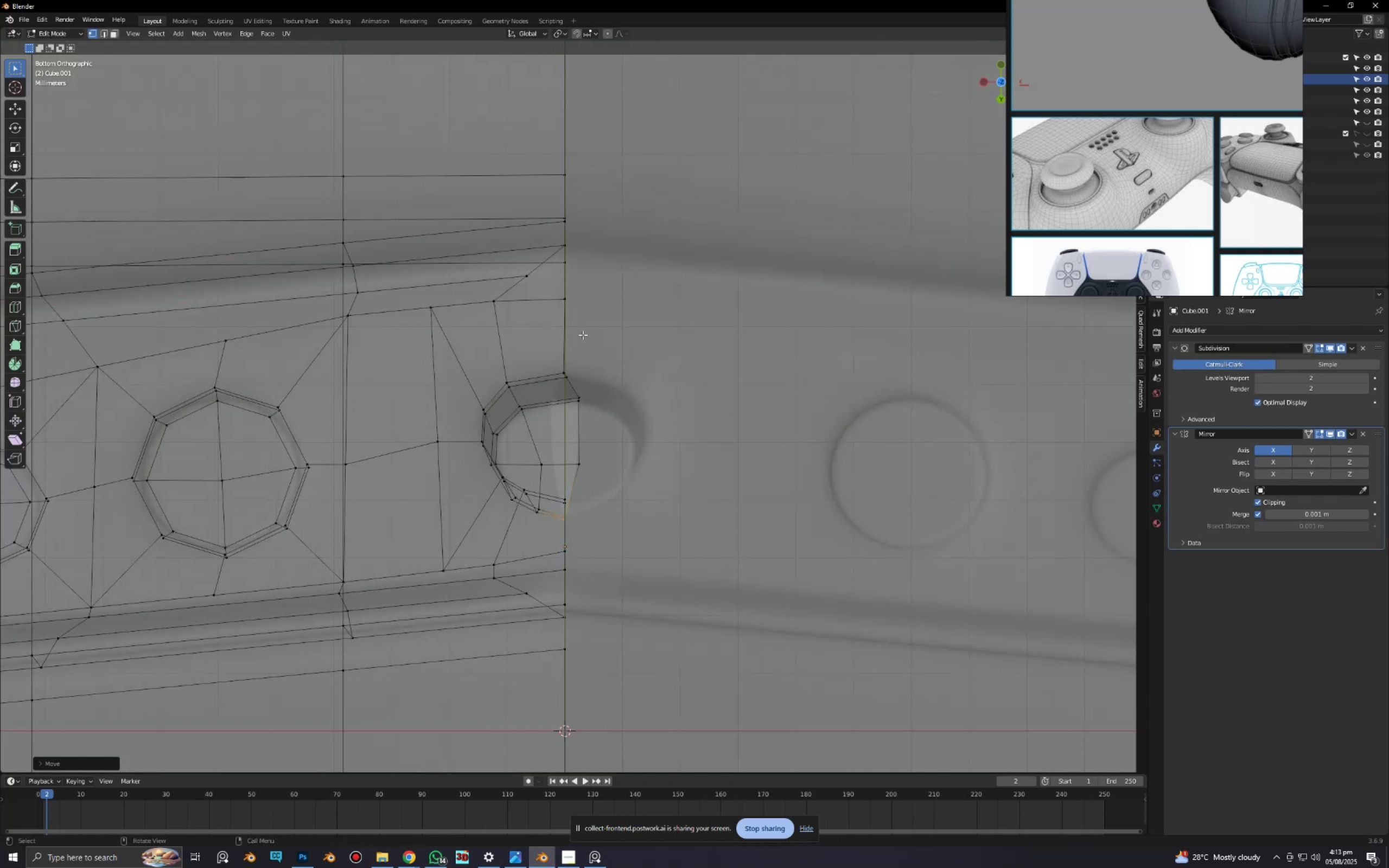 
scroll: coordinate [567, 448], scroll_direction: up, amount: 5.0
 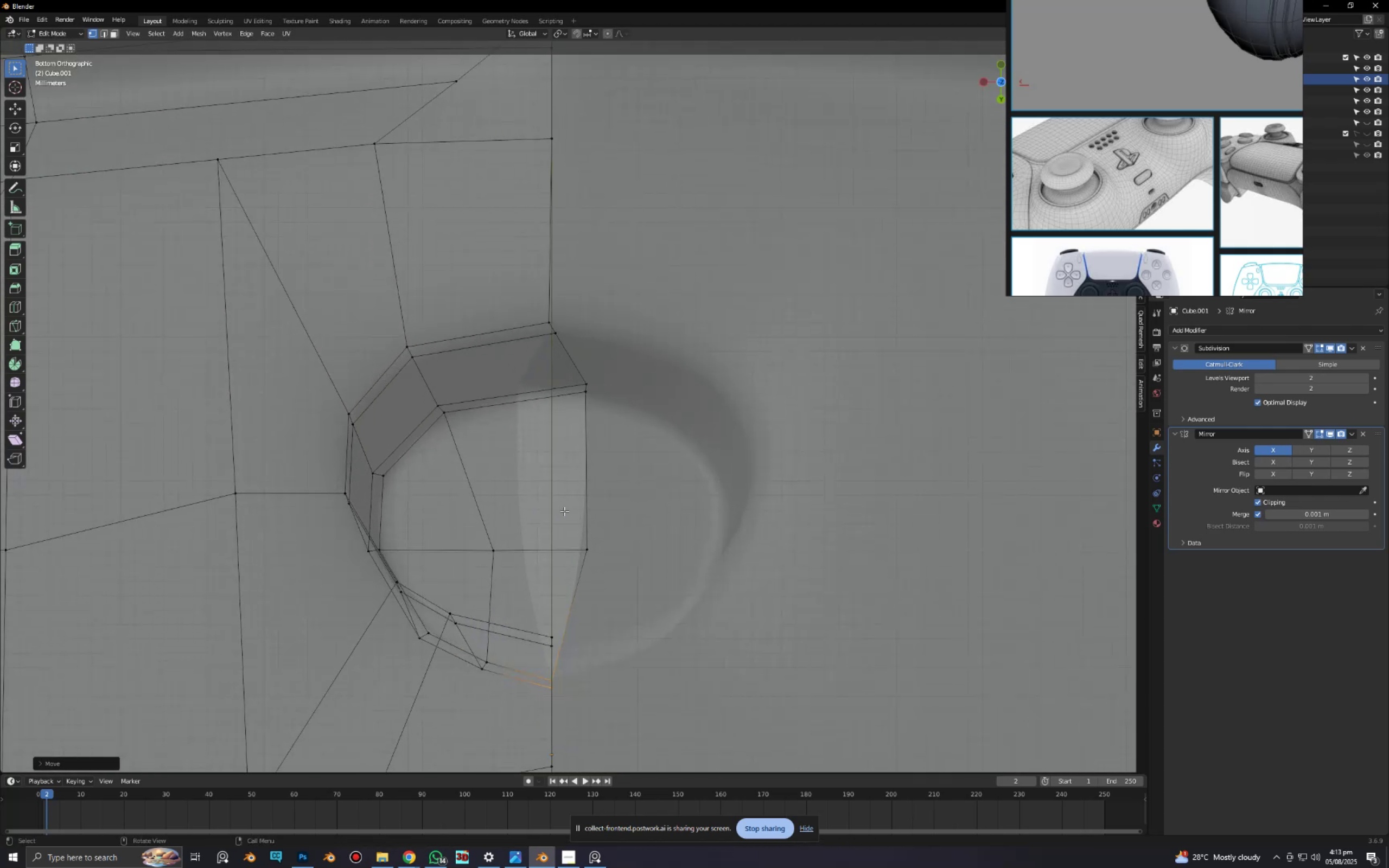 
left_click_drag(start_coordinate=[562, 513], to_coordinate=[649, 600])
 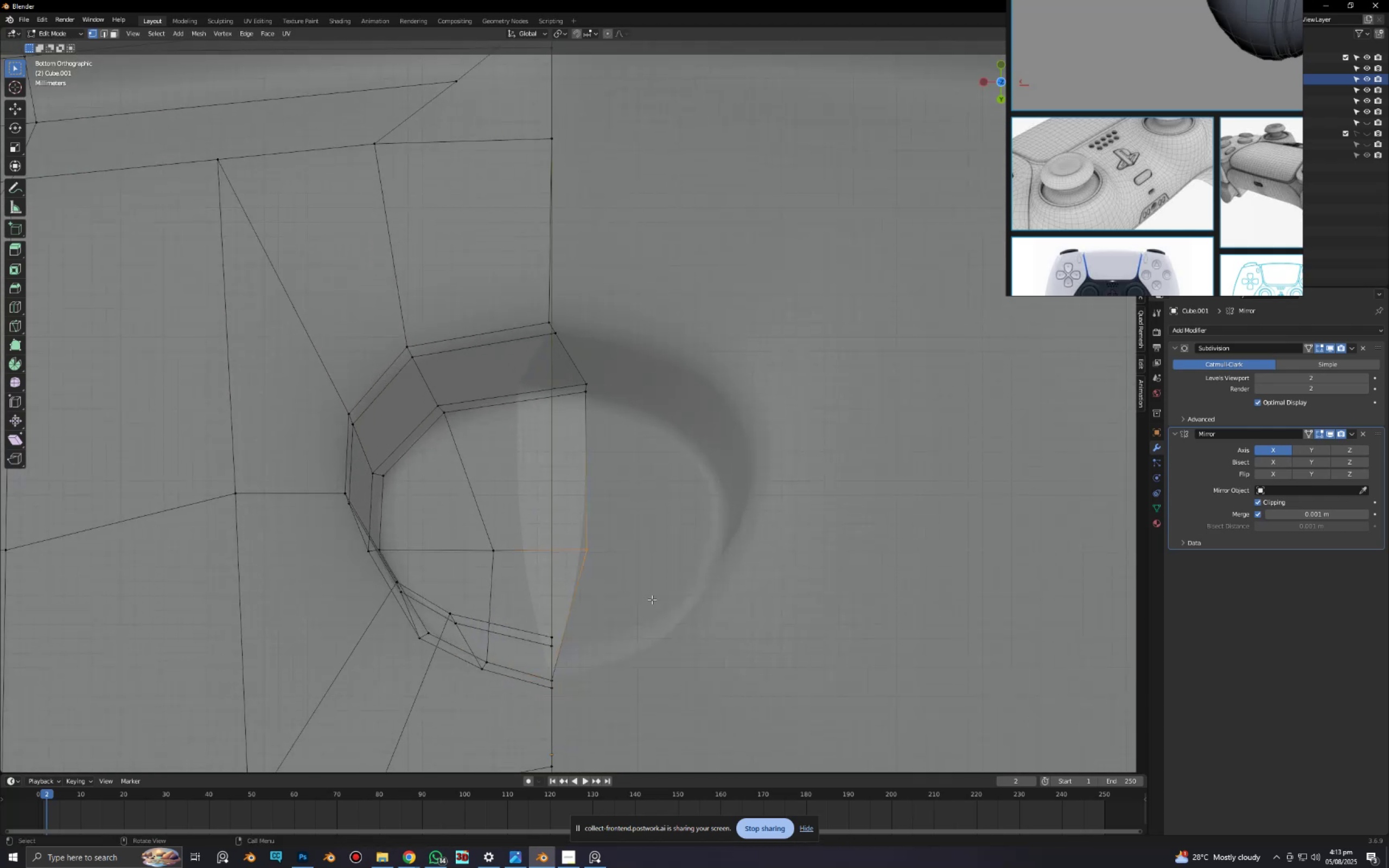 
type(gx)
 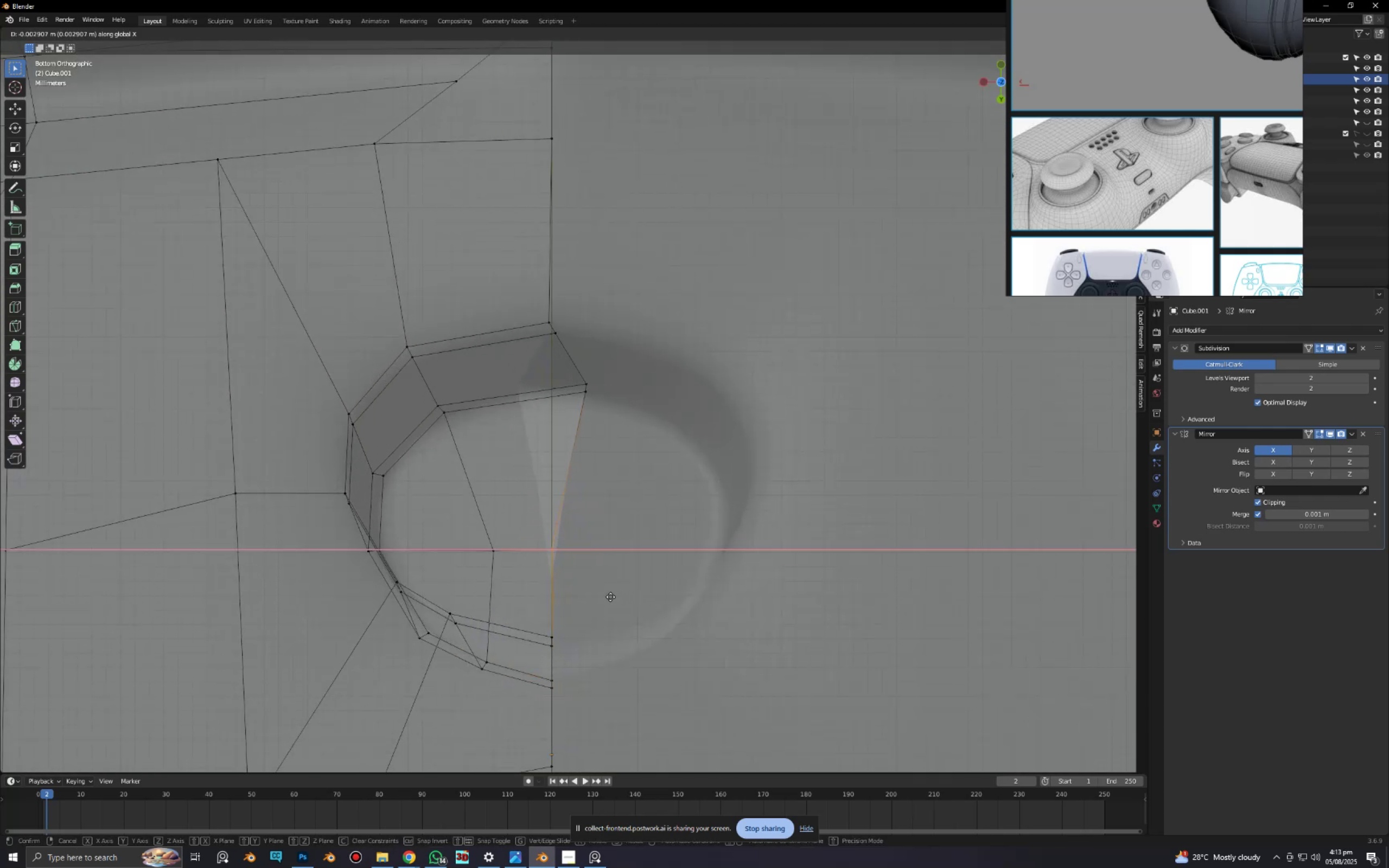 
left_click([603, 597])
 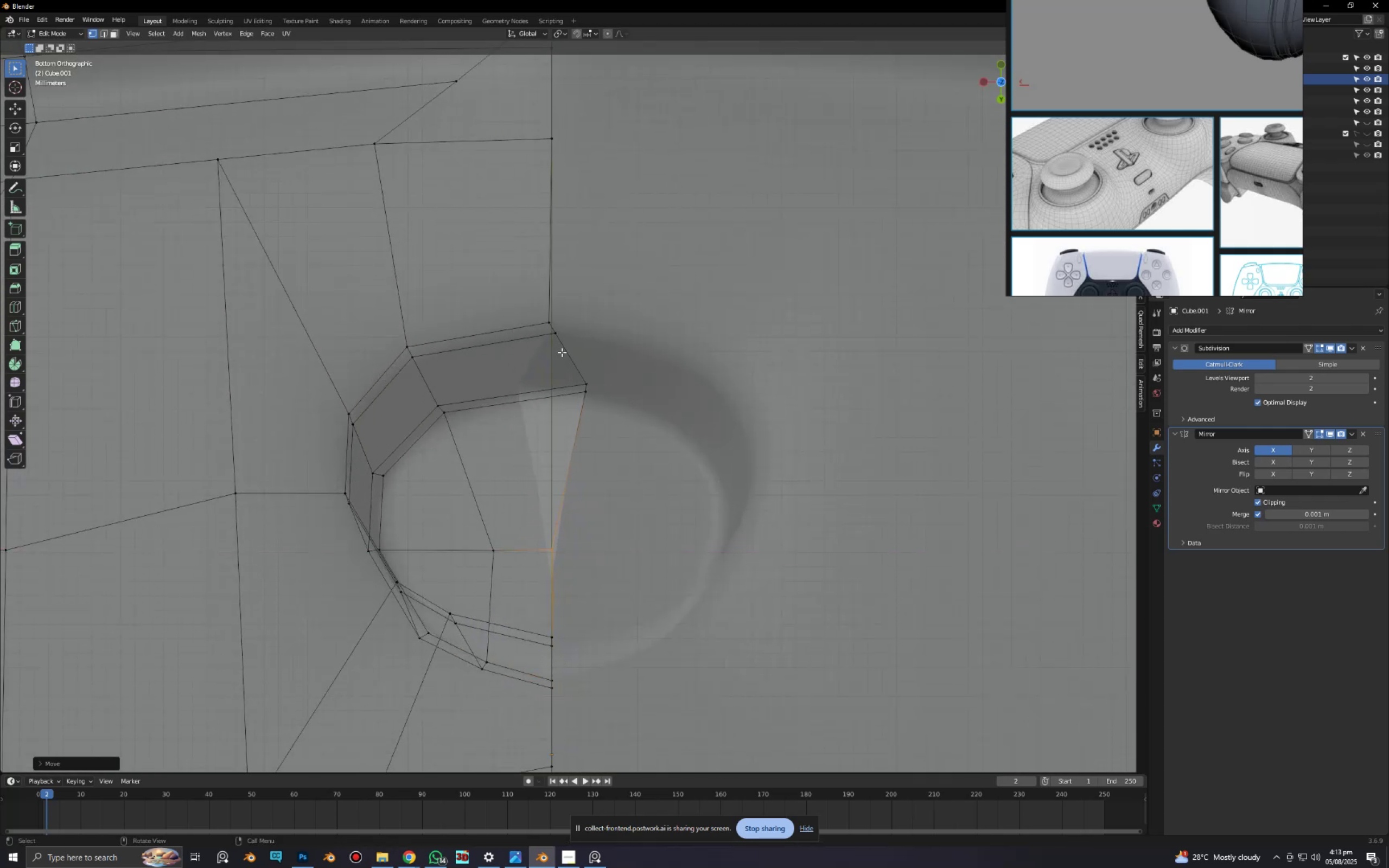 
left_click_drag(start_coordinate=[569, 361], to_coordinate=[663, 465])
 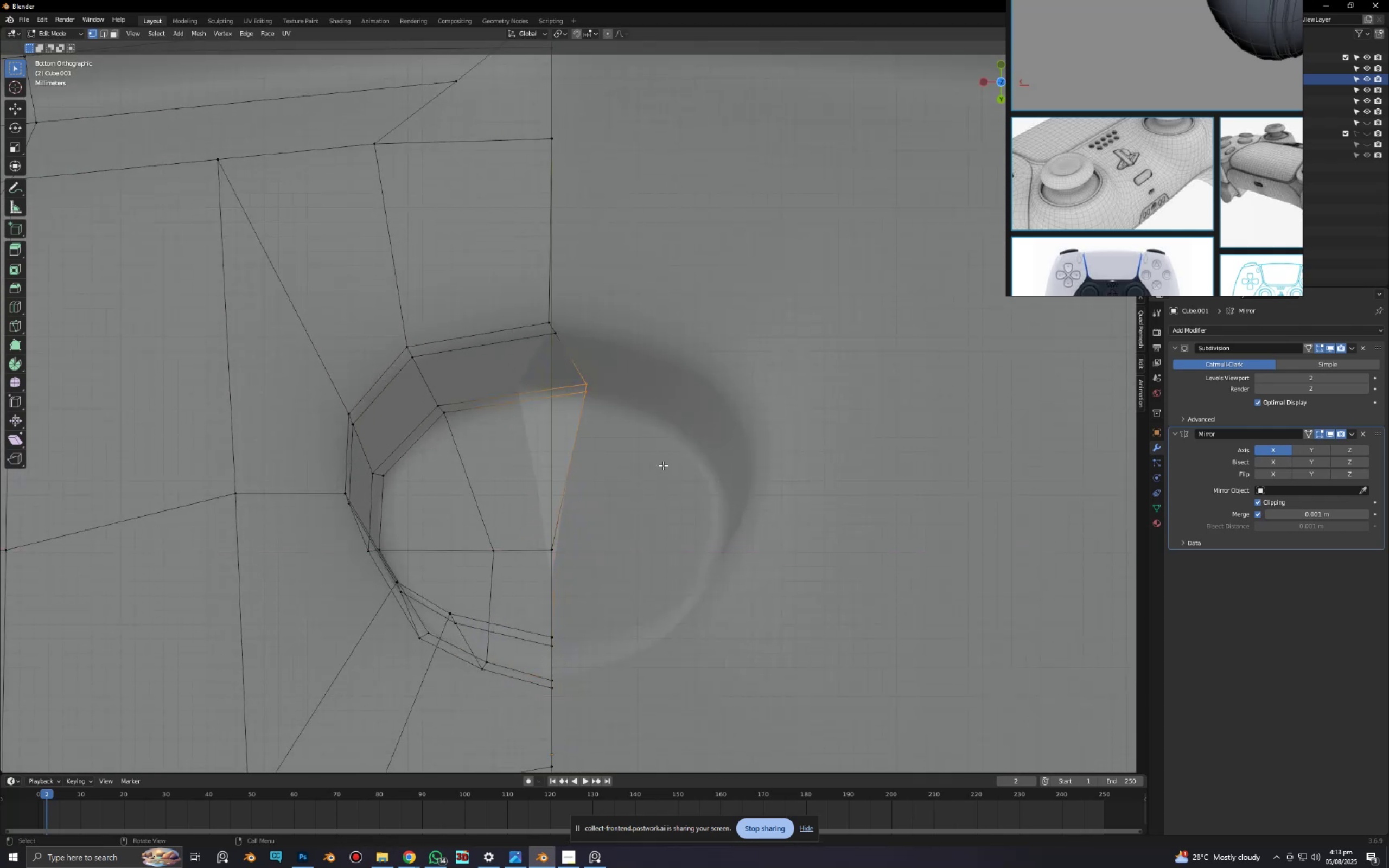 
type(gx)
 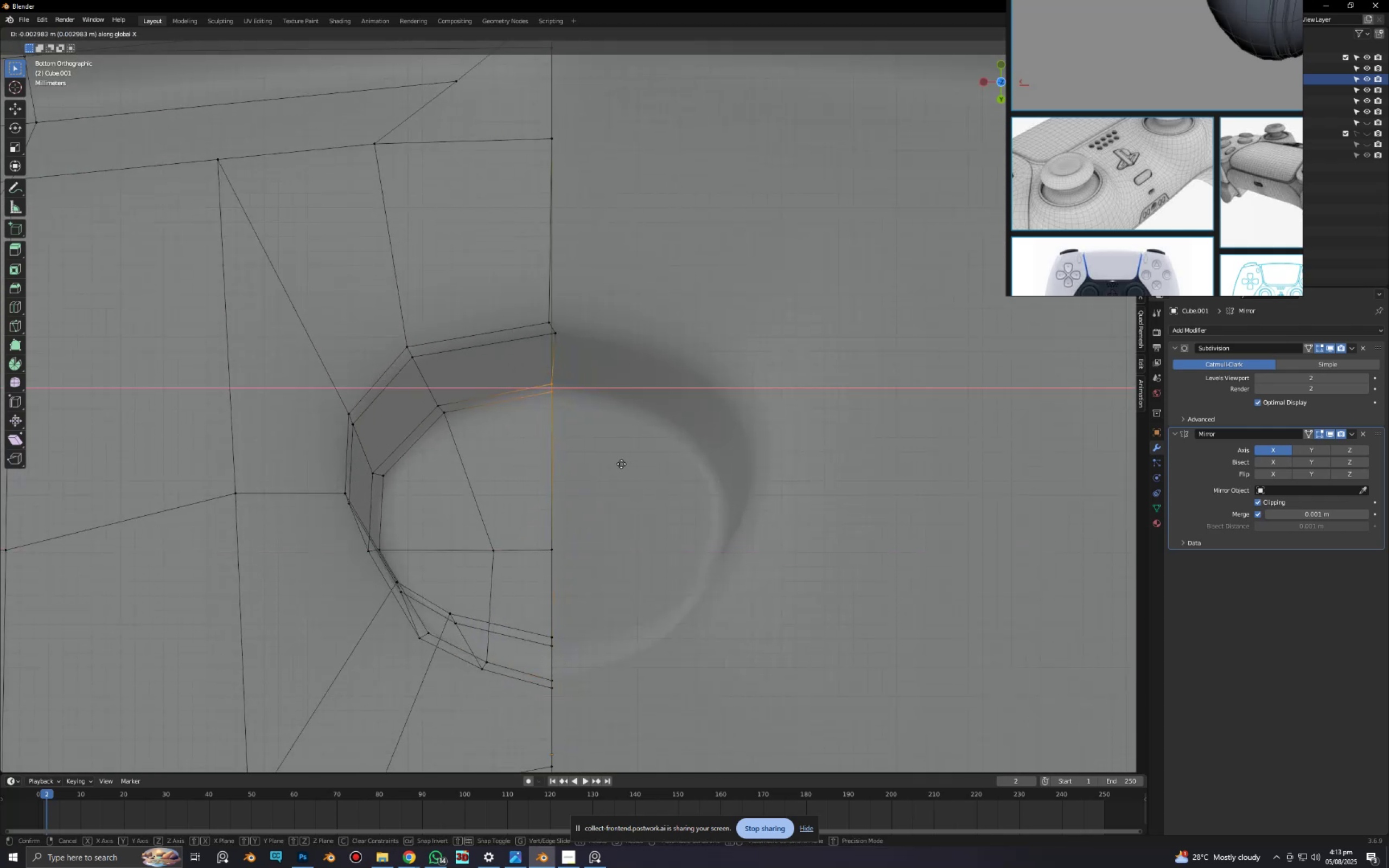 
left_click([617, 463])
 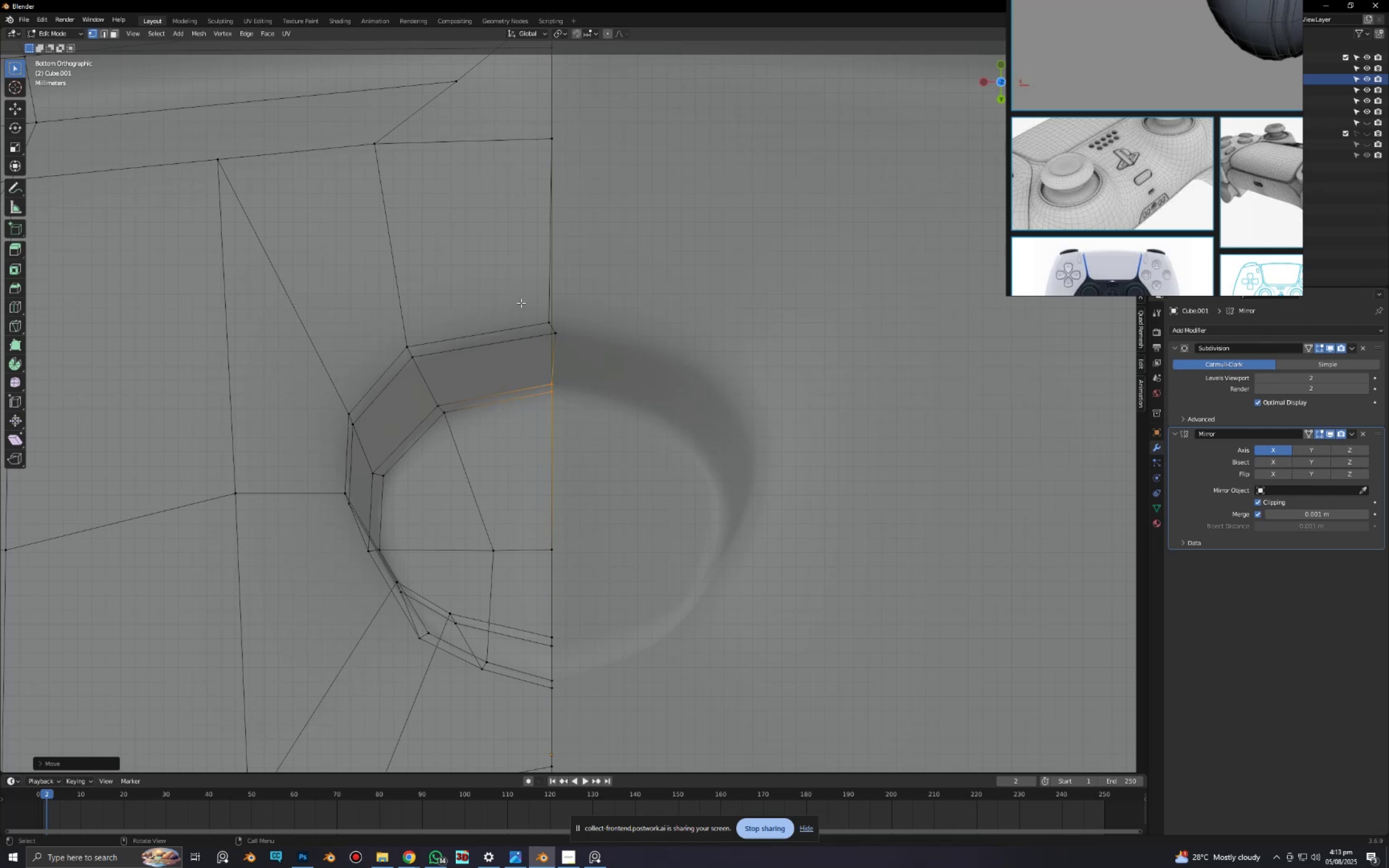 
left_click_drag(start_coordinate=[518, 295], to_coordinate=[632, 372])
 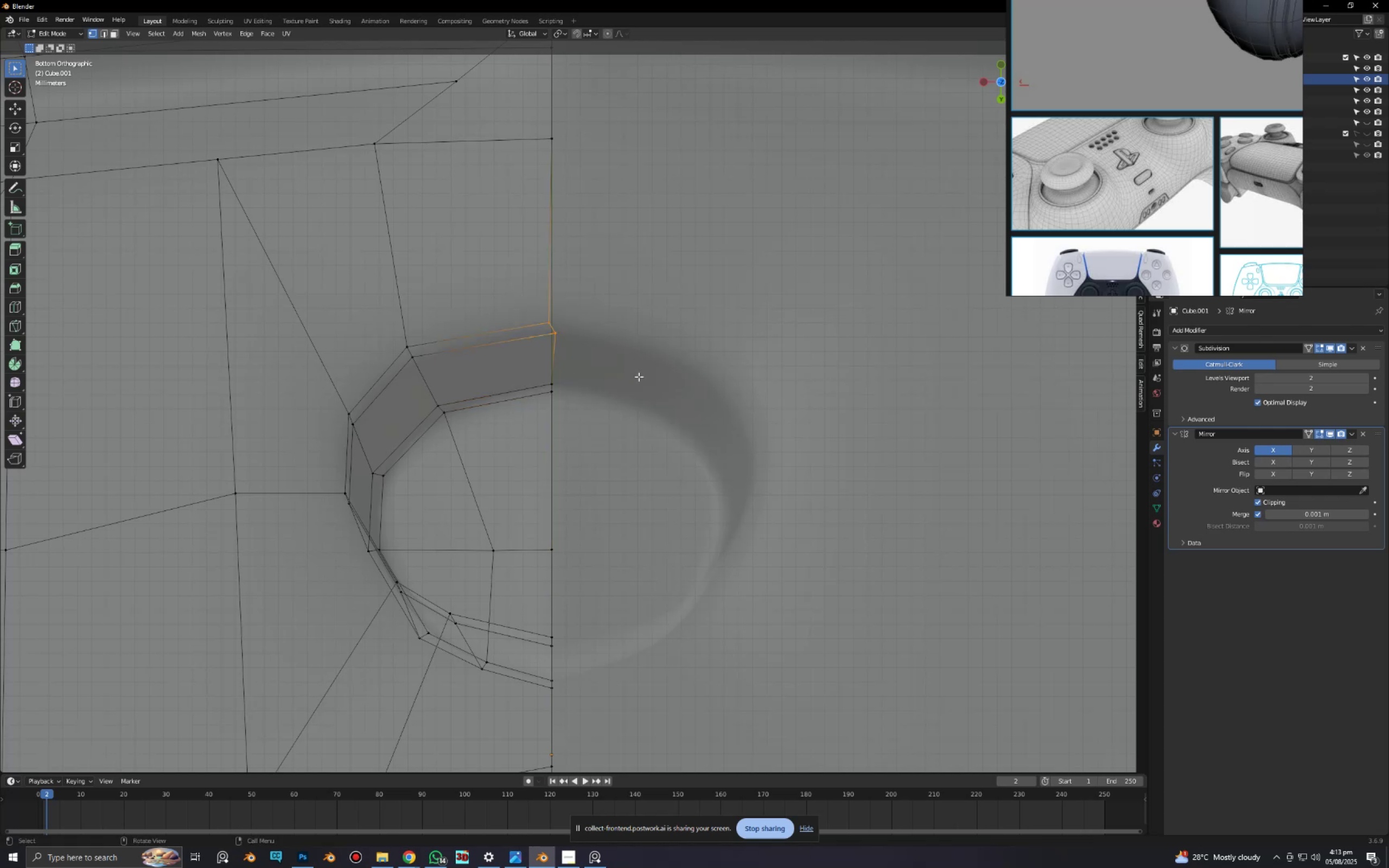 
type(gx)
 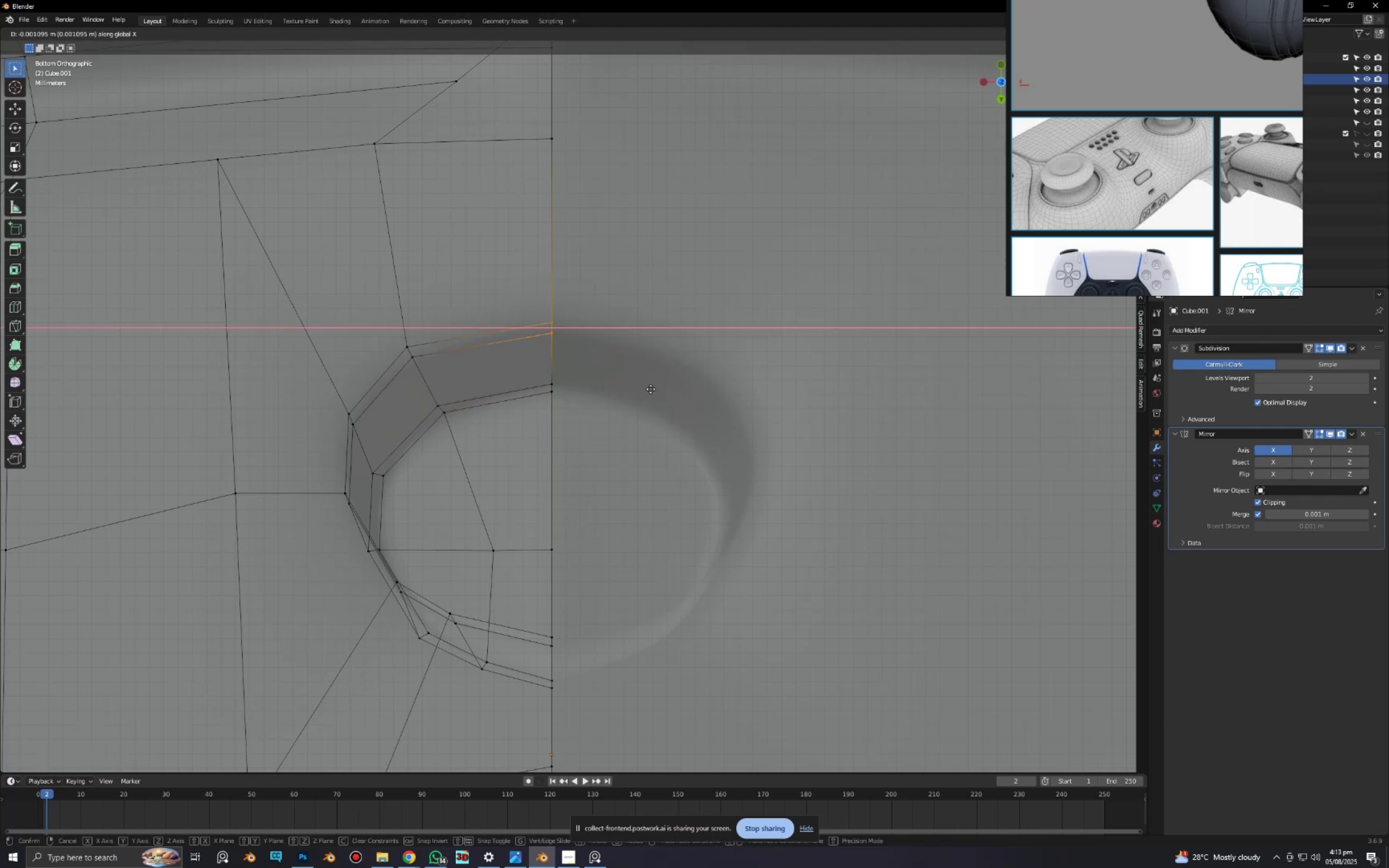 
left_click([651, 388])
 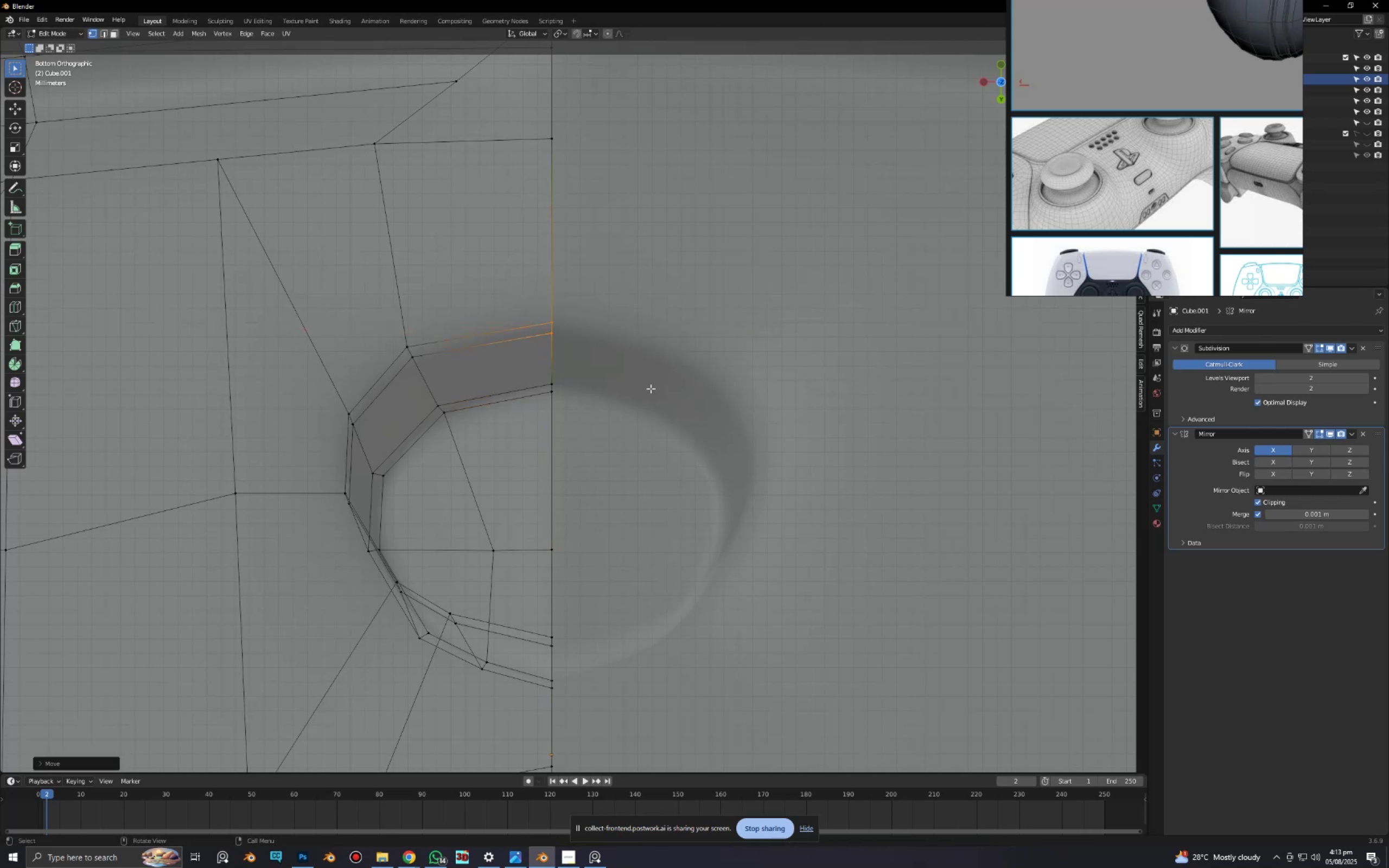 
scroll: coordinate [651, 387], scroll_direction: down, amount: 9.0
 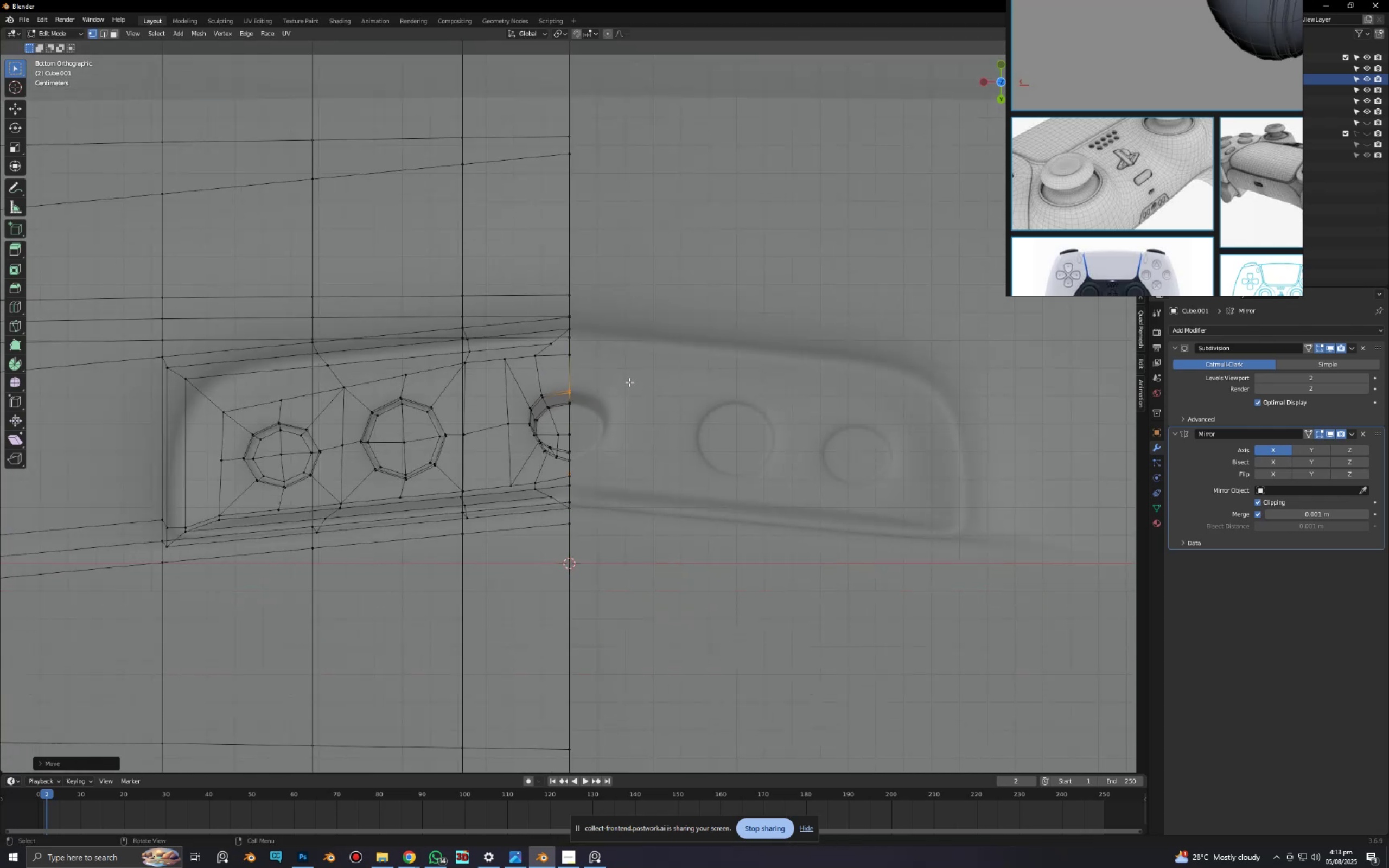 
key(Tab)
 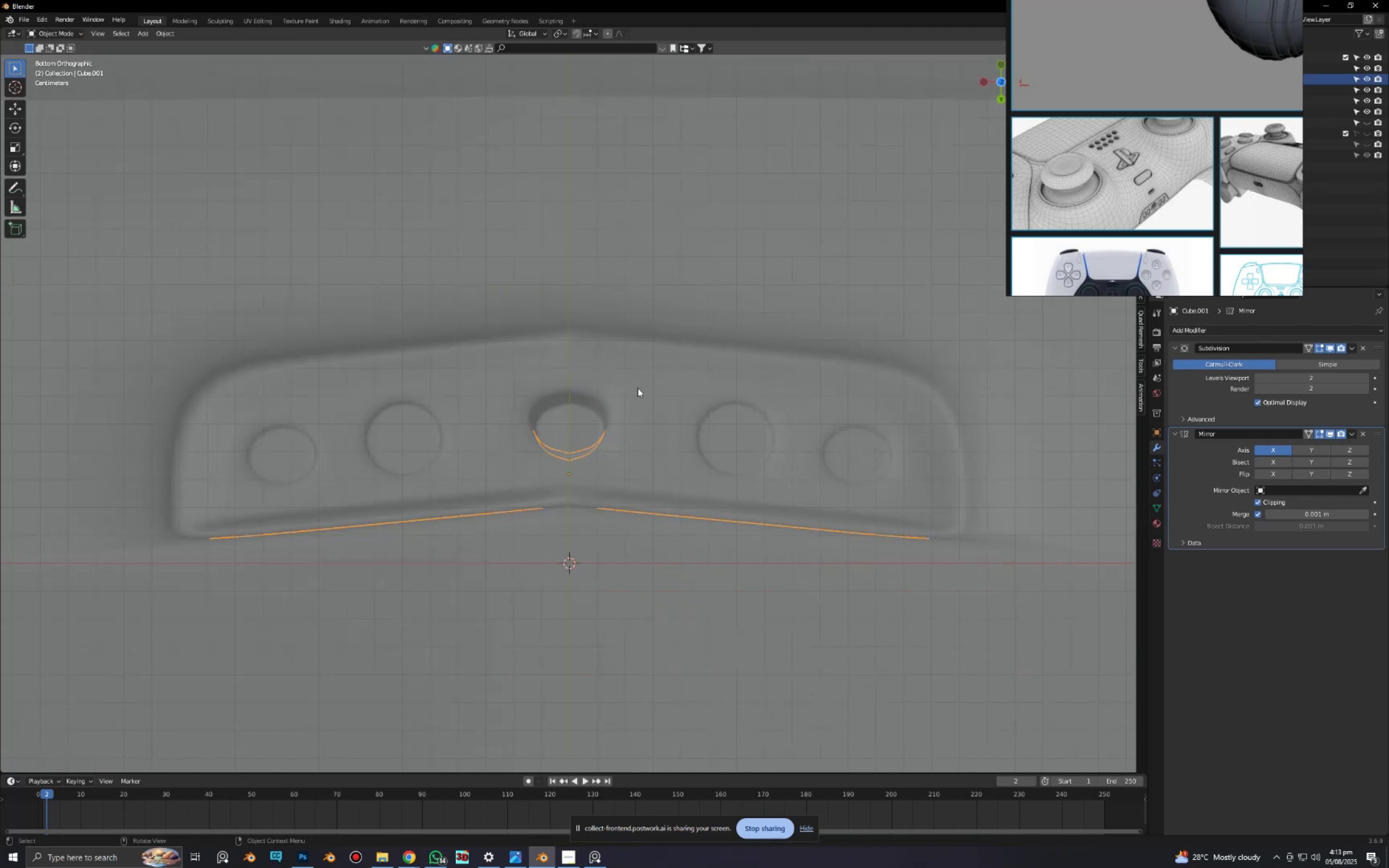 
scroll: coordinate [638, 388], scroll_direction: down, amount: 6.0
 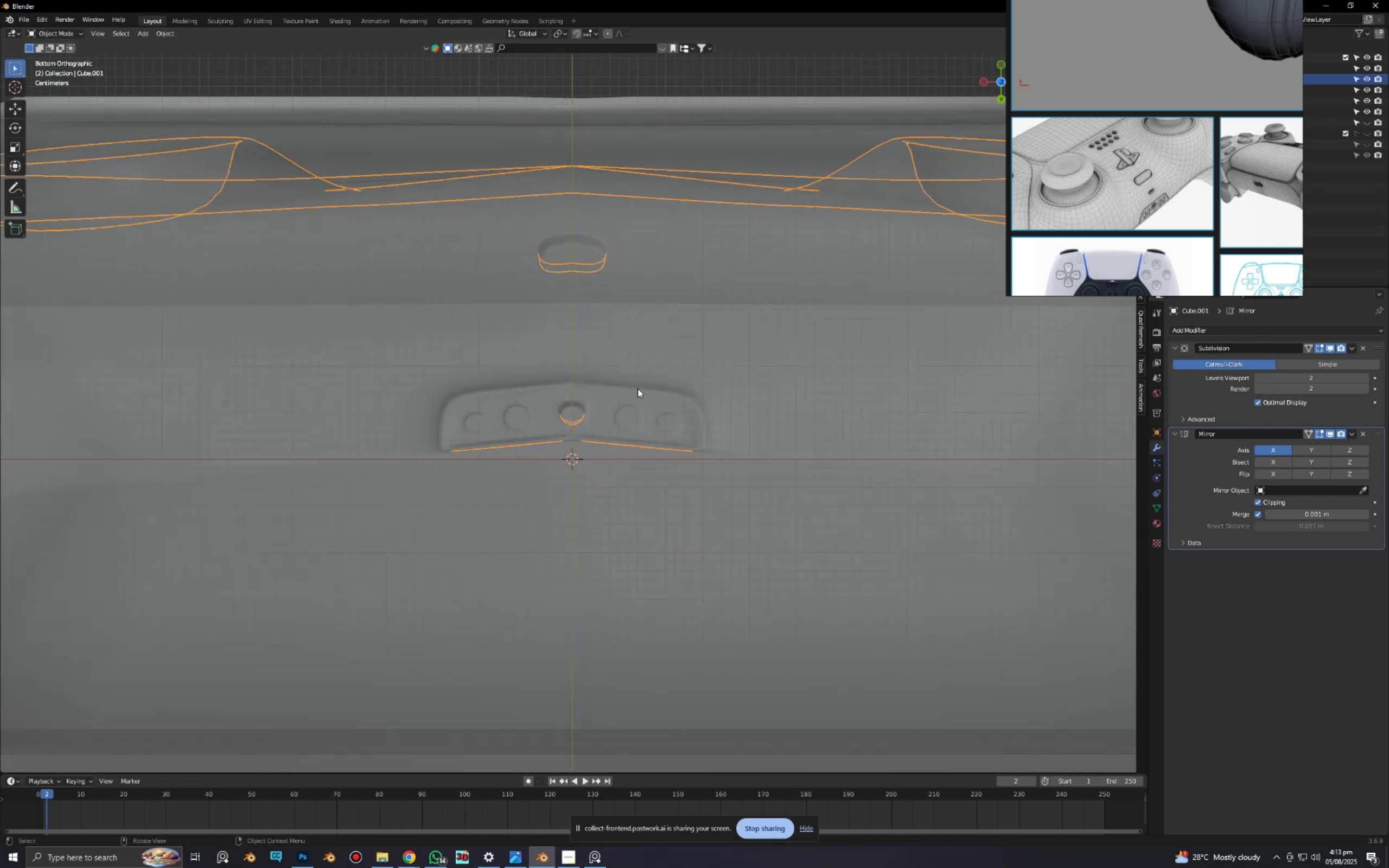 
key(Alt+AltLeft)
 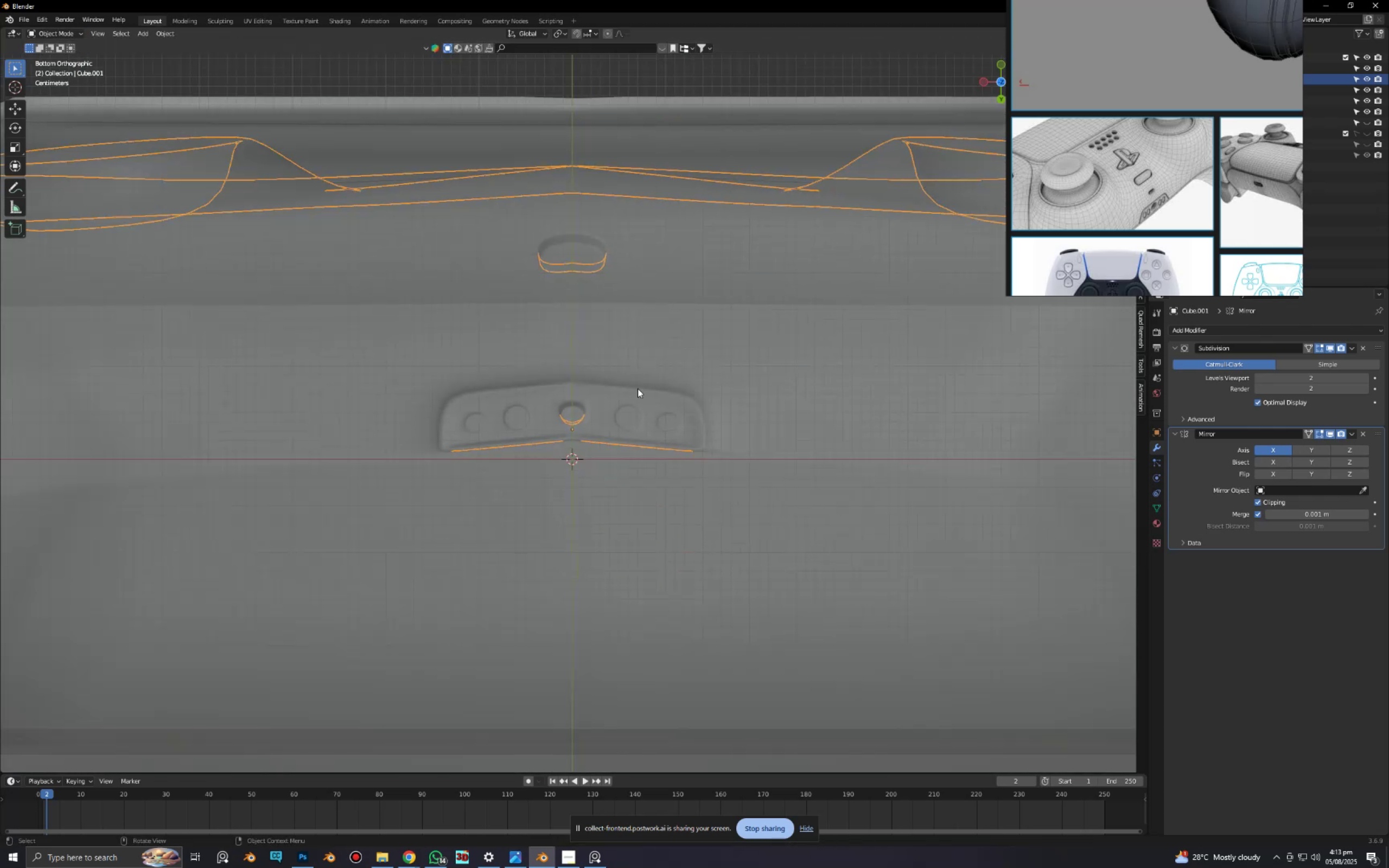 
key(Alt+Z)
 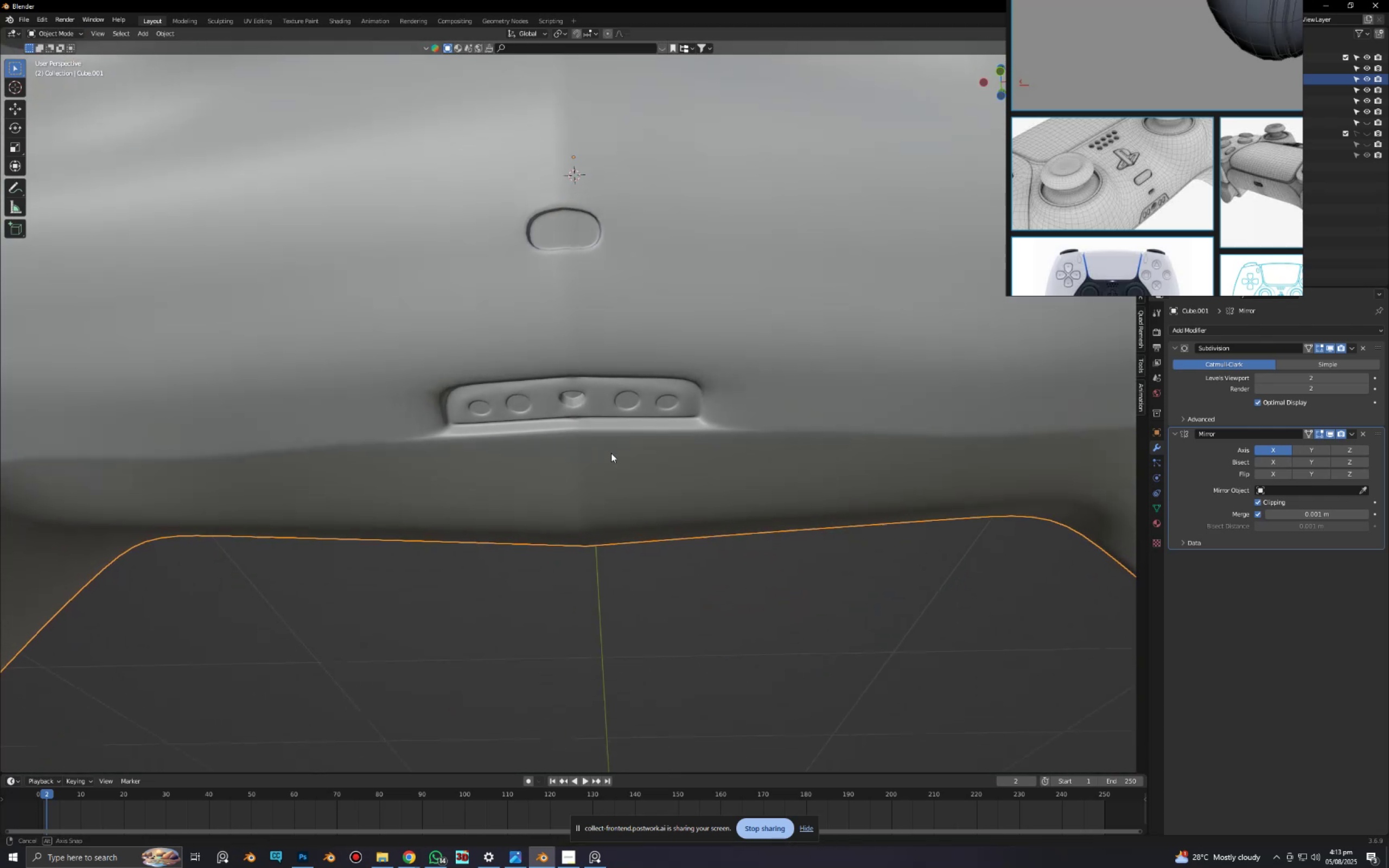 
scroll: coordinate [615, 450], scroll_direction: down, amount: 4.0
 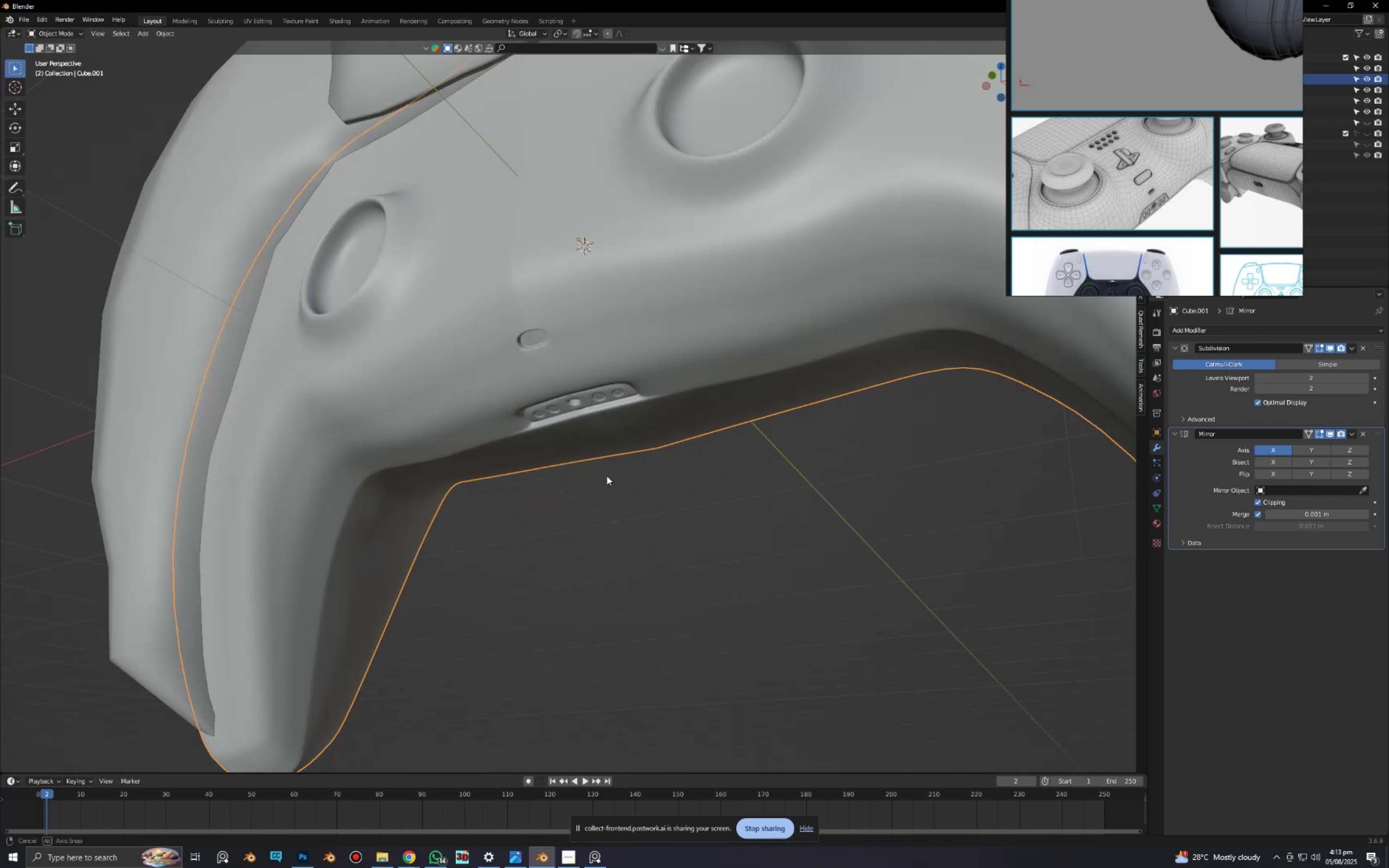 
key(Alt+AltLeft)
 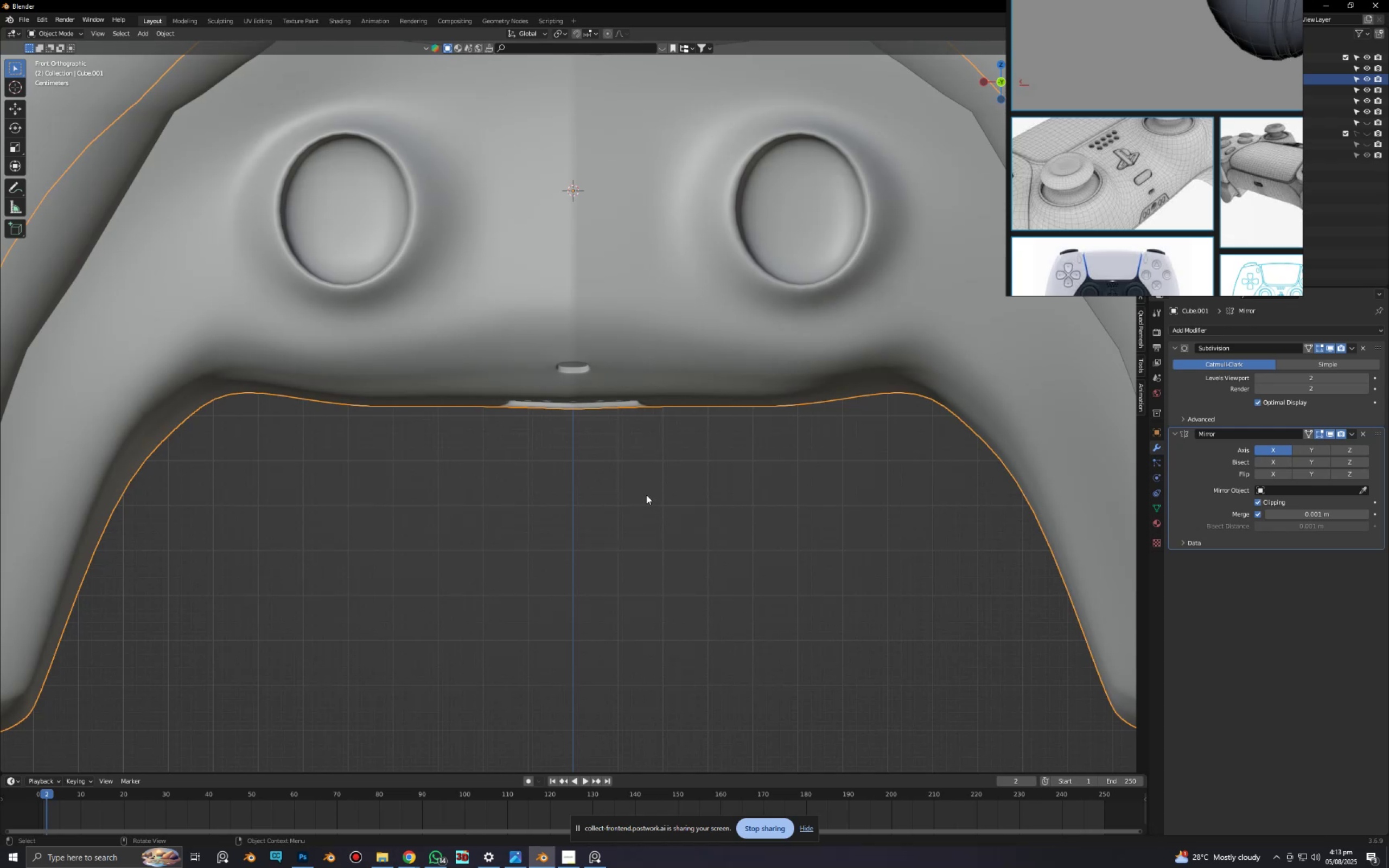 
scroll: coordinate [646, 495], scroll_direction: down, amount: 2.0
 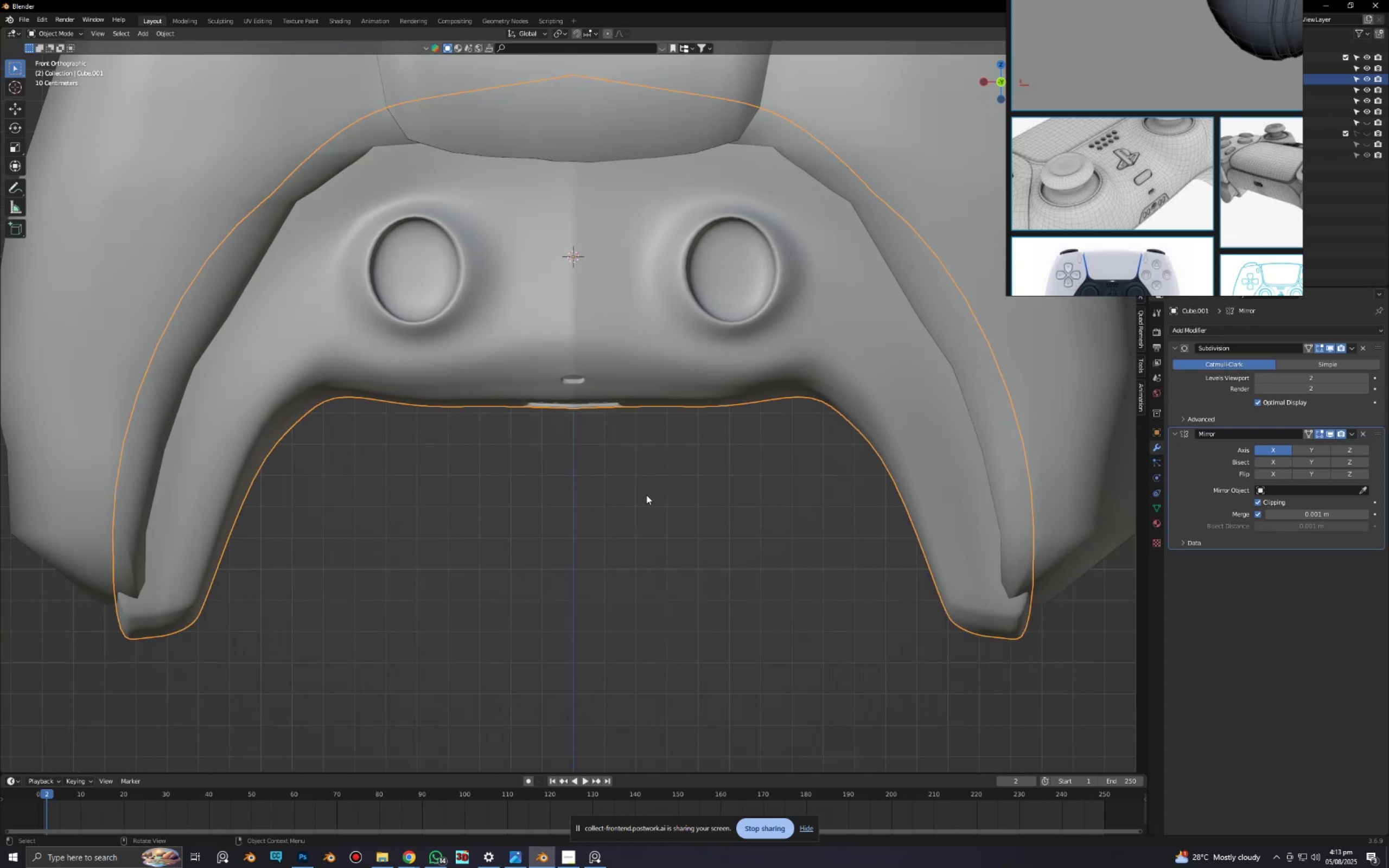 
hold_key(key=ShiftLeft, duration=0.7)
 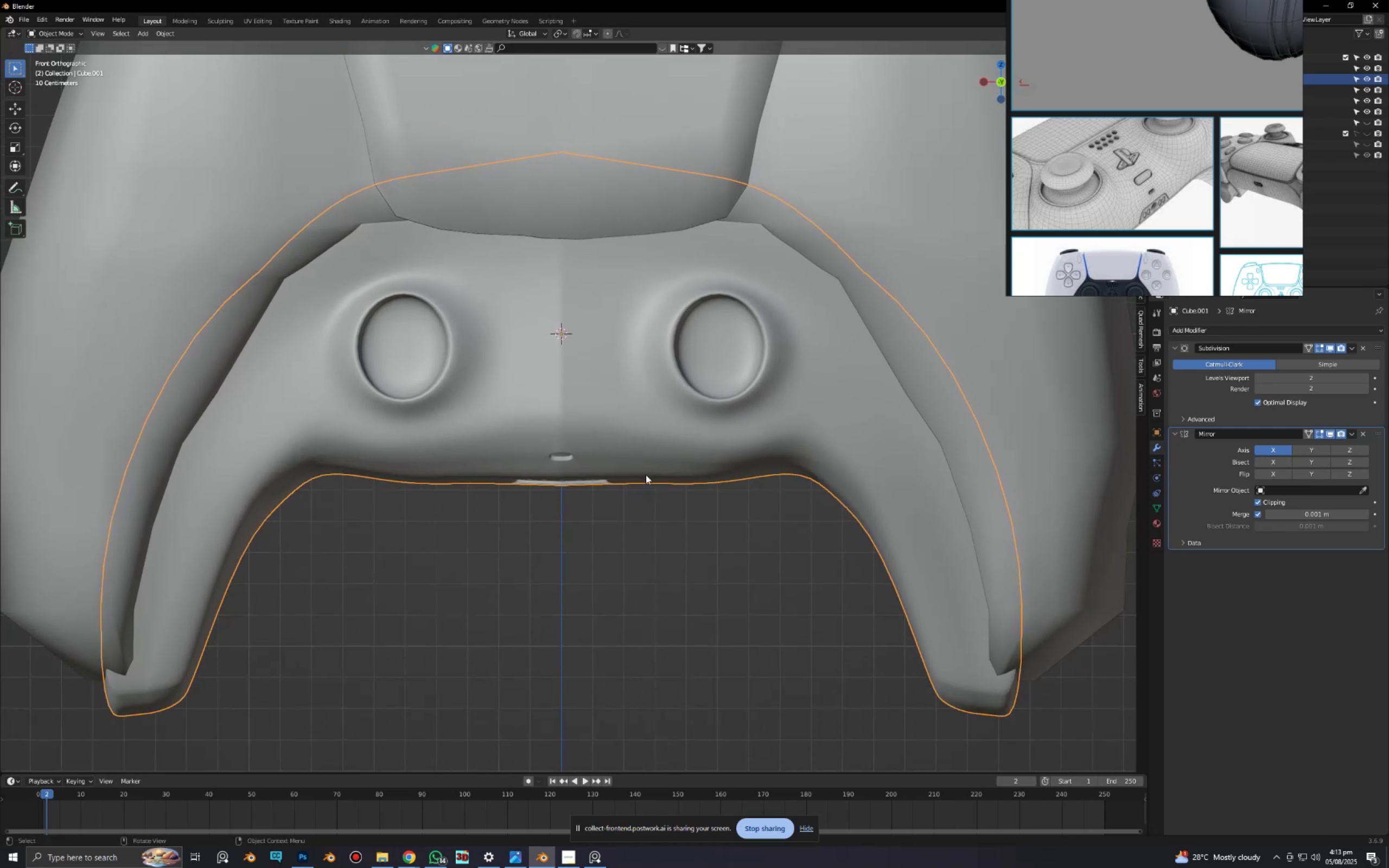 
key(Tab)
 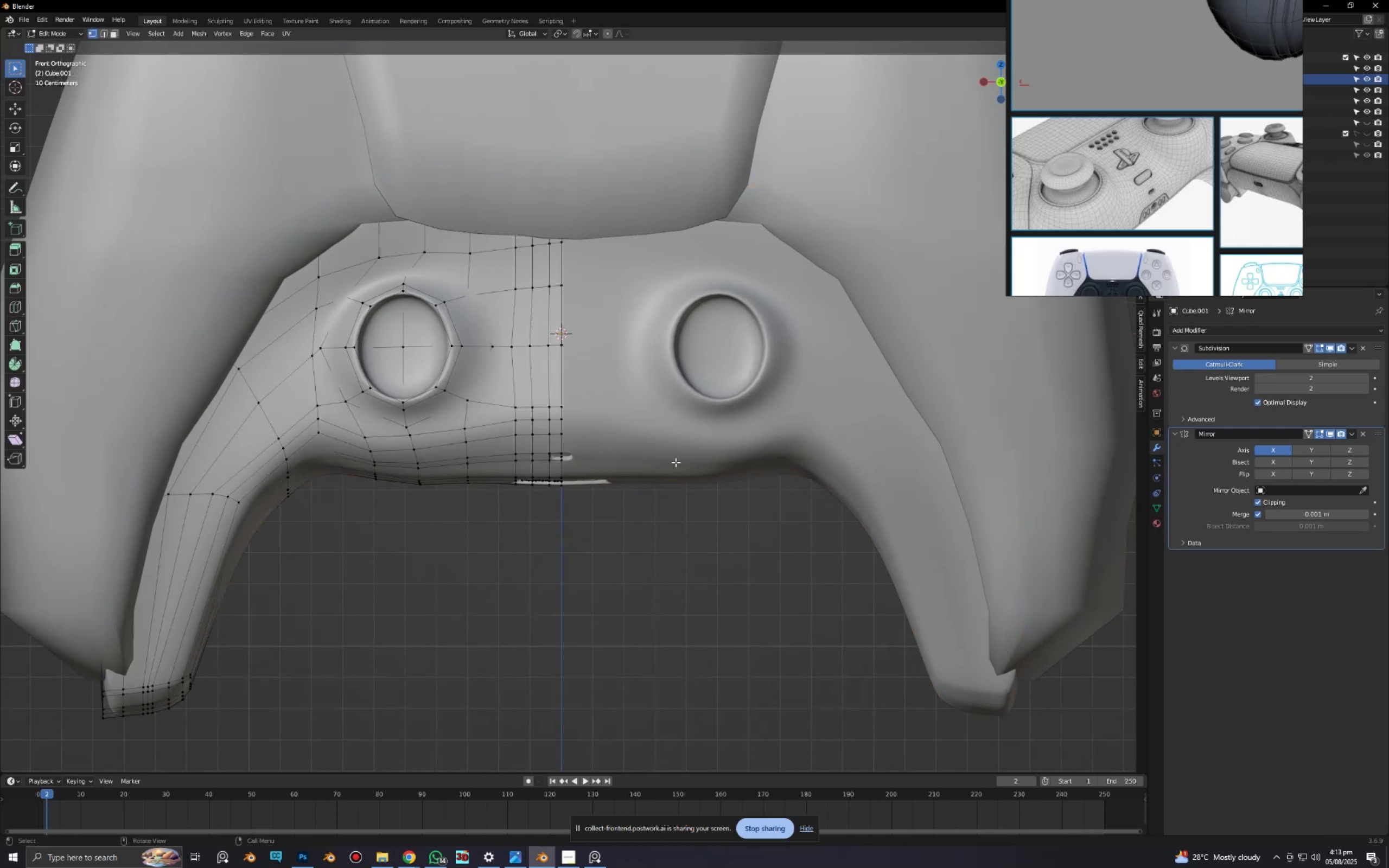 
scroll: coordinate [477, 429], scroll_direction: up, amount: 4.0
 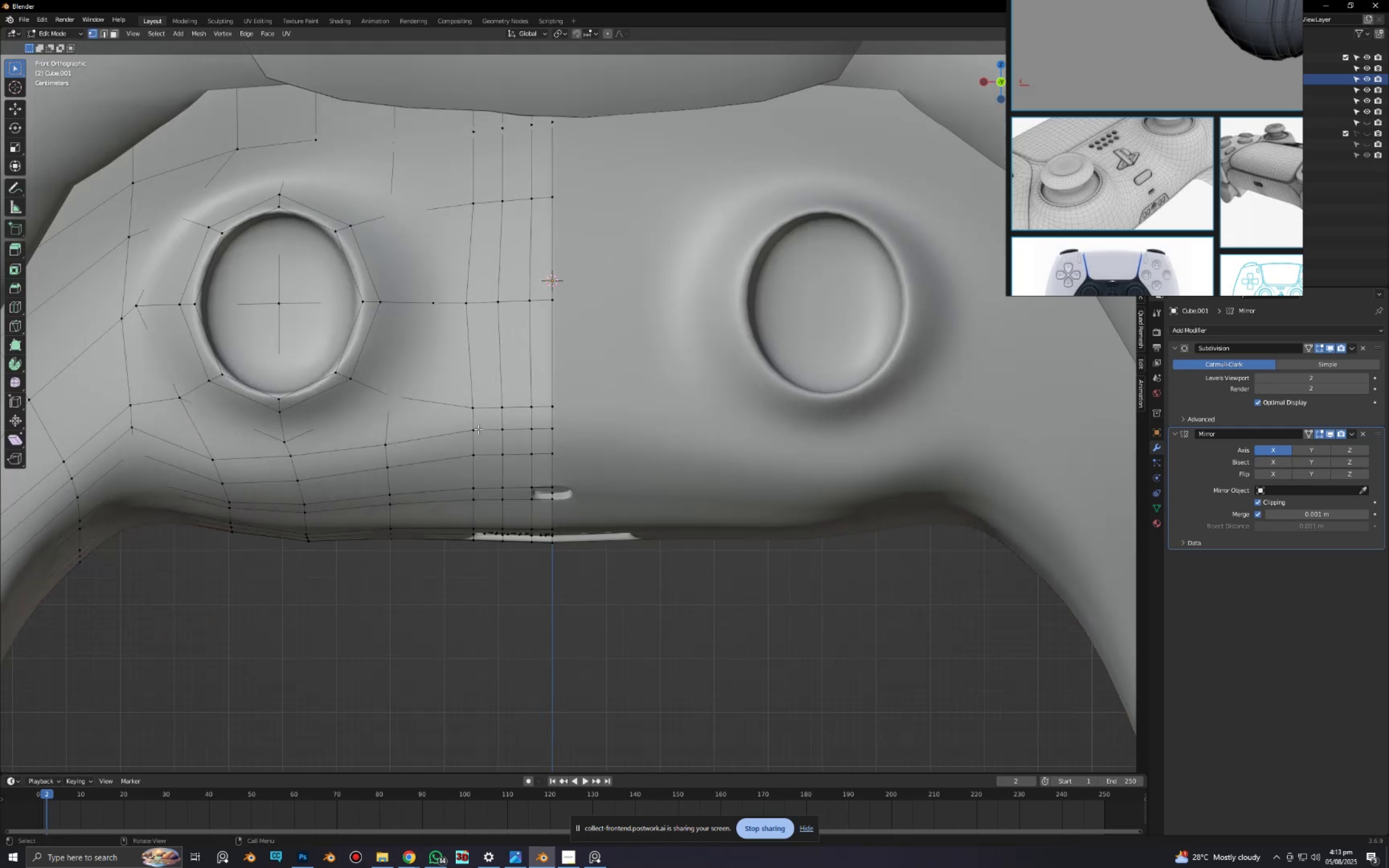 
hold_key(key=ShiftLeft, duration=0.43)
 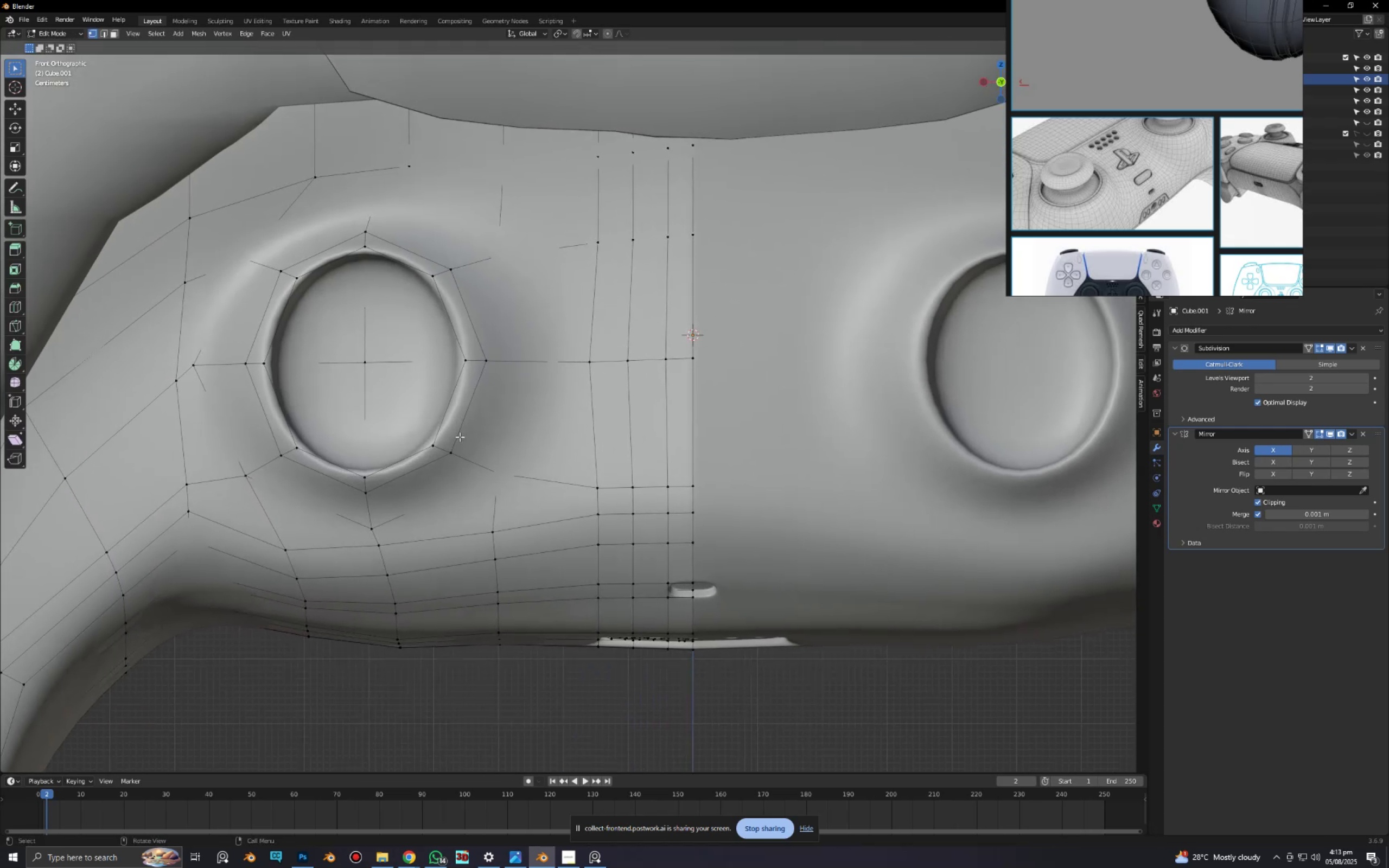 
key(2)
 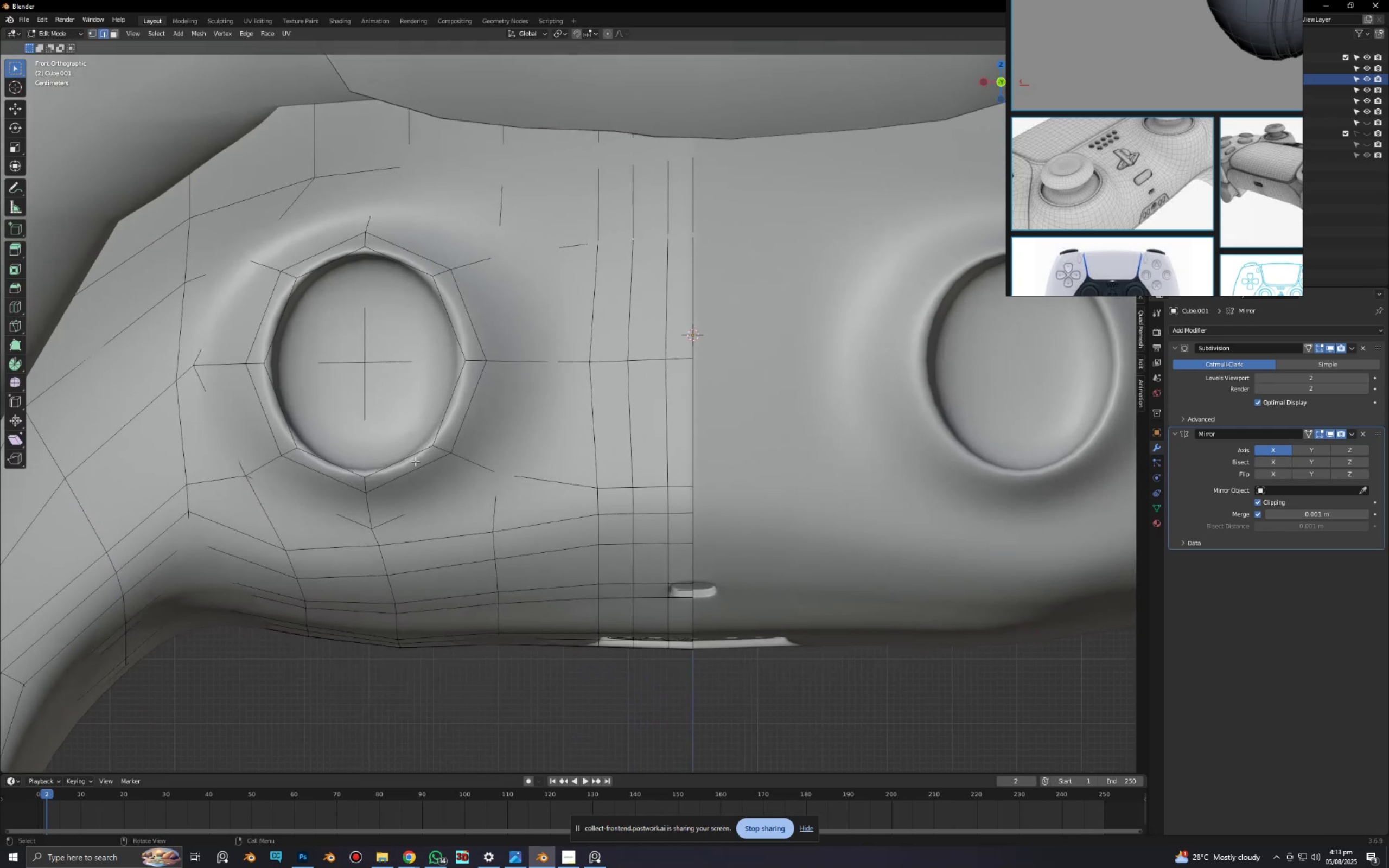 
hold_key(key=AltLeft, duration=1.1)
hold_key(key=ShiftLeft, duration=0.34)
left_click([408, 458])
 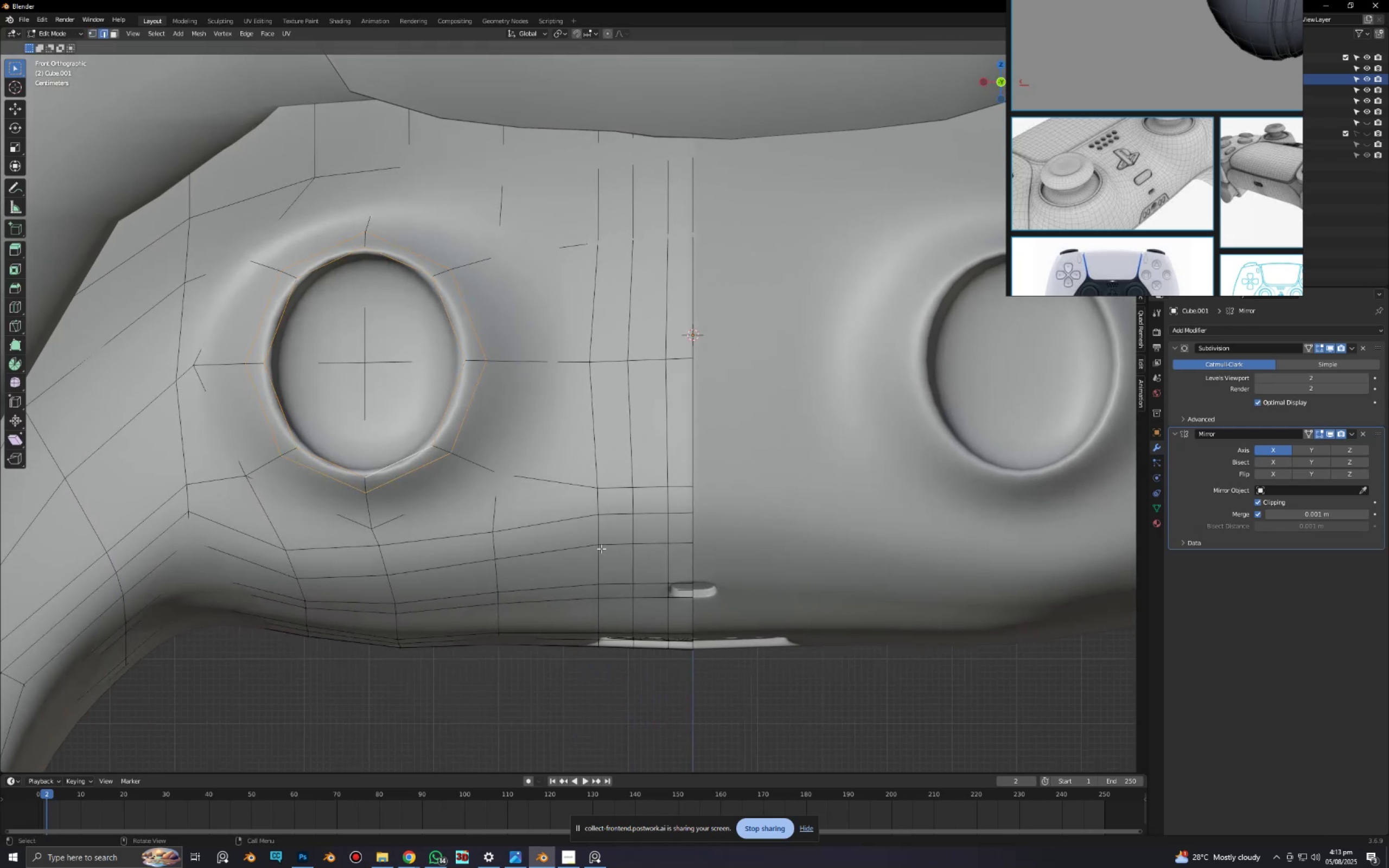 
type(sz)
 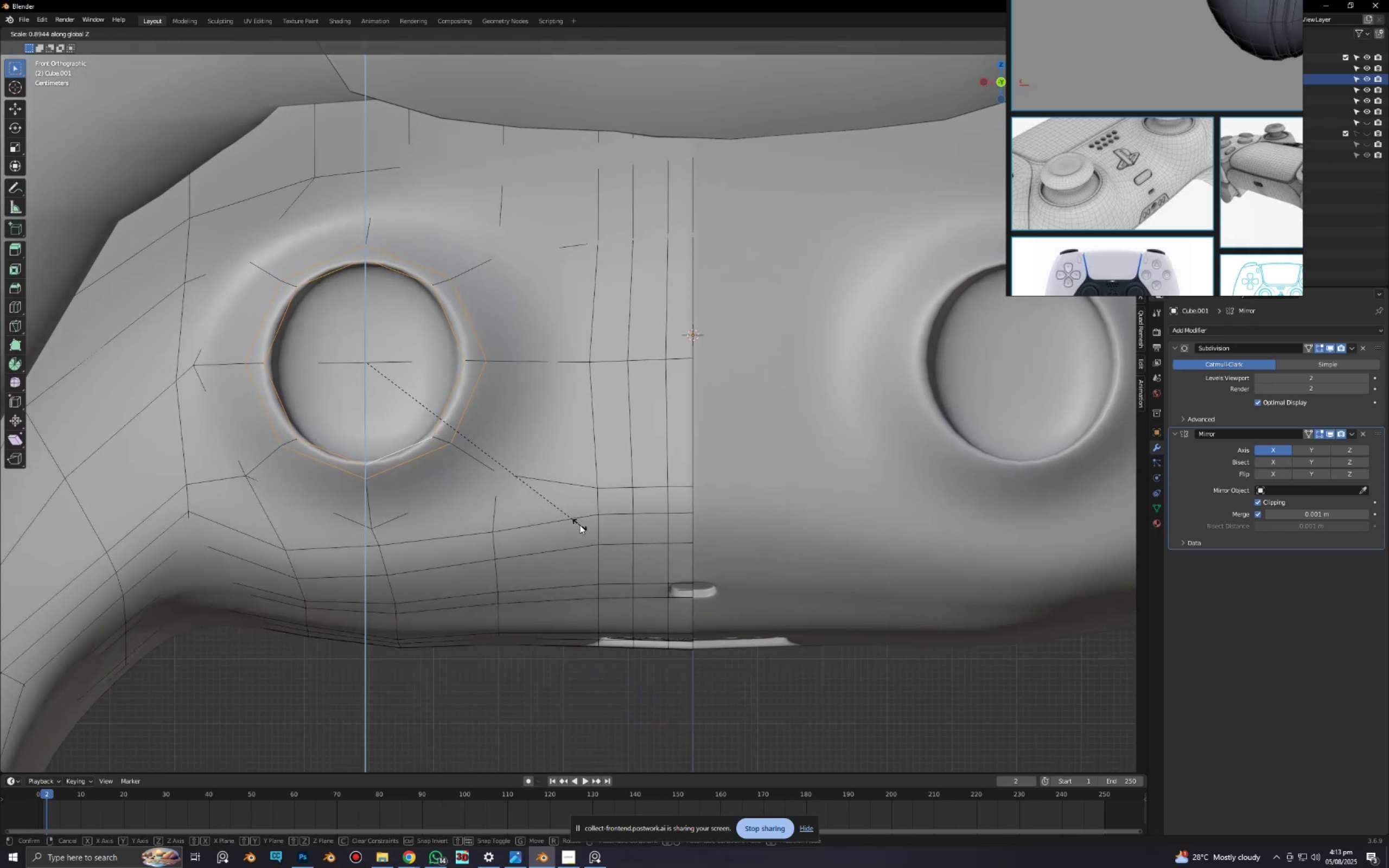 
left_click([577, 521])
 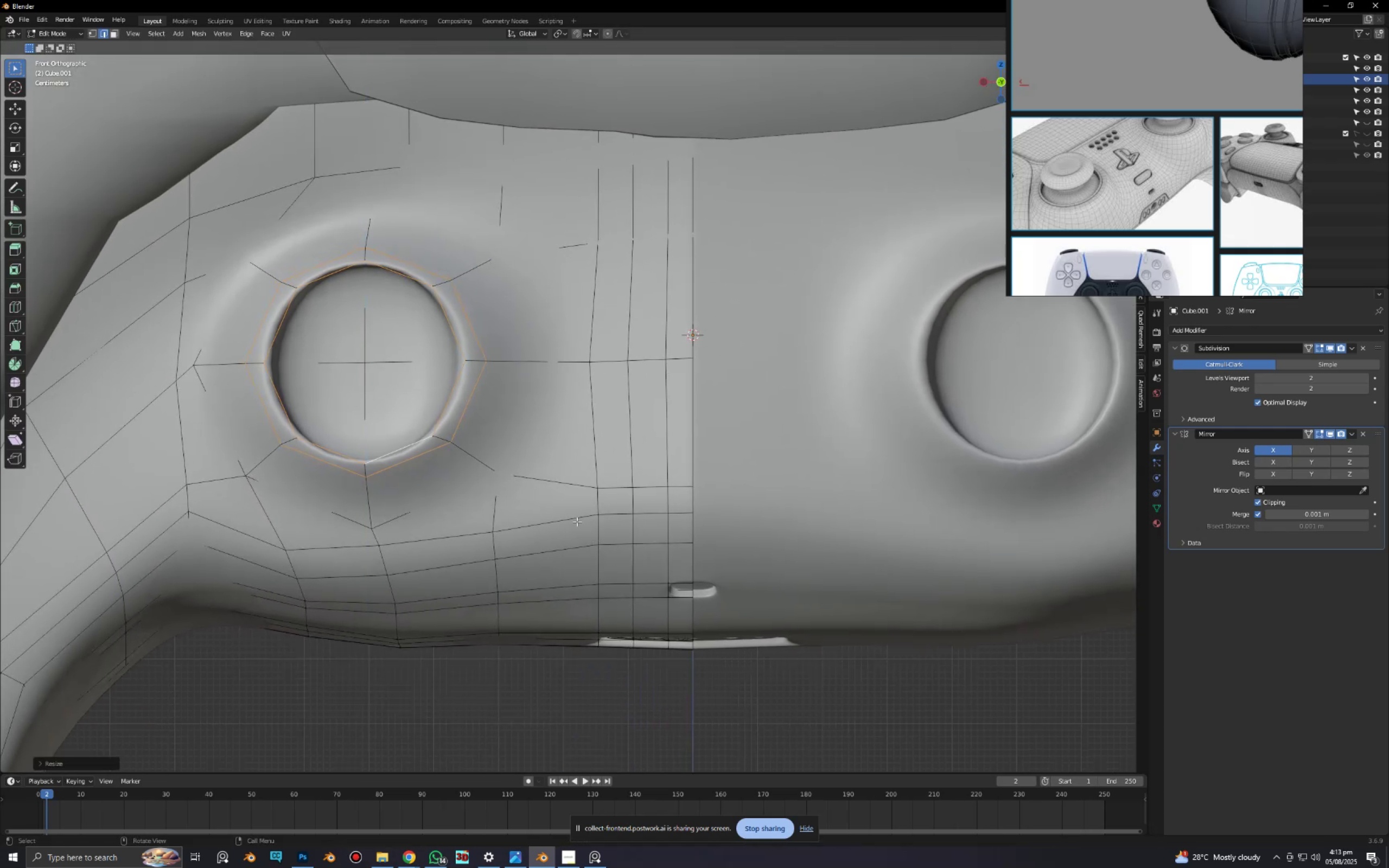 
key(Tab)
 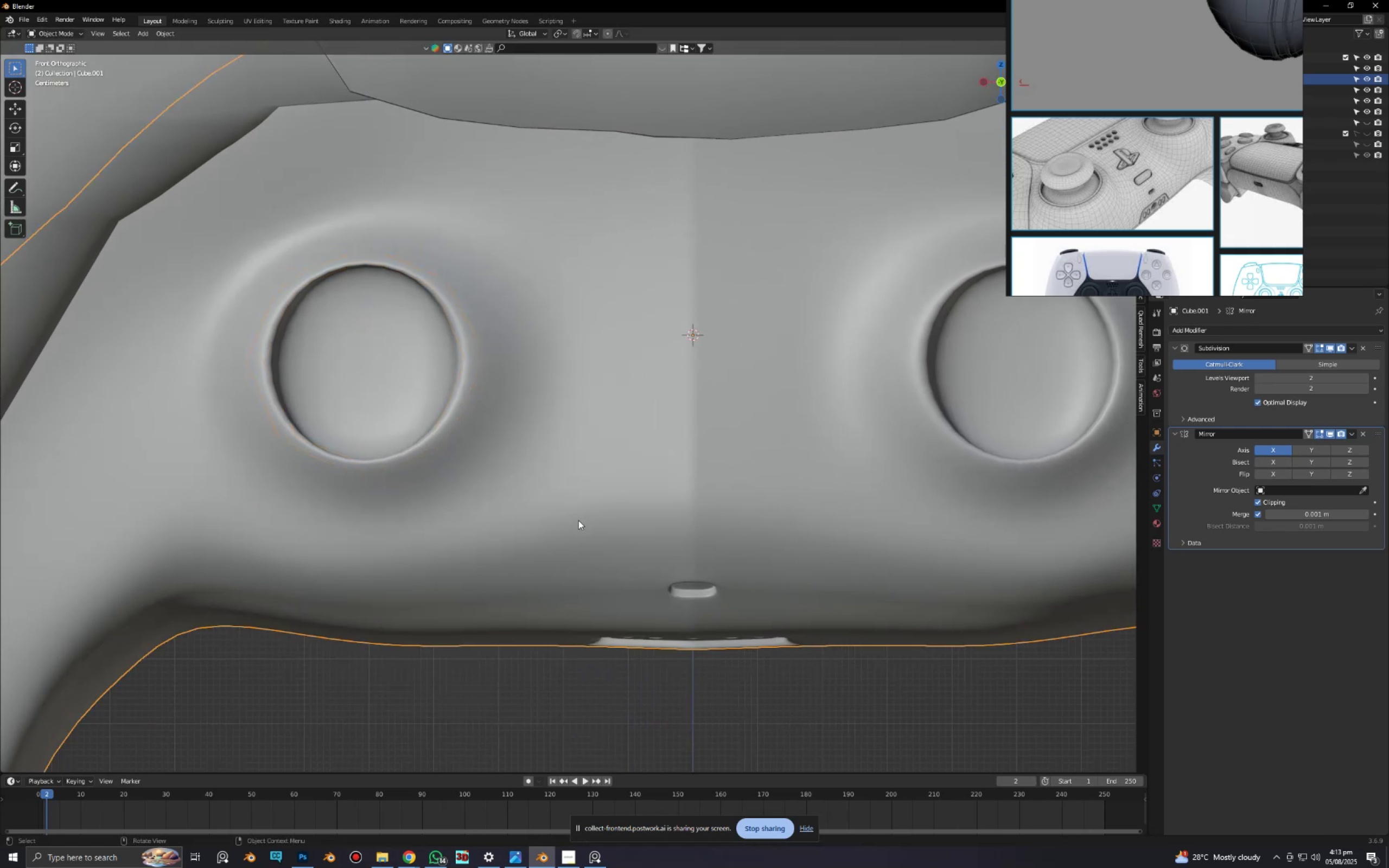 
scroll: coordinate [583, 516], scroll_direction: down, amount: 5.0
 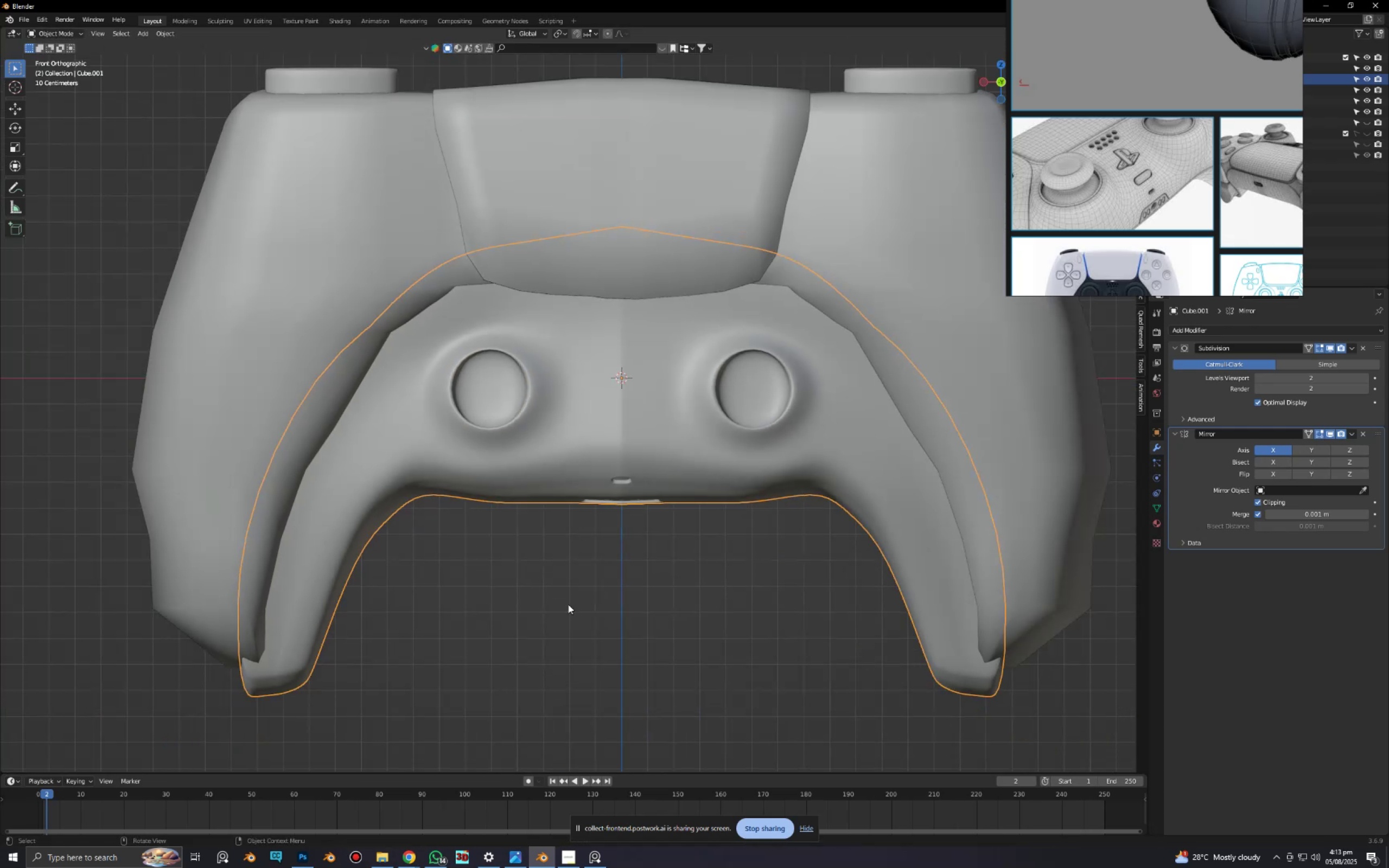 
left_click([565, 611])
 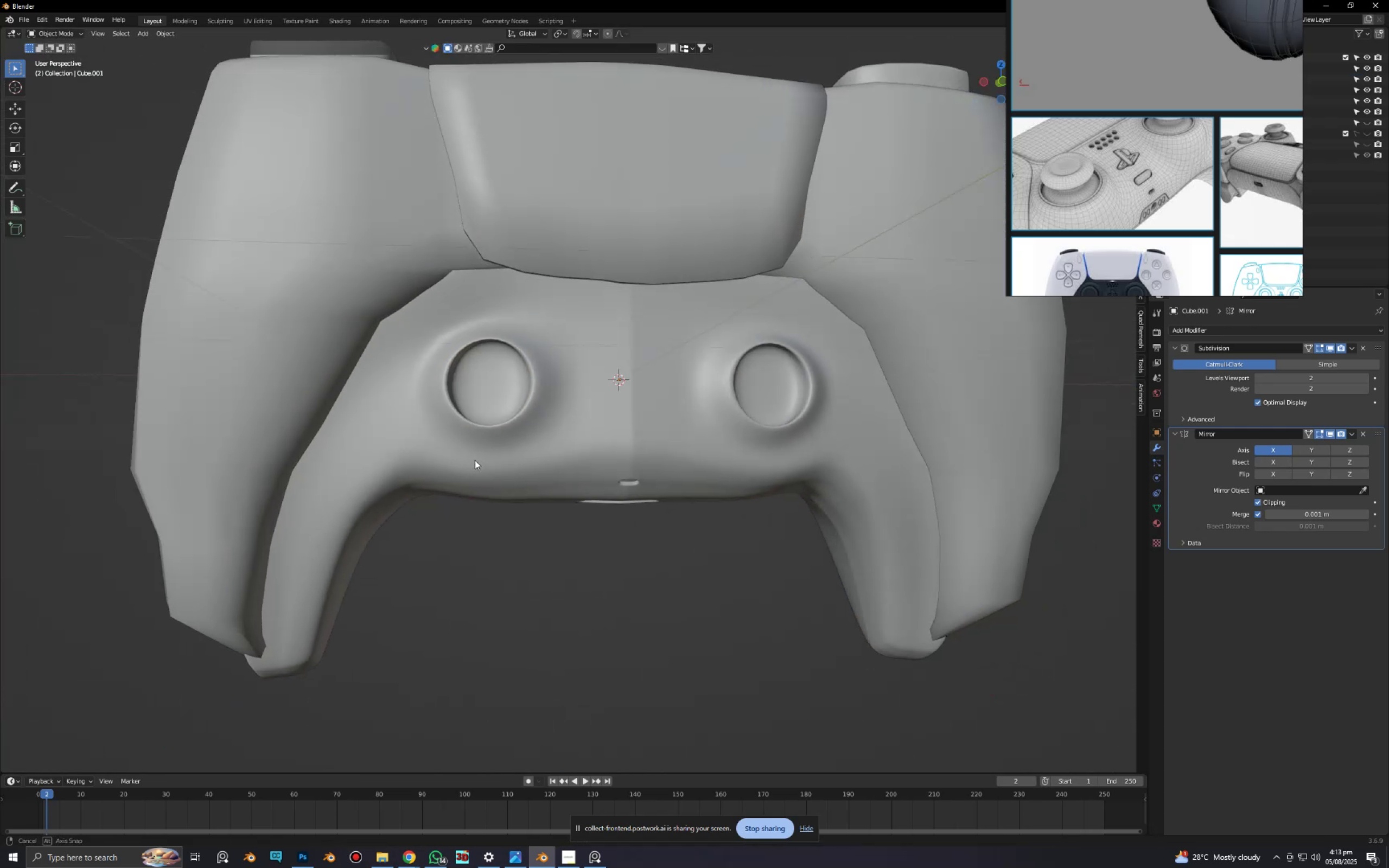 
key(Shift+ShiftLeft)
 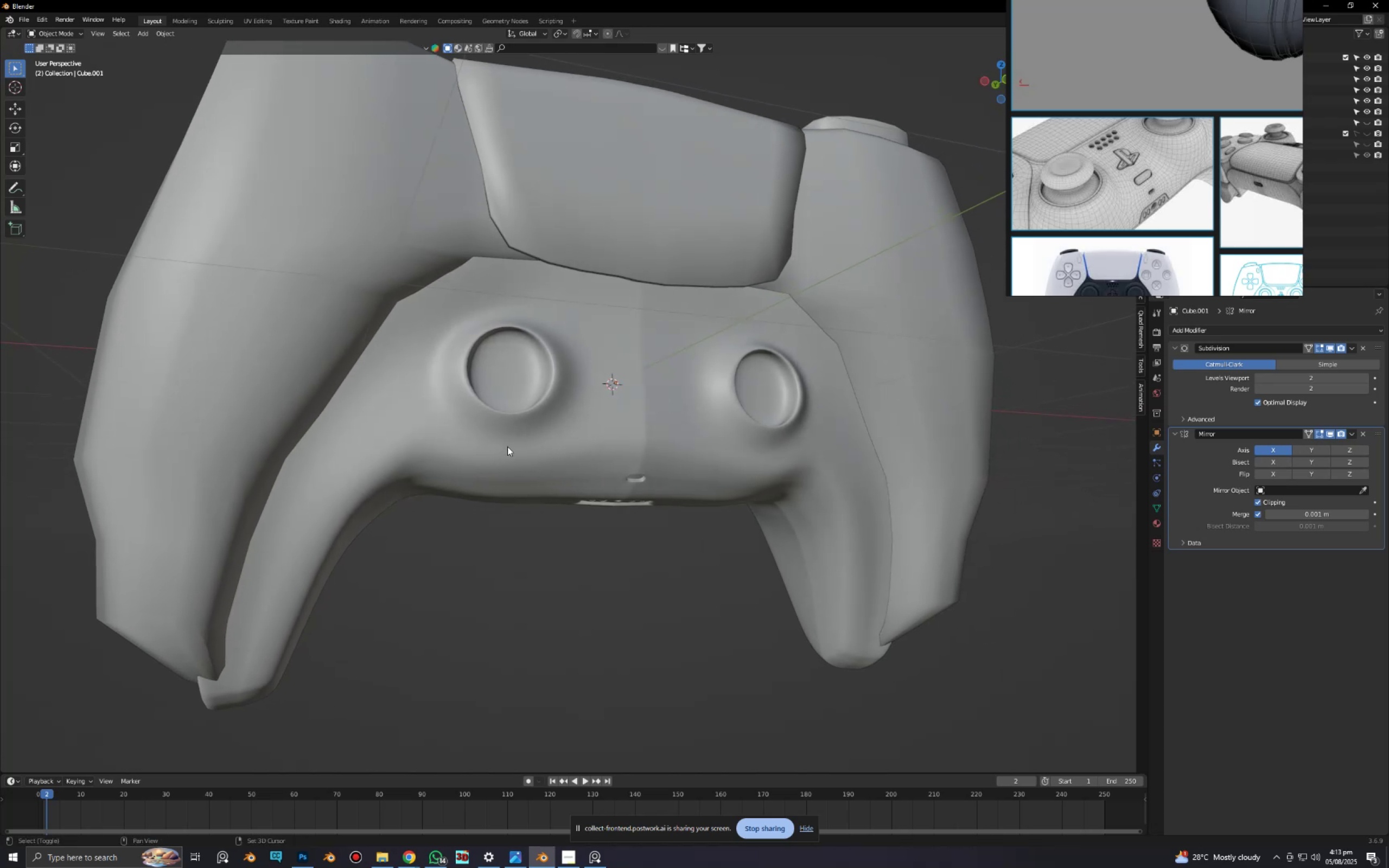 
key(Shift+A)
 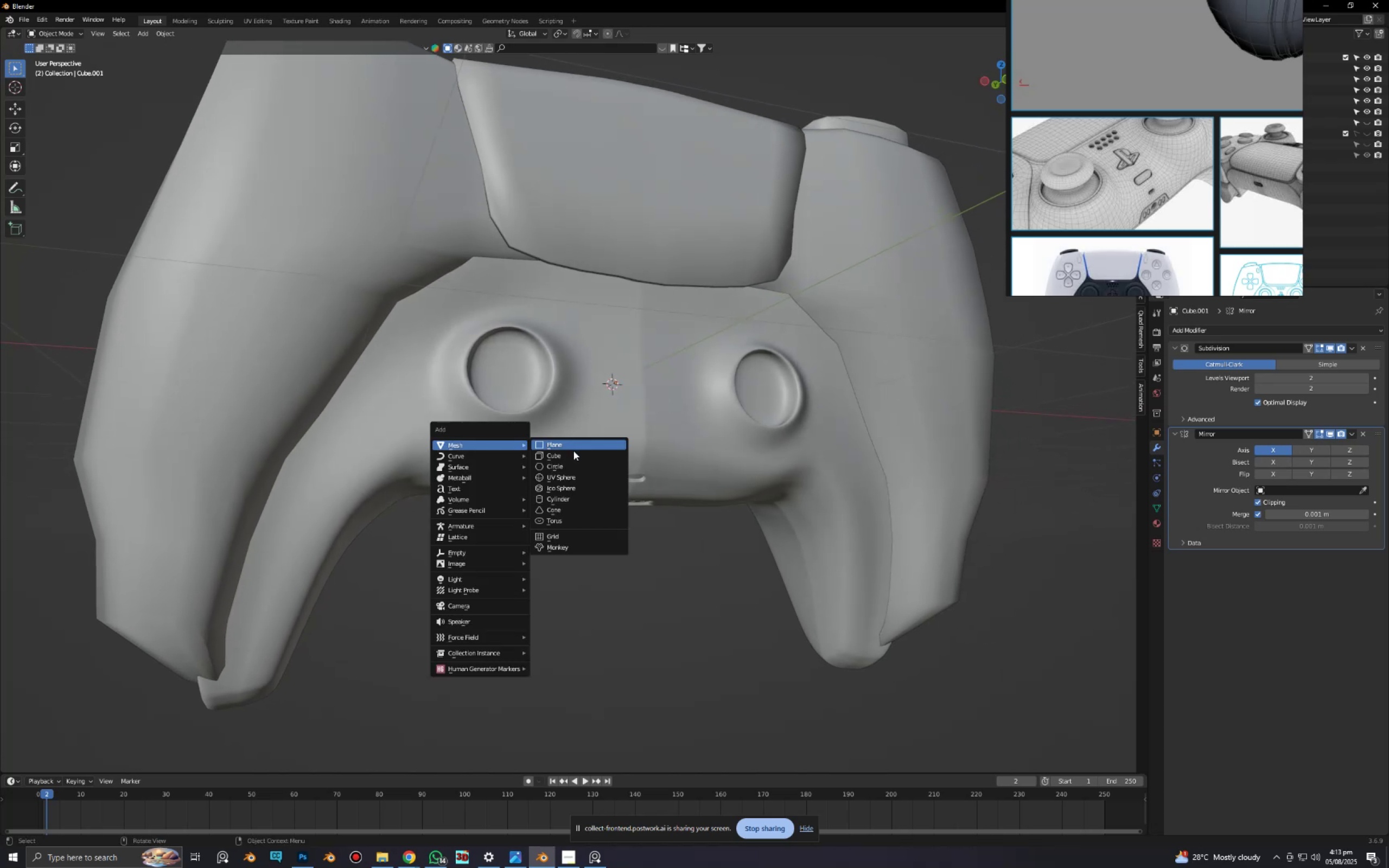 
mouse_move([579, 483])
 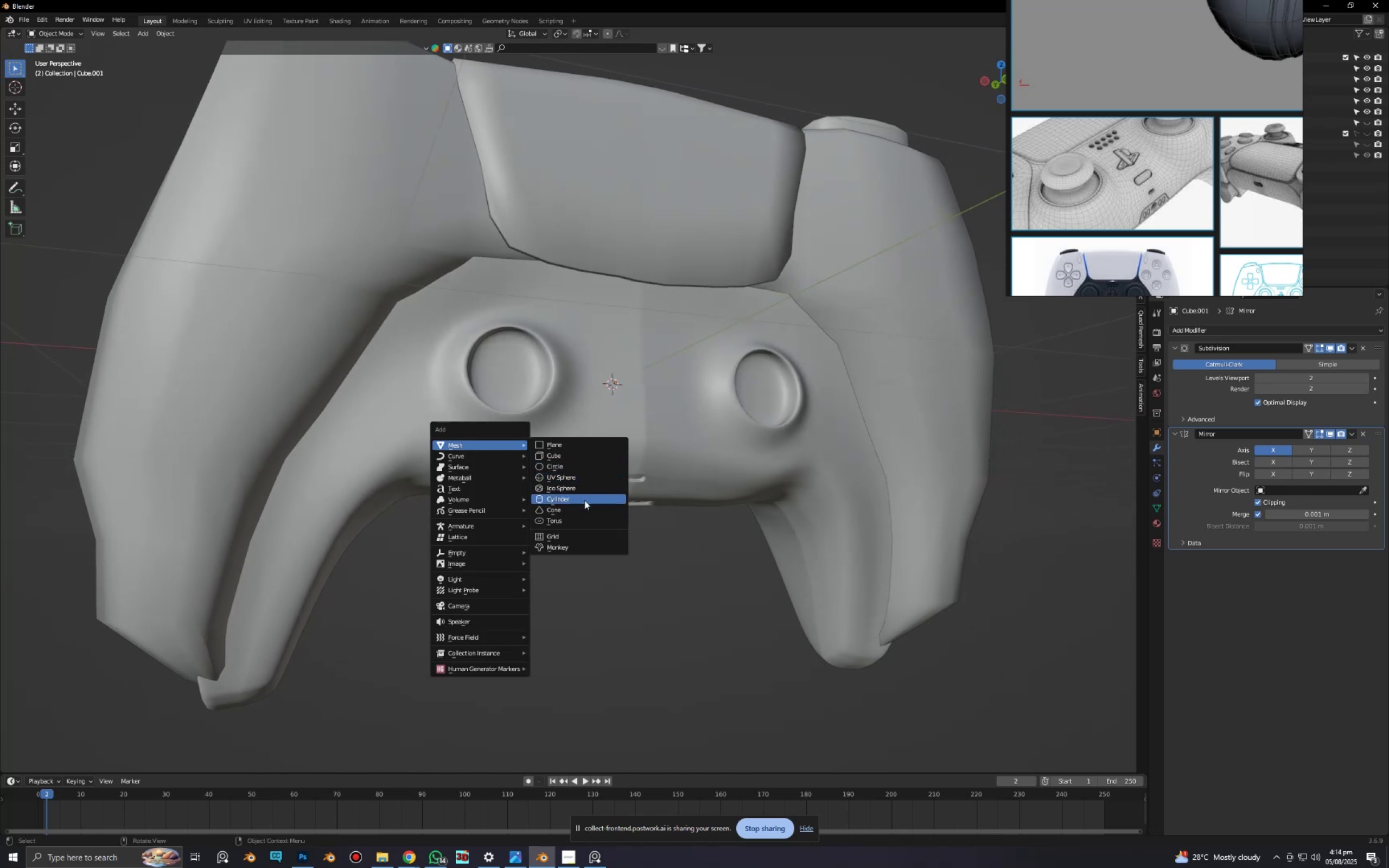 
left_click([584, 500])
 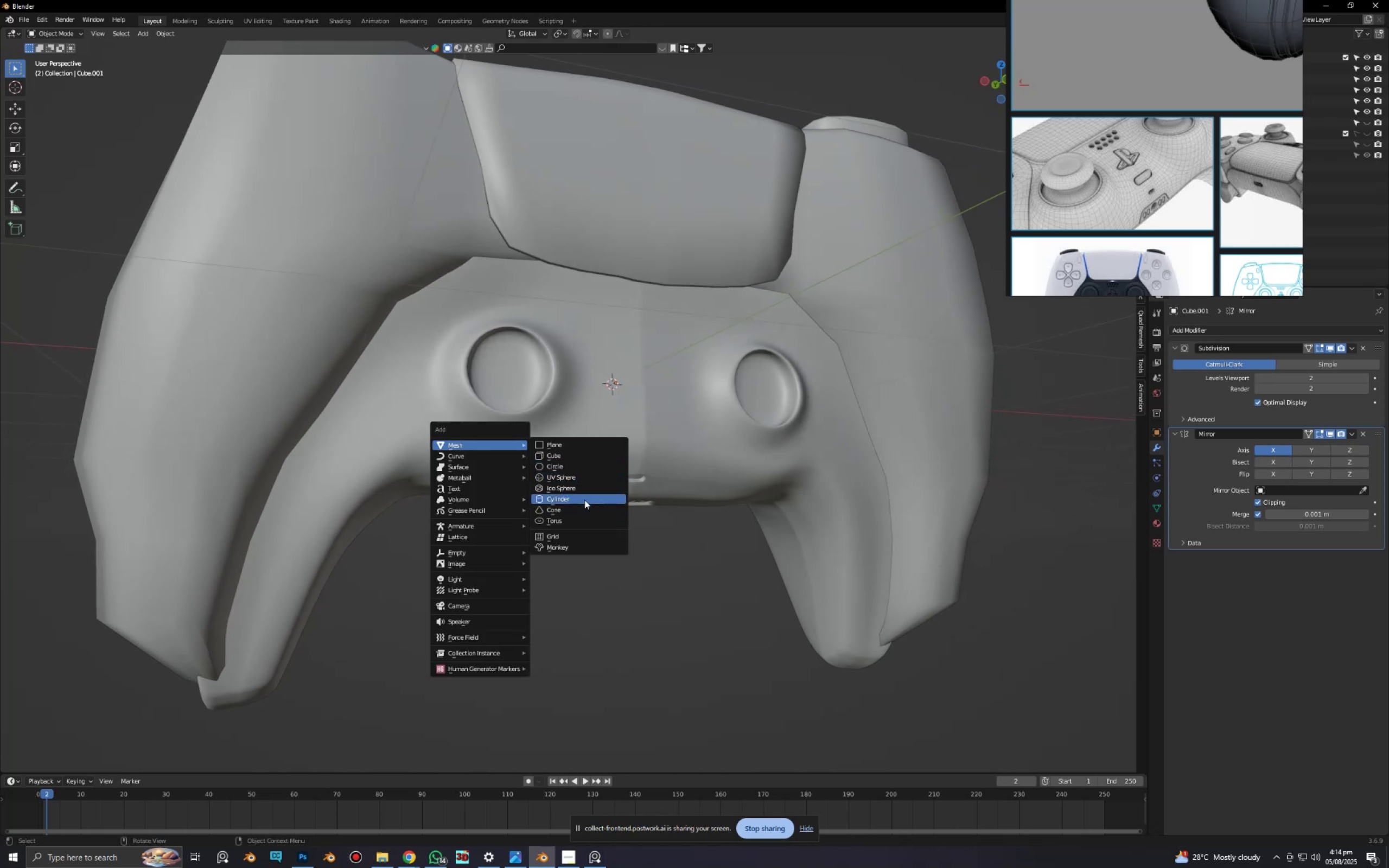 
scroll: coordinate [638, 500], scroll_direction: down, amount: 7.0
 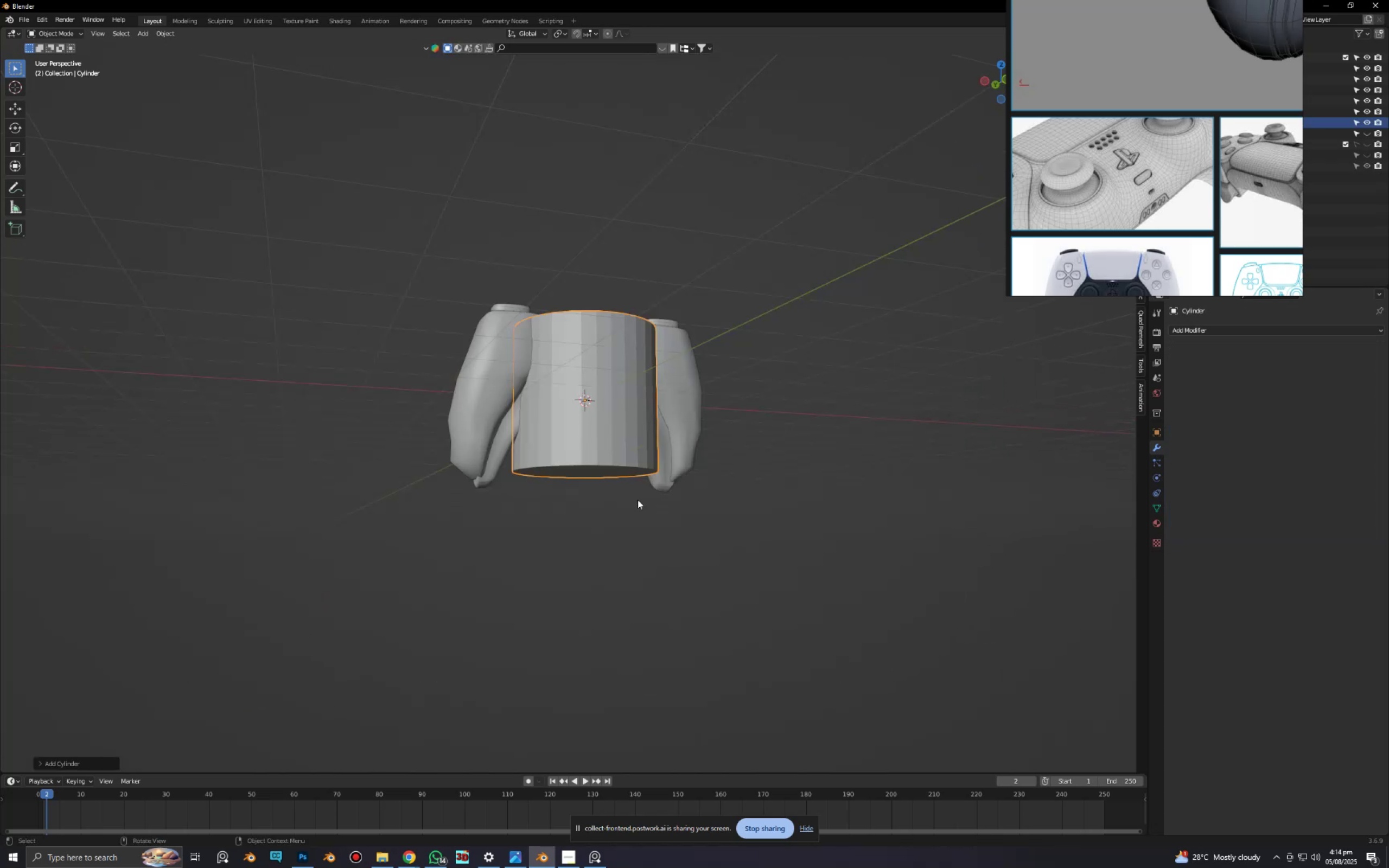 
type(rx909)
 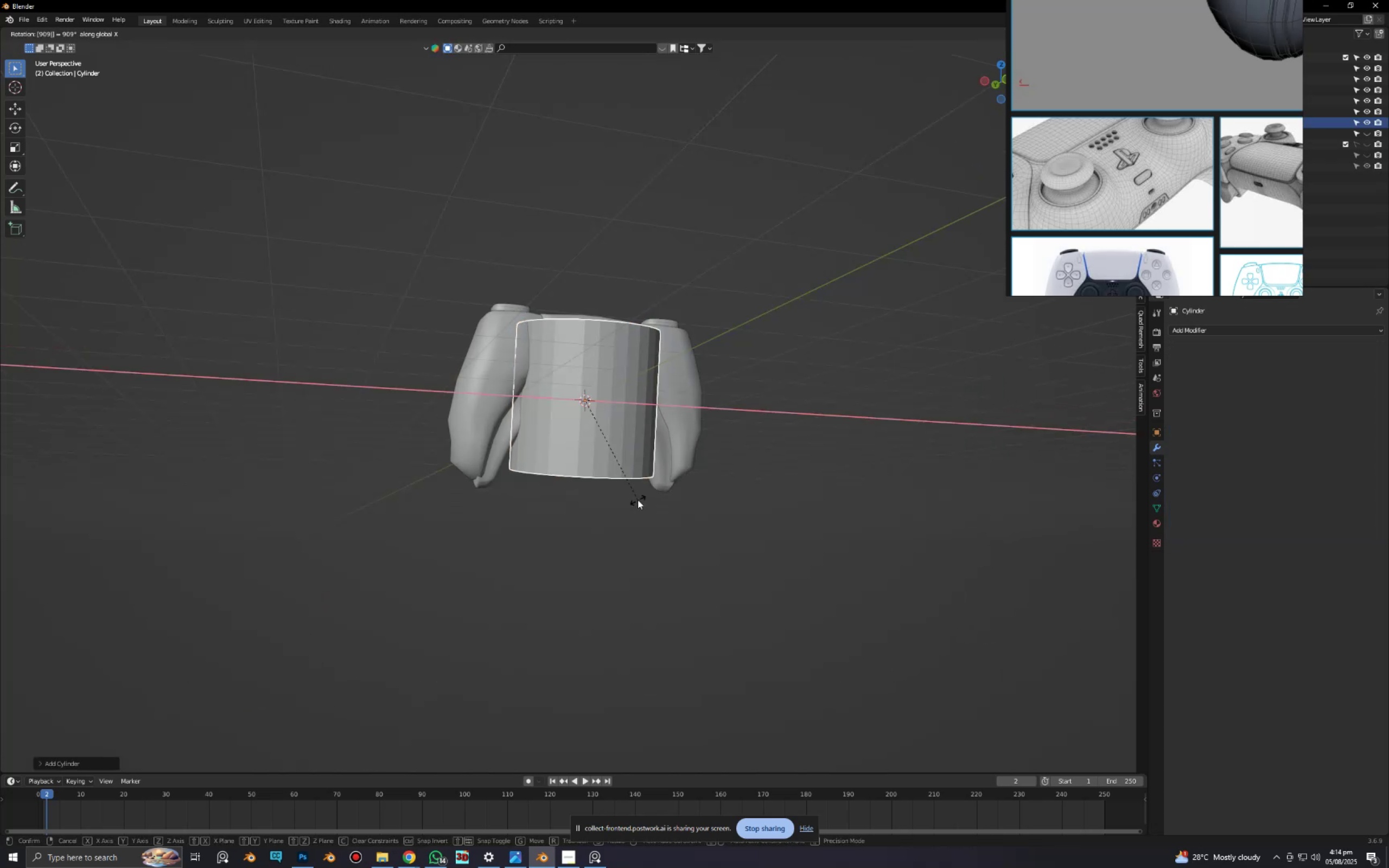 
right_click([638, 500])
 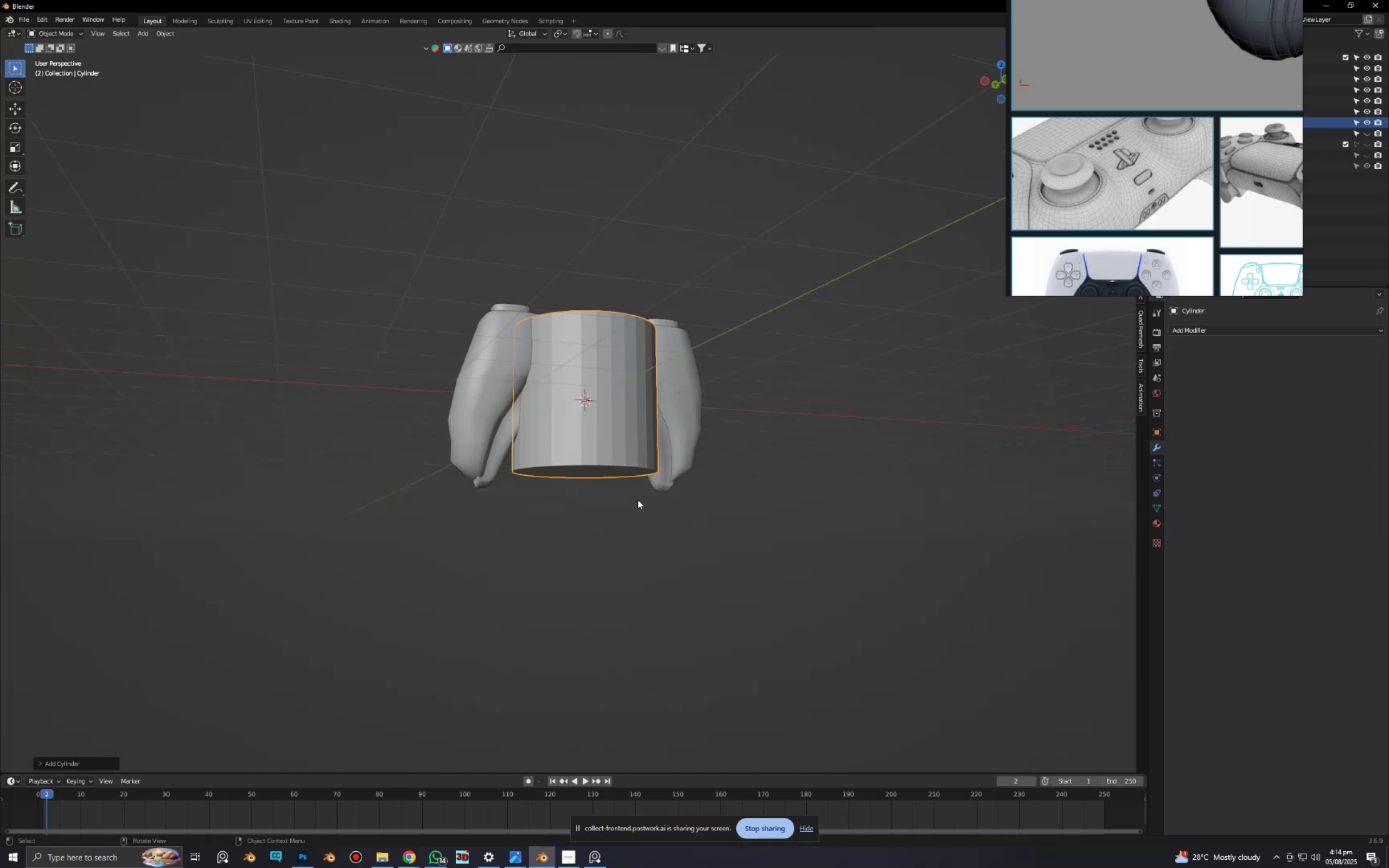 
type(rx90)
key(NumpadEnter)
type(s)
 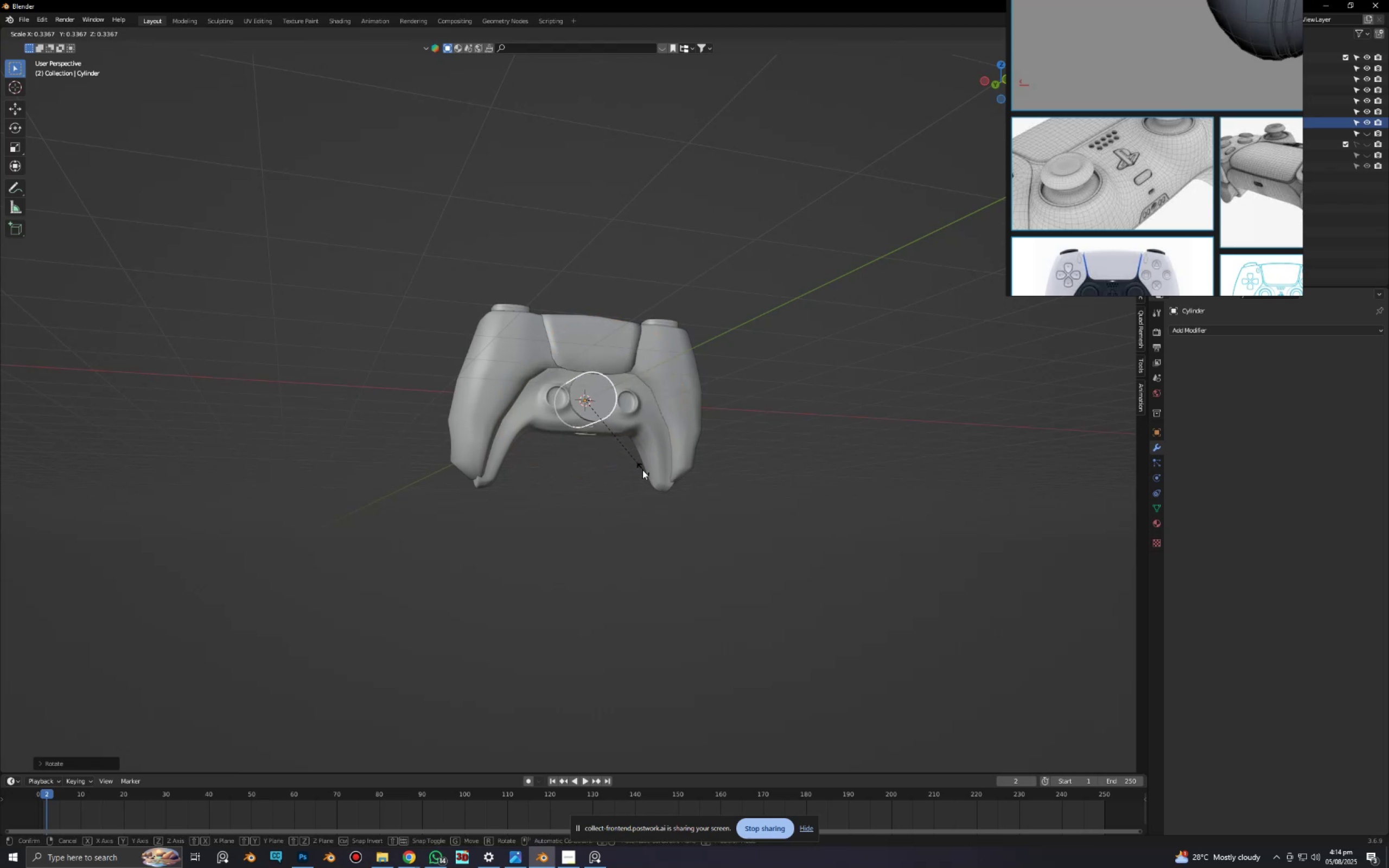 
left_click([635, 468])
 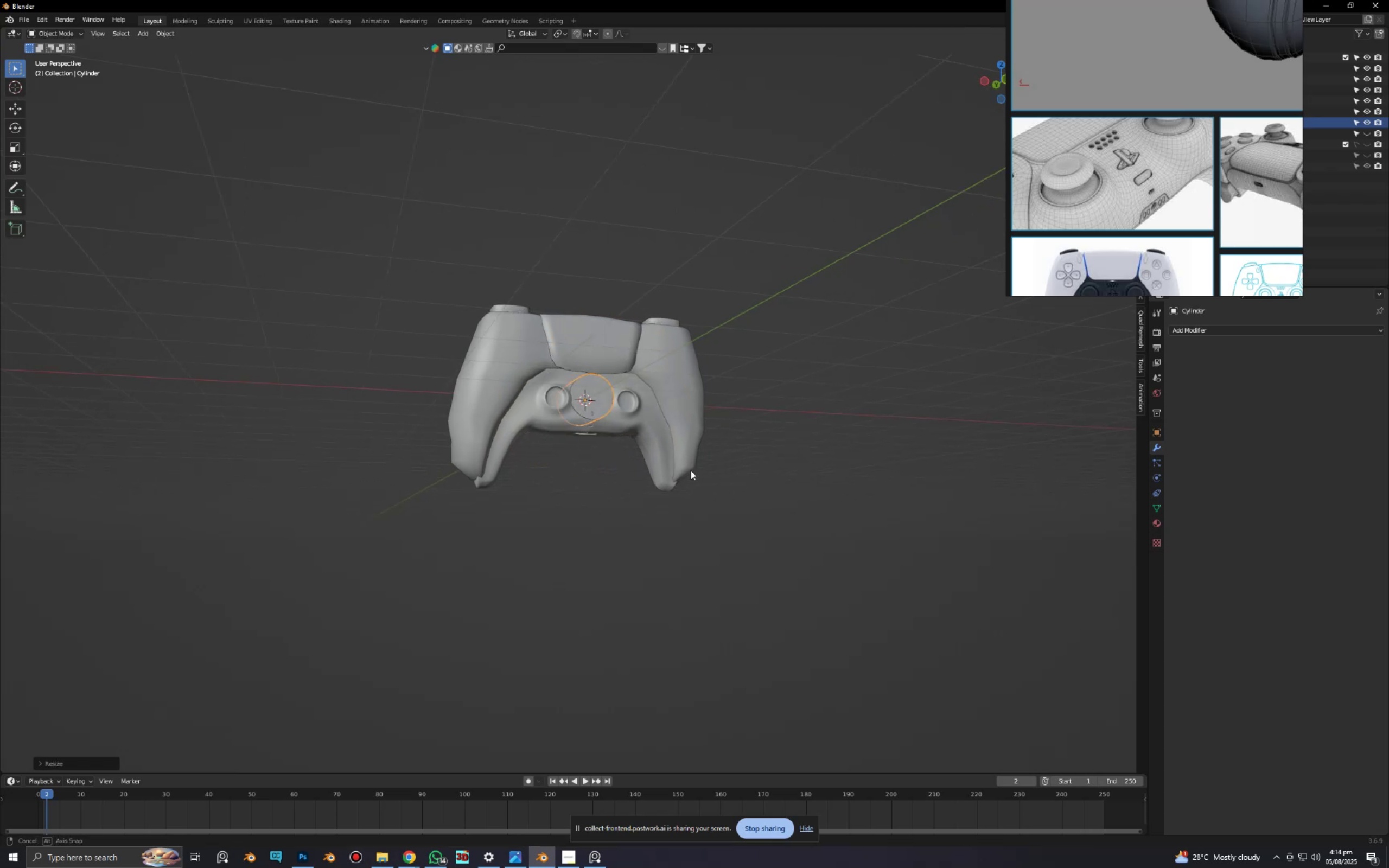 
key(Alt+AltLeft)
 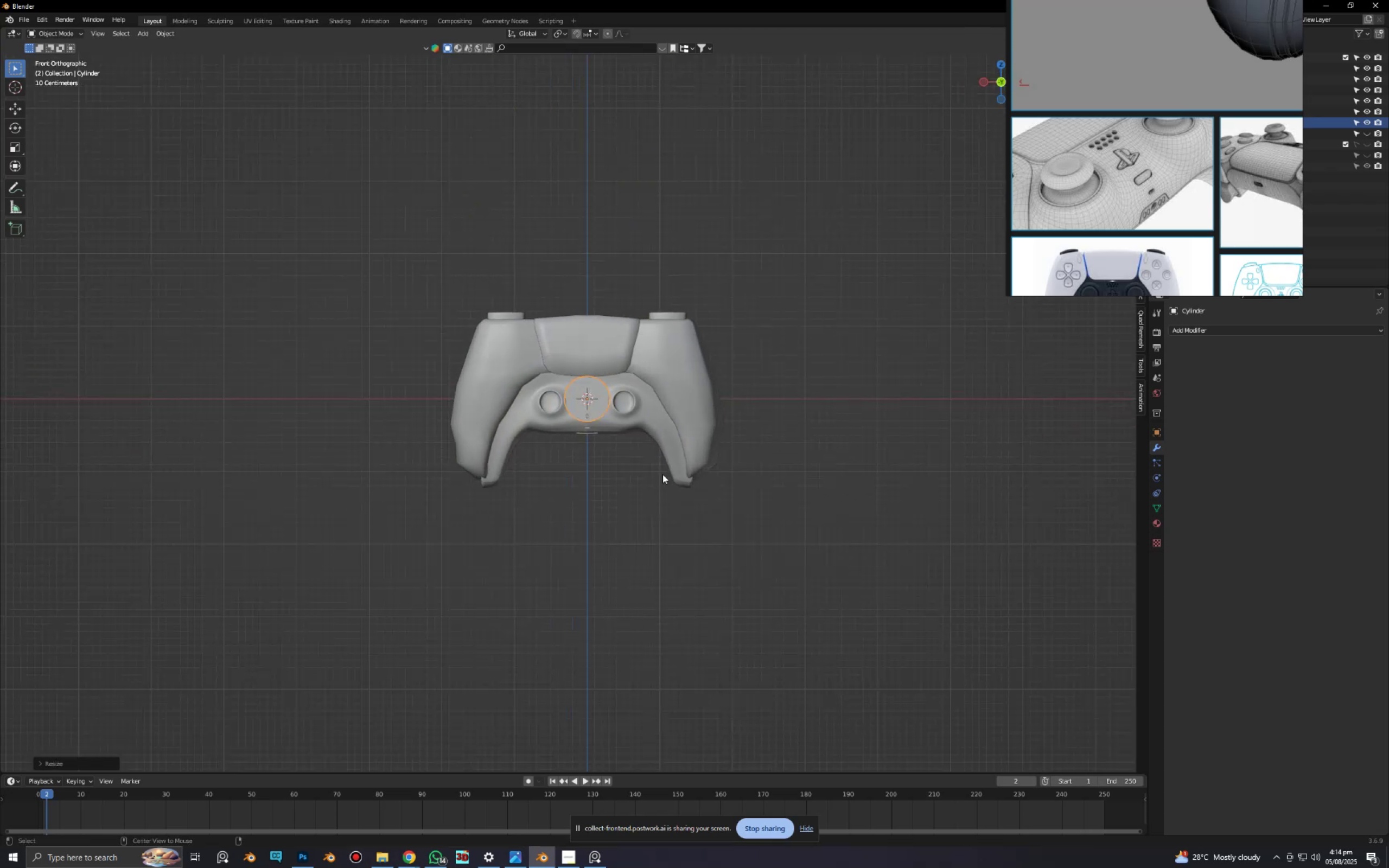 
scroll: coordinate [639, 462], scroll_direction: up, amount: 10.0
 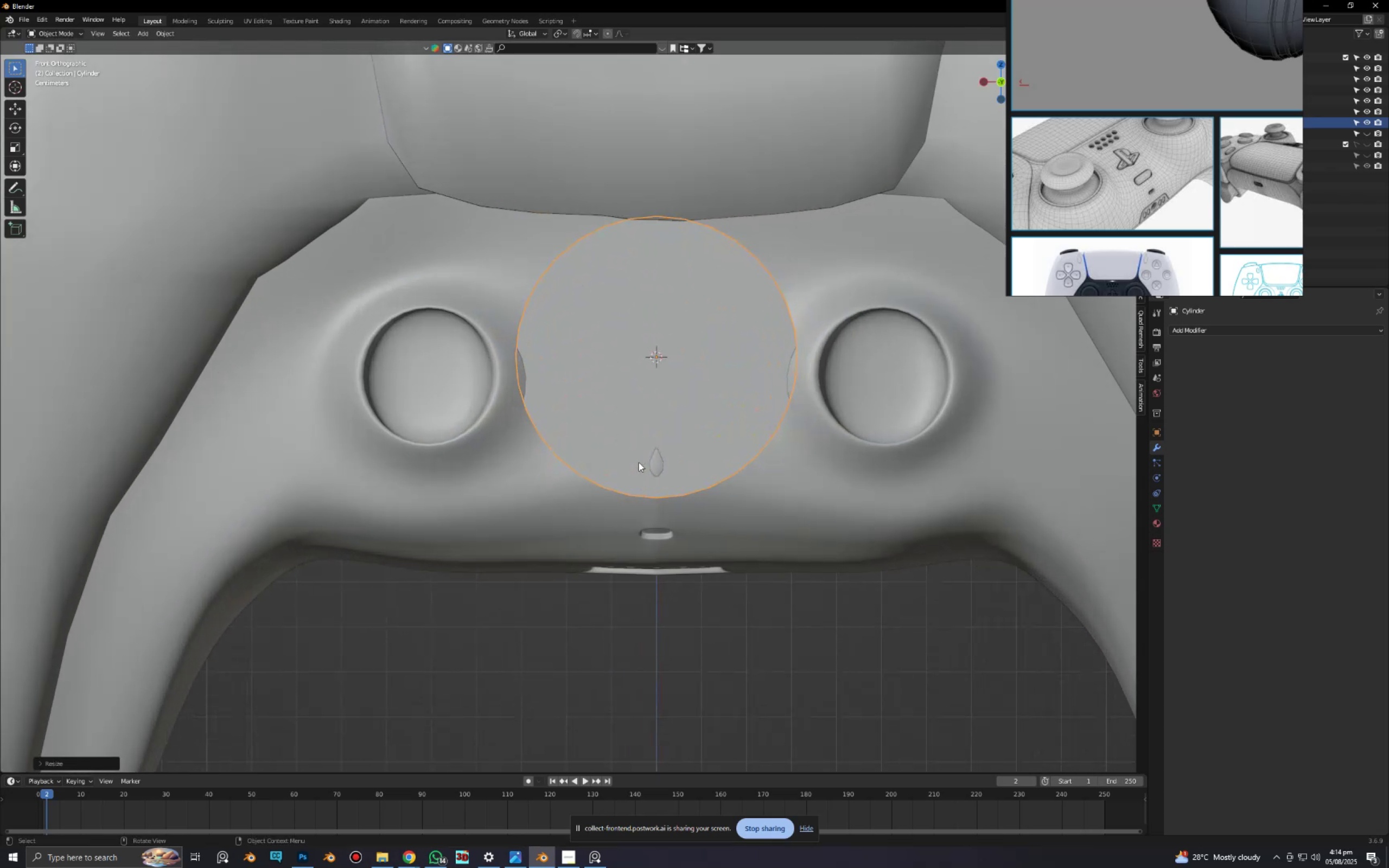 
key(Shift+ShiftLeft)
 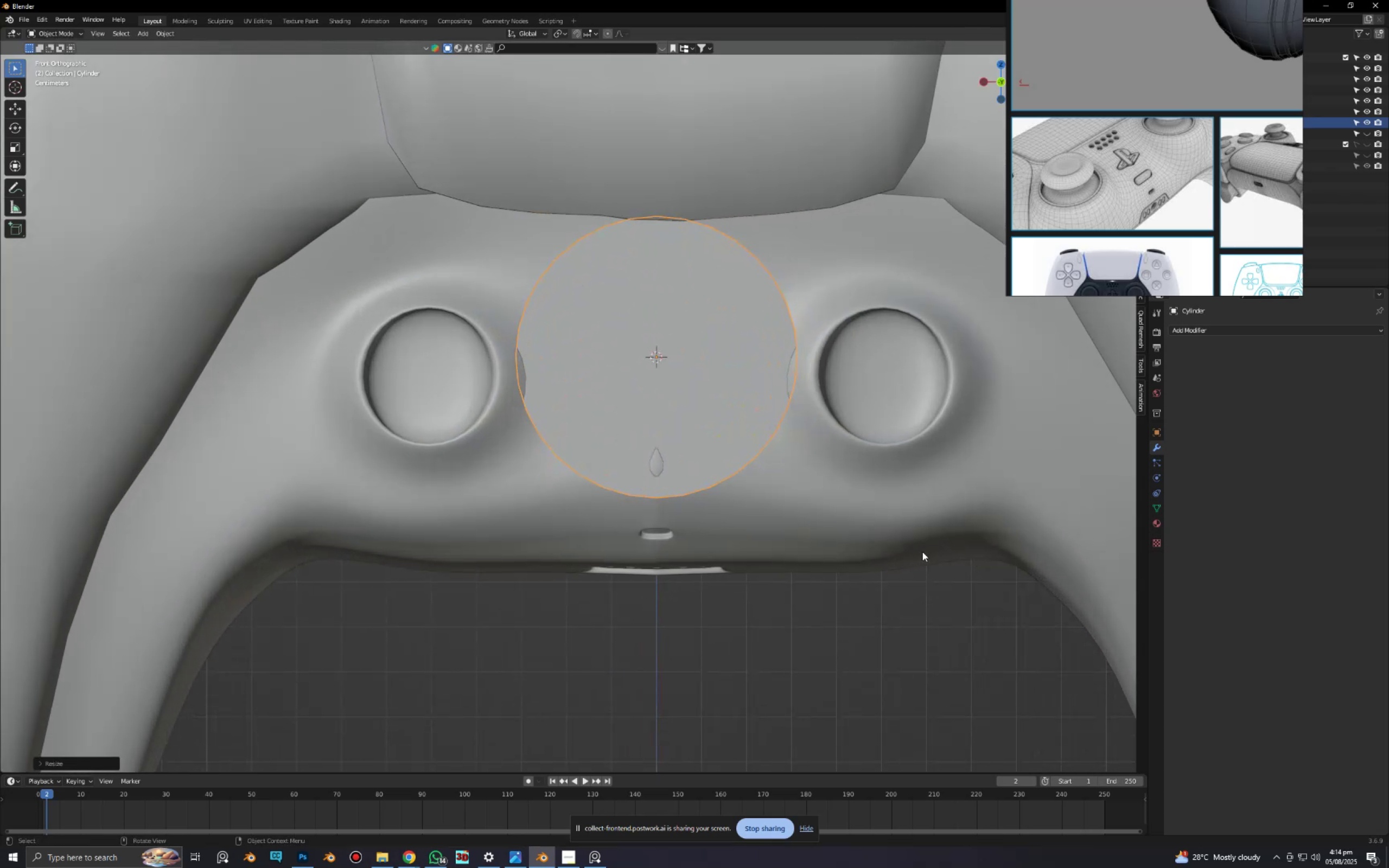 
key(S)
 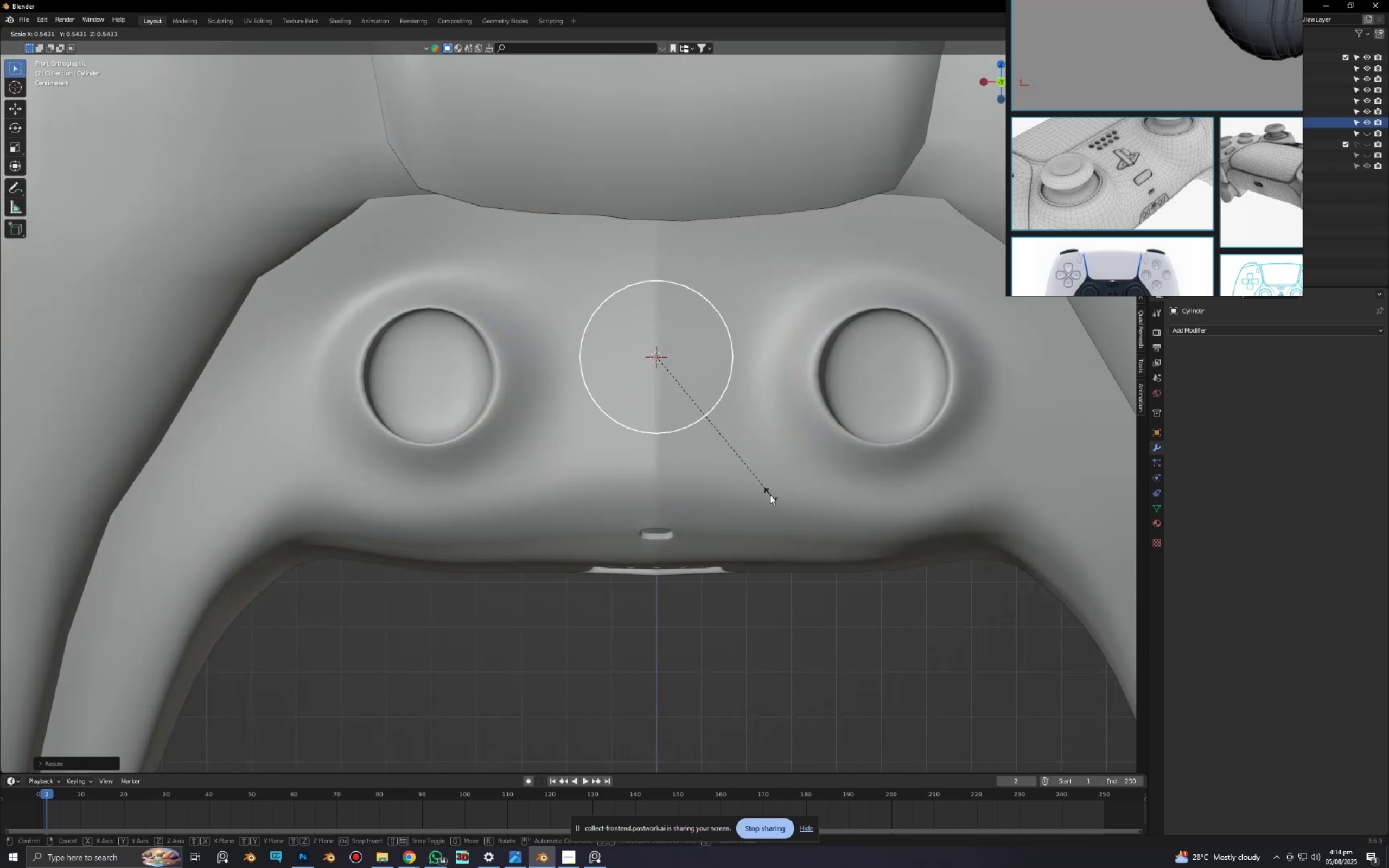 
left_click([767, 492])
 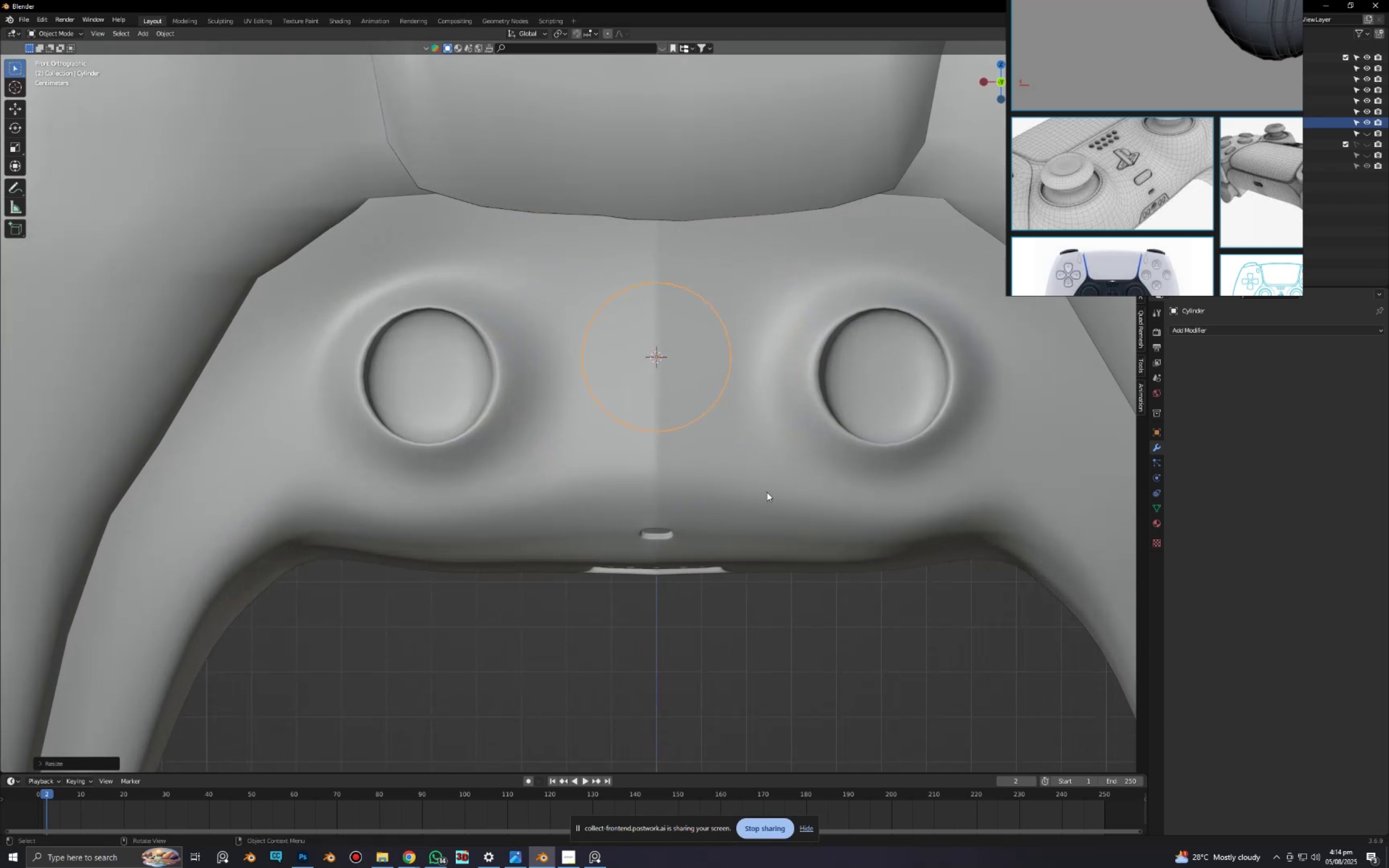 
type(gx)
 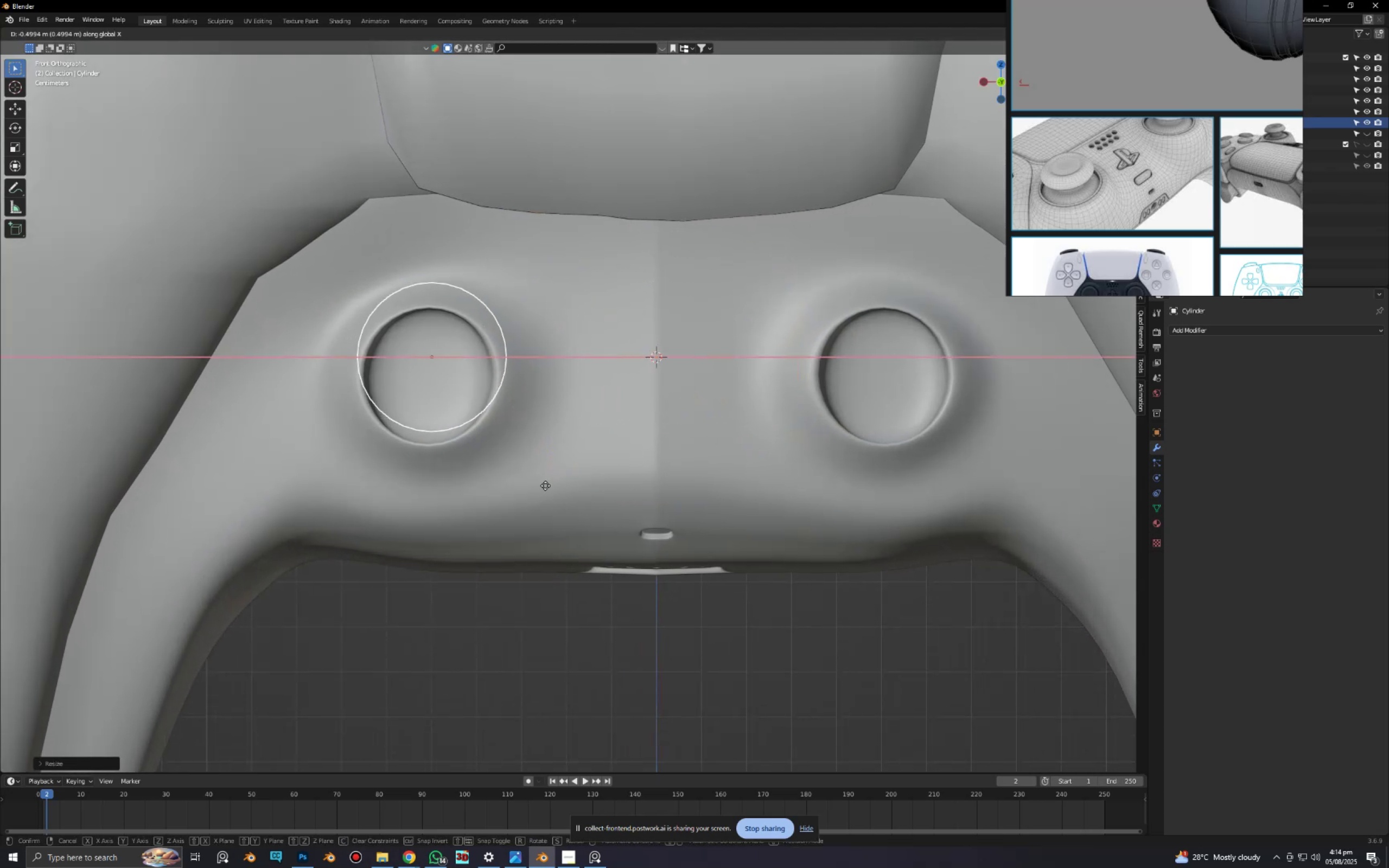 
left_click([549, 486])
 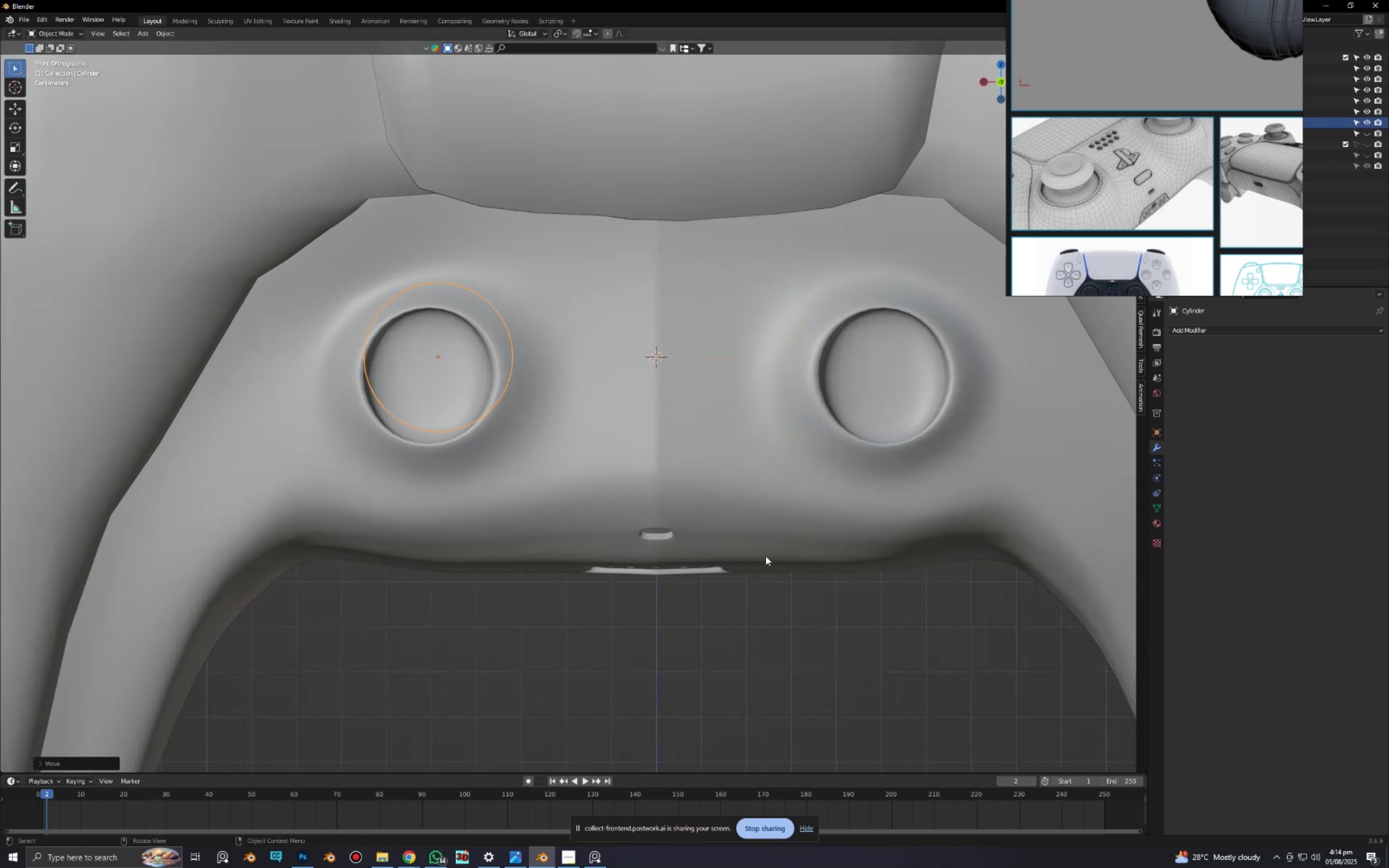 
key(S)
 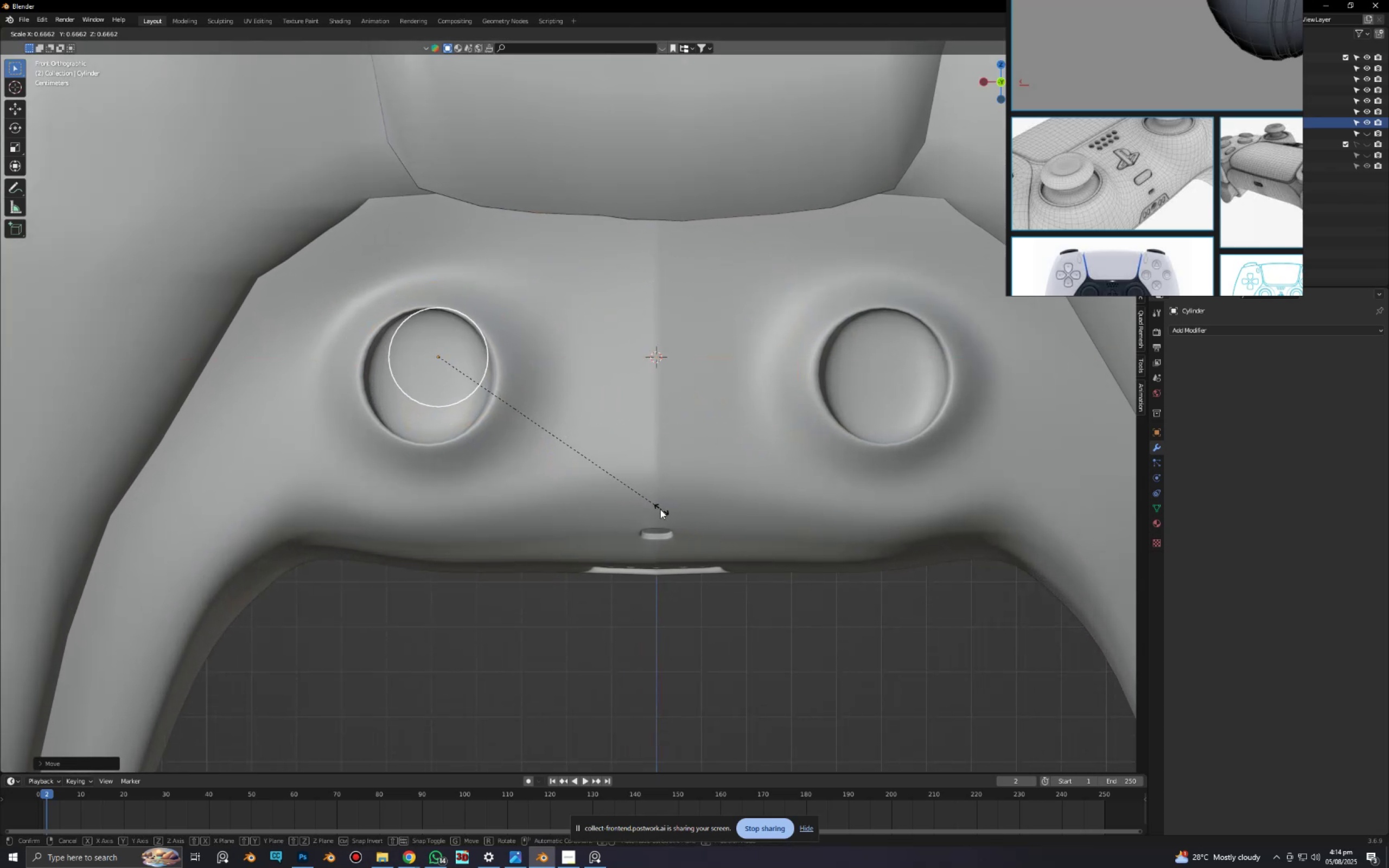 
left_click([650, 506])
 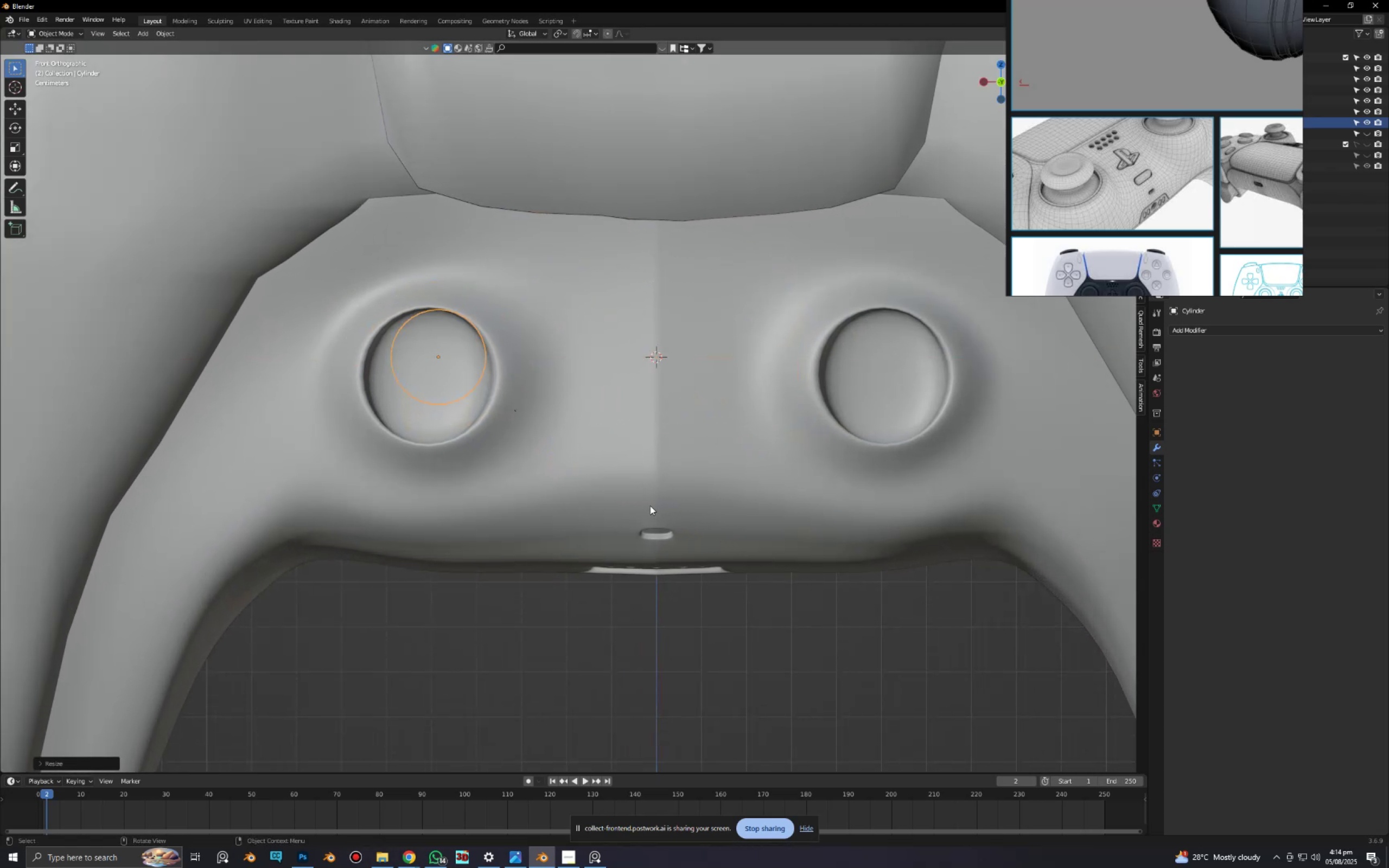 
type(gzgx)
 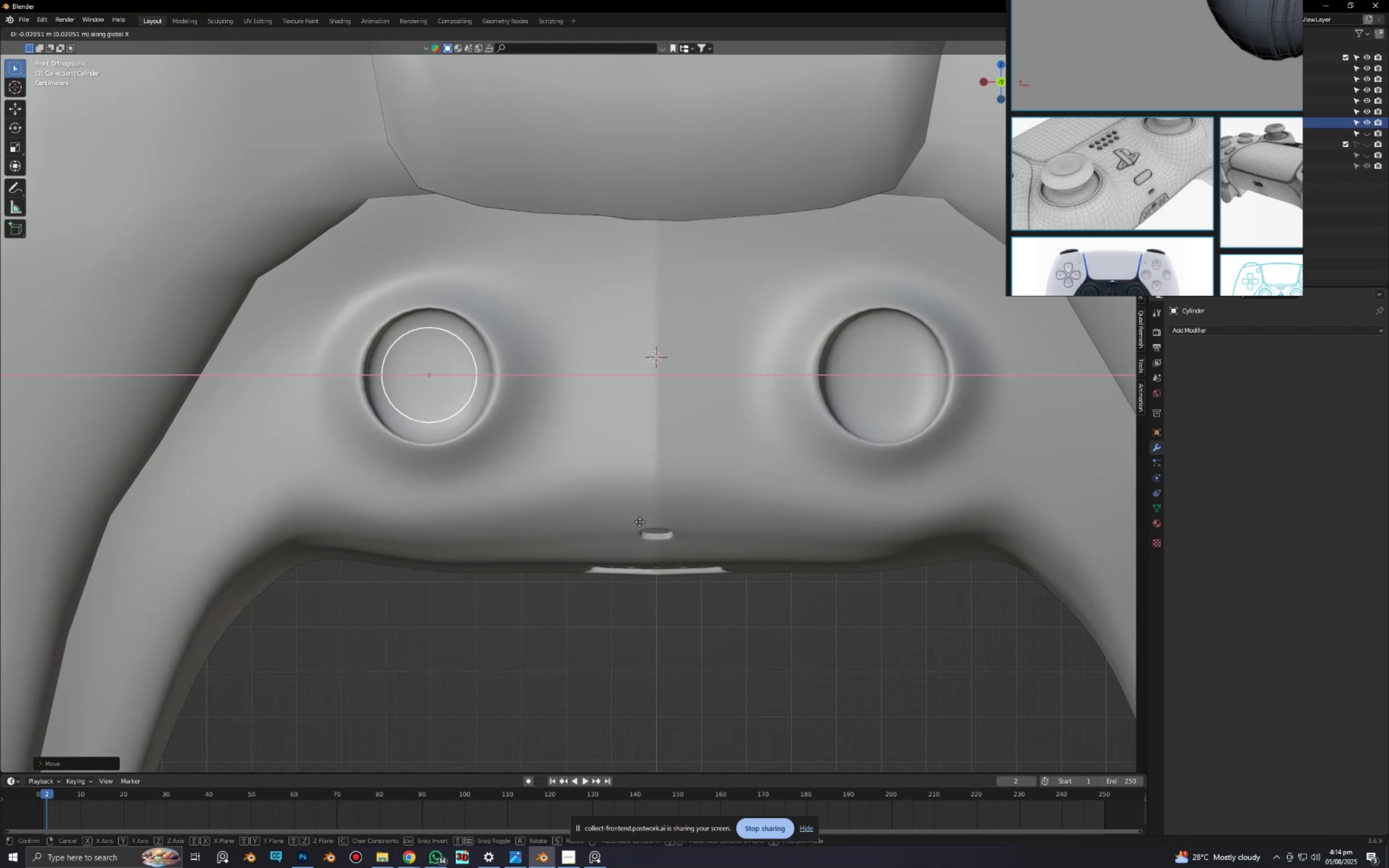 
left_click([639, 522])
 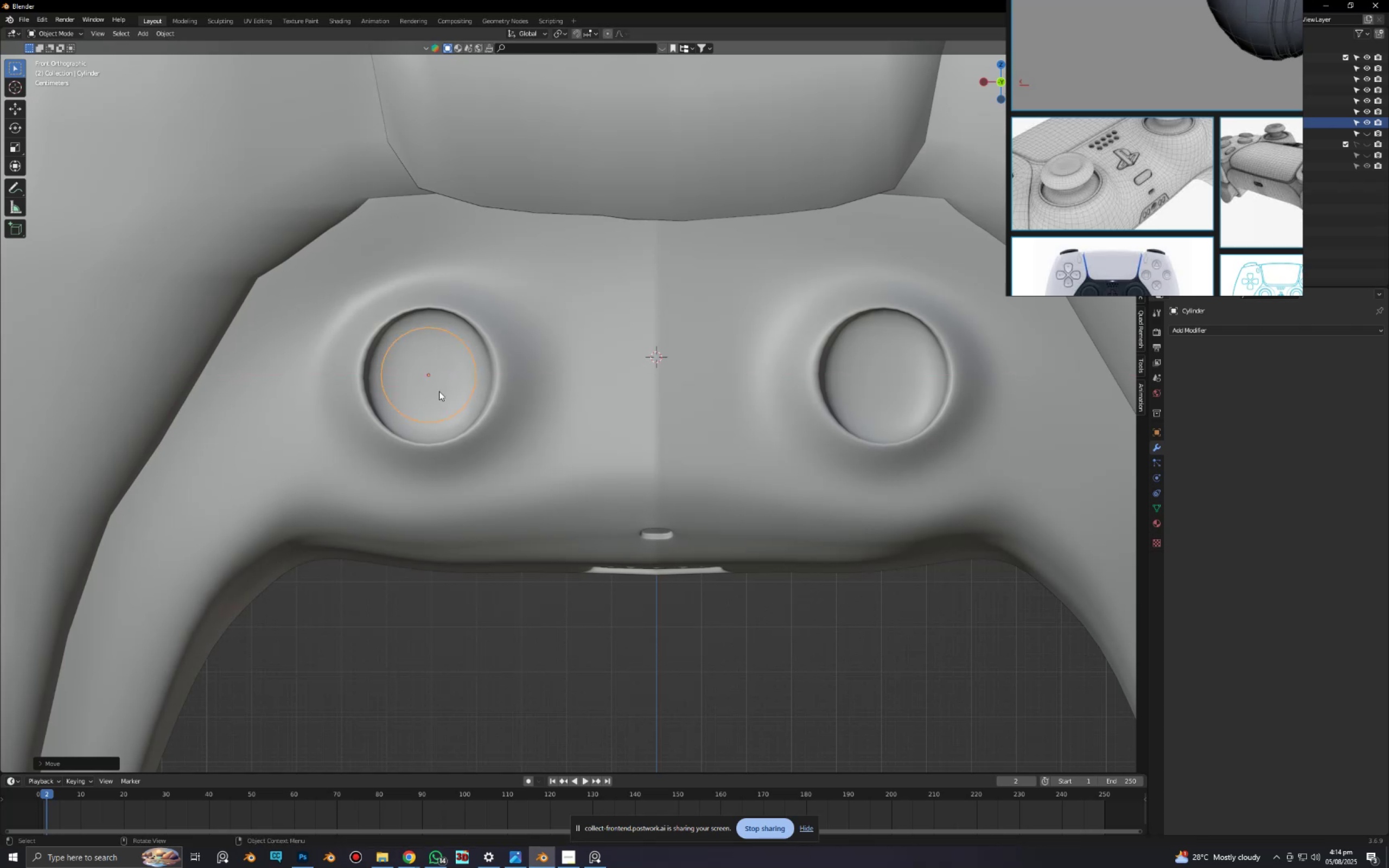 
scroll: coordinate [458, 403], scroll_direction: down, amount: 4.0
 